 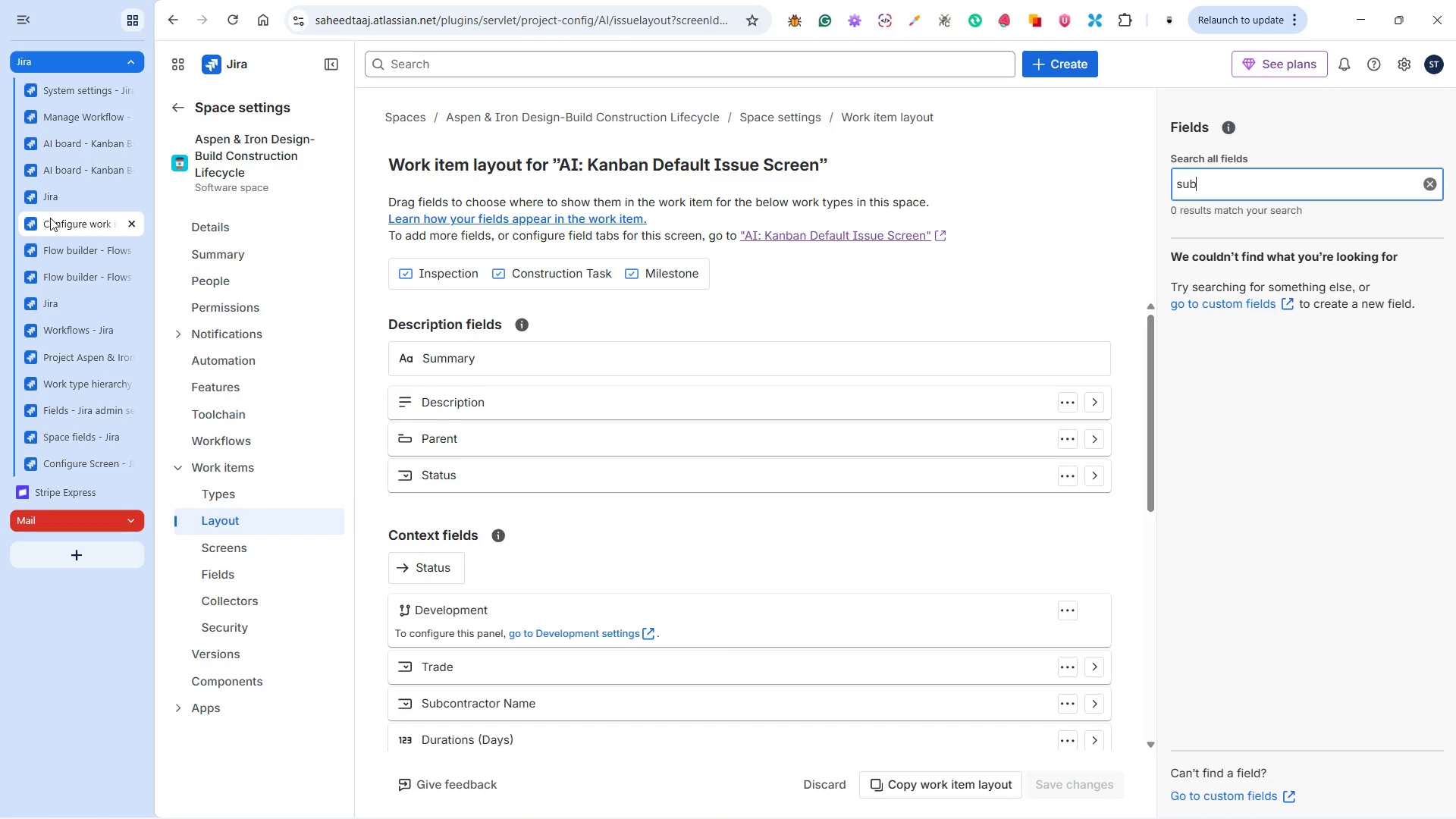 
left_click([64, 280])
 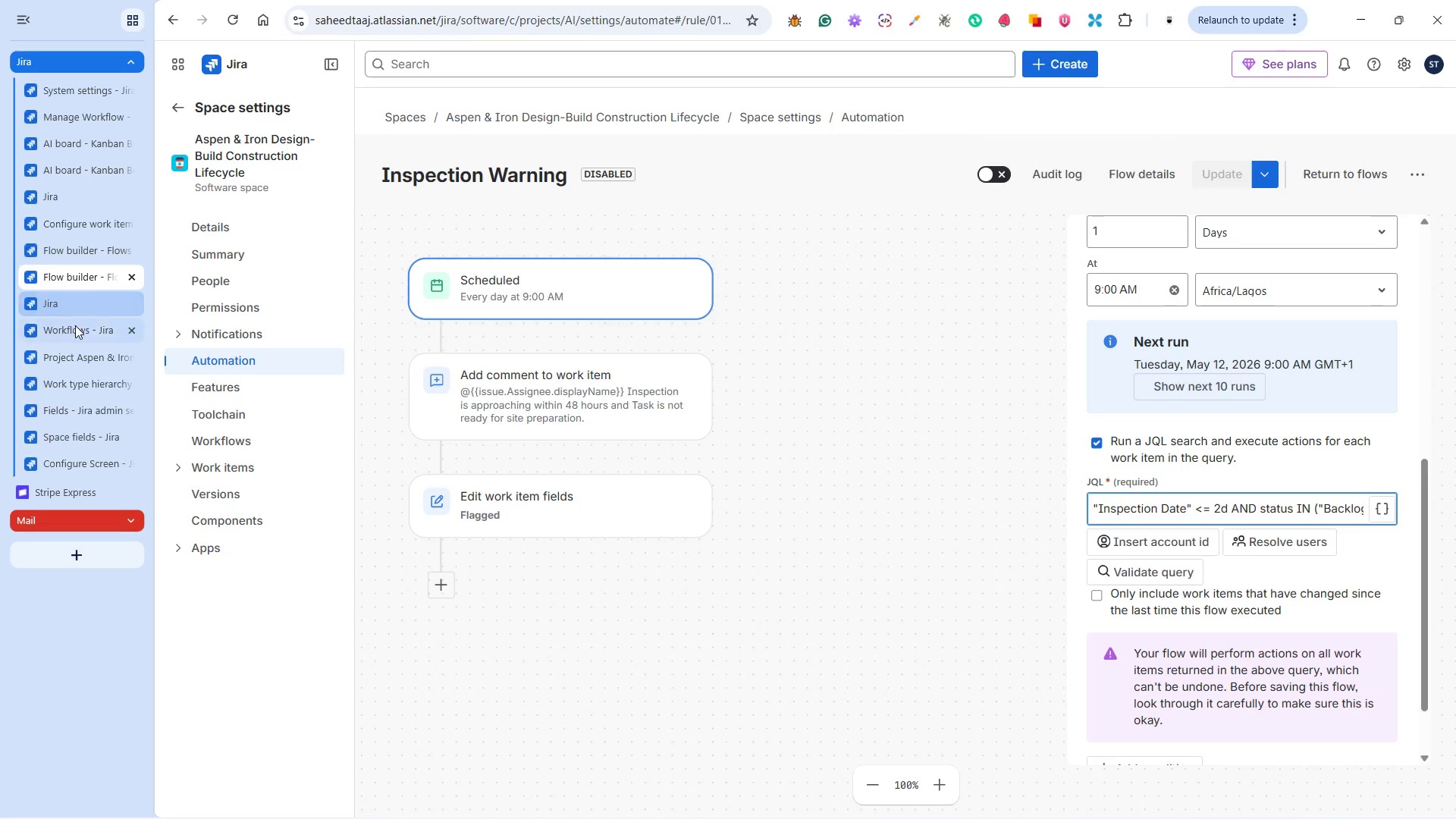 
left_click([73, 332])
 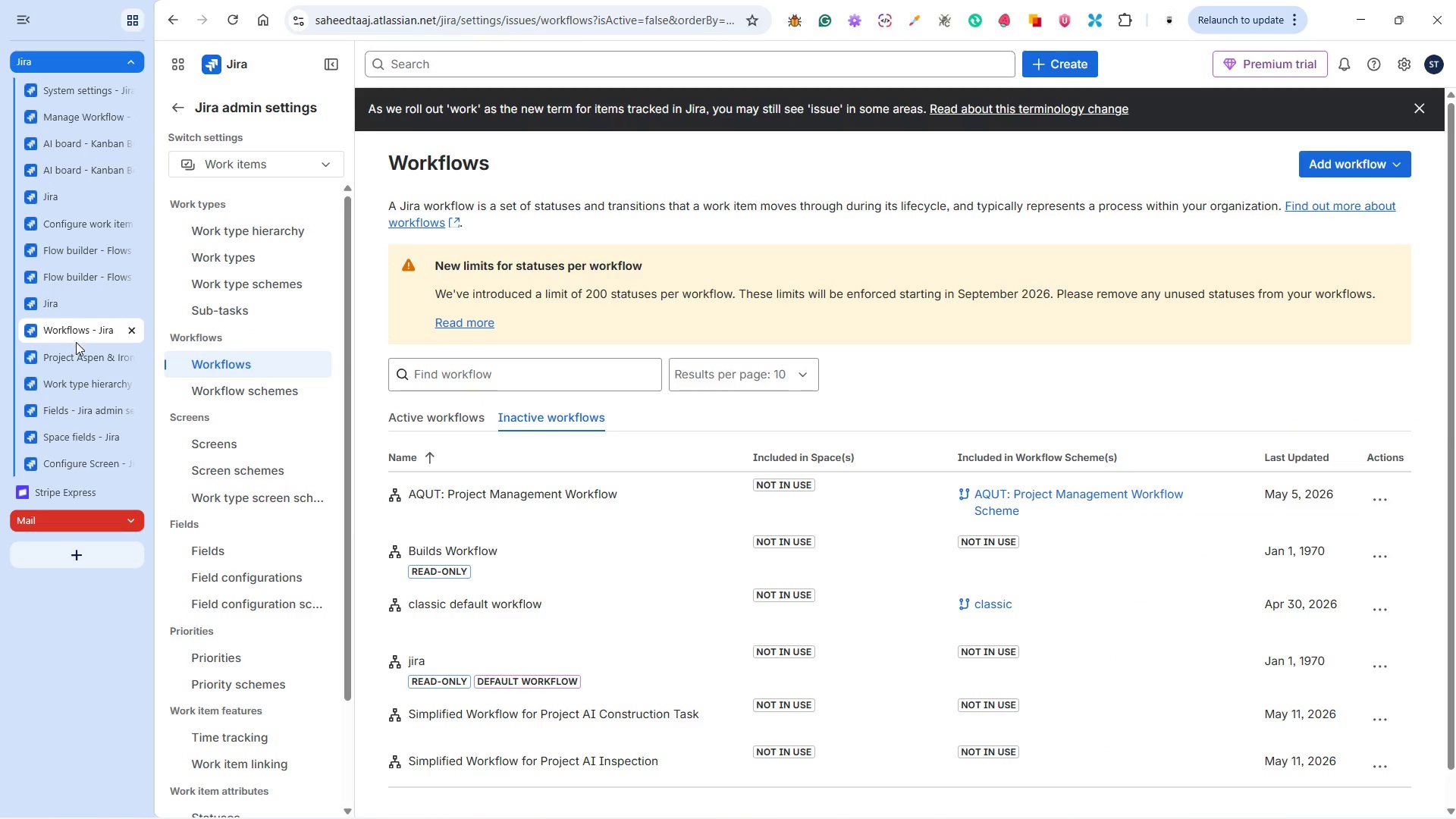 
left_click([80, 356])
 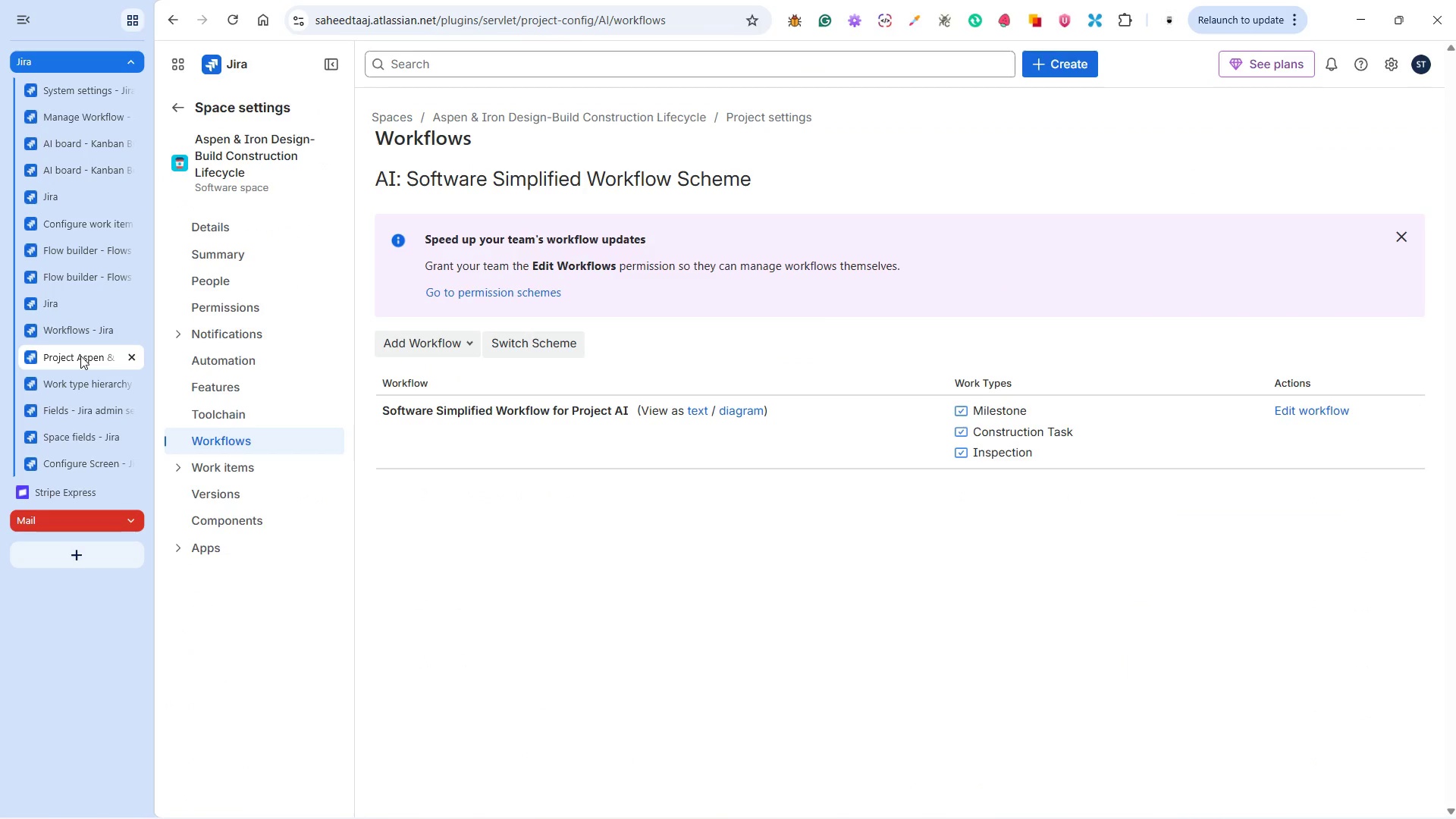 
left_click([83, 382])
 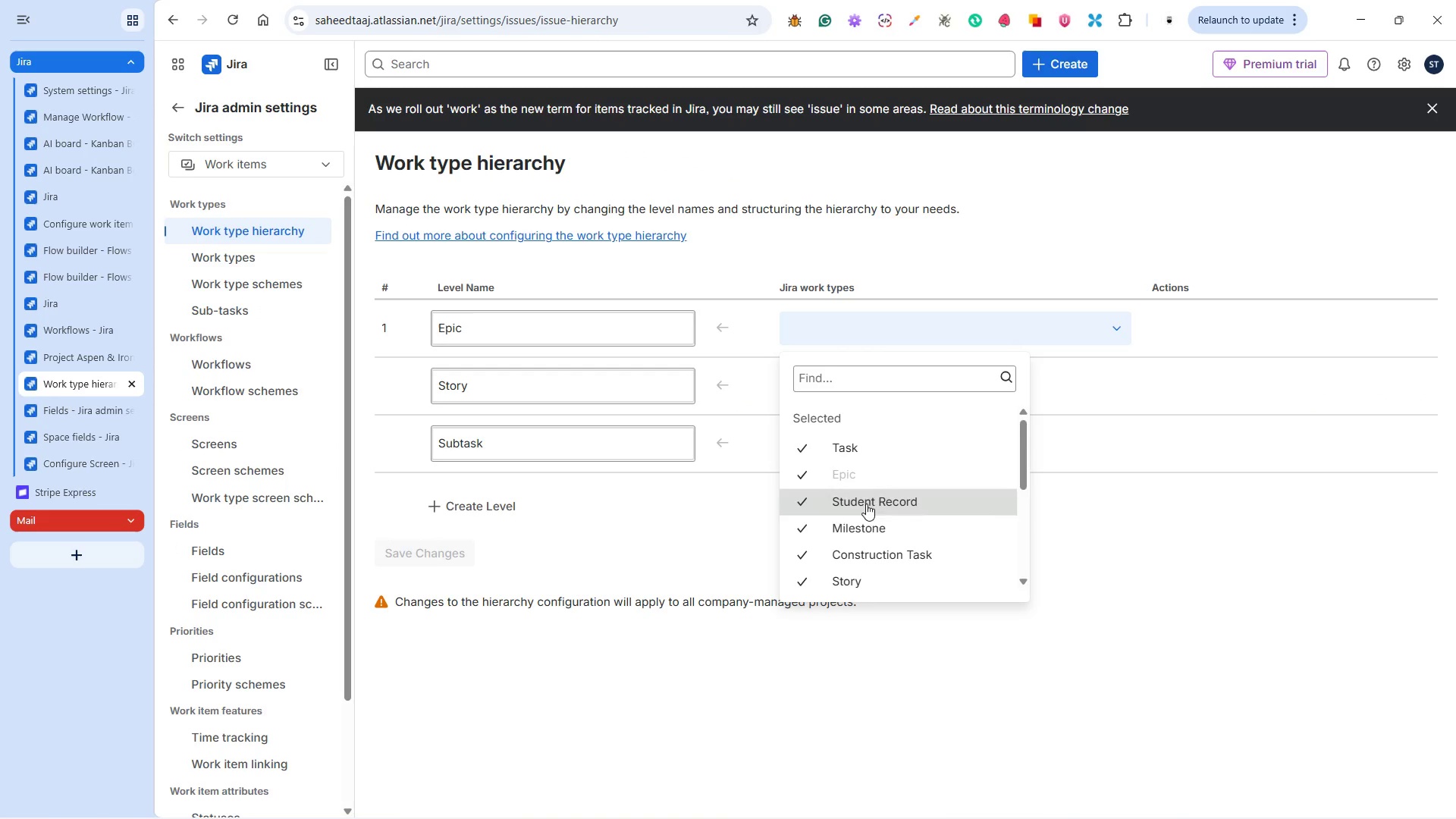 
scroll: coordinate [867, 540], scroll_direction: down, amount: 2.0
 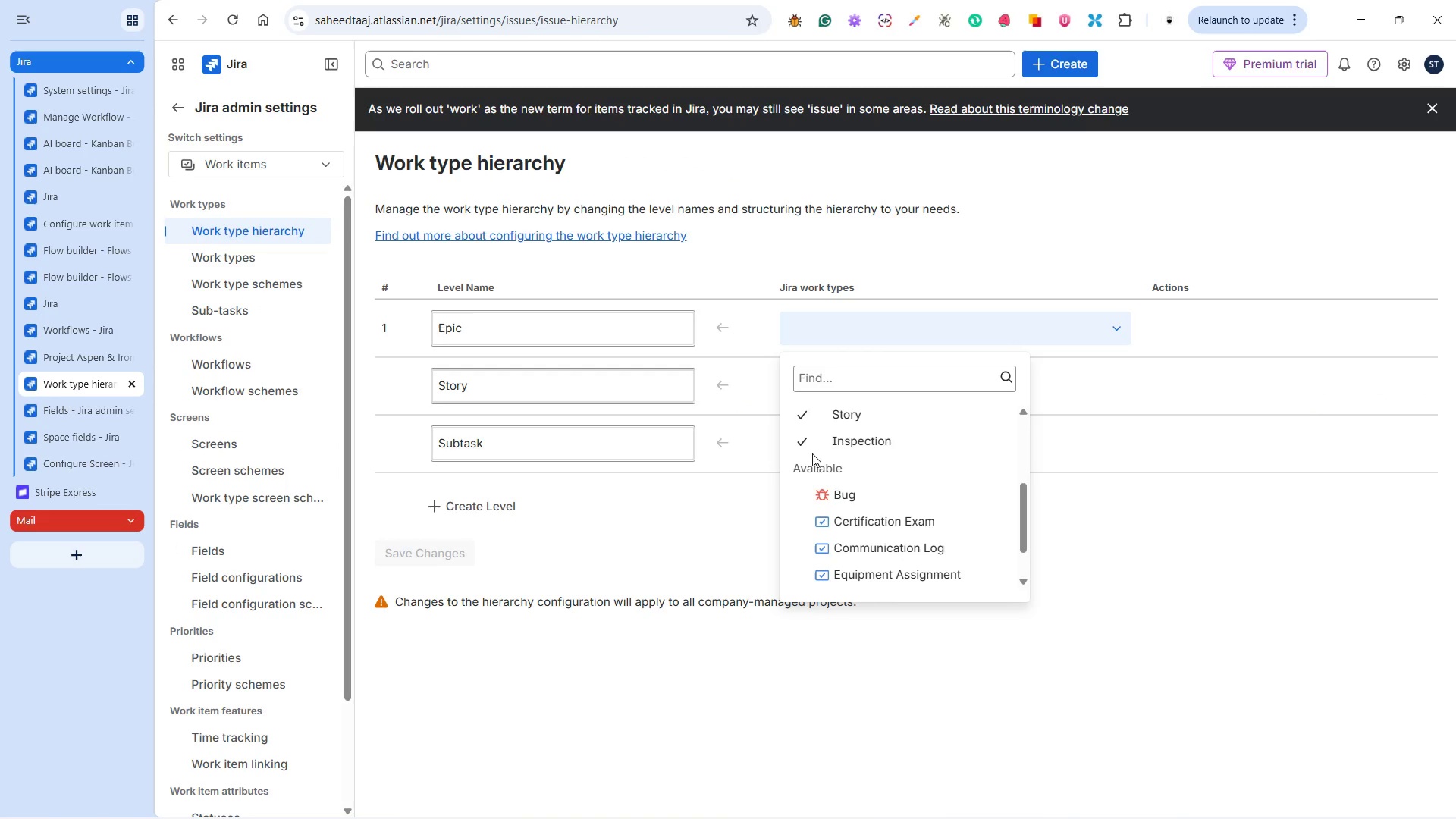 
left_click([809, 443])
 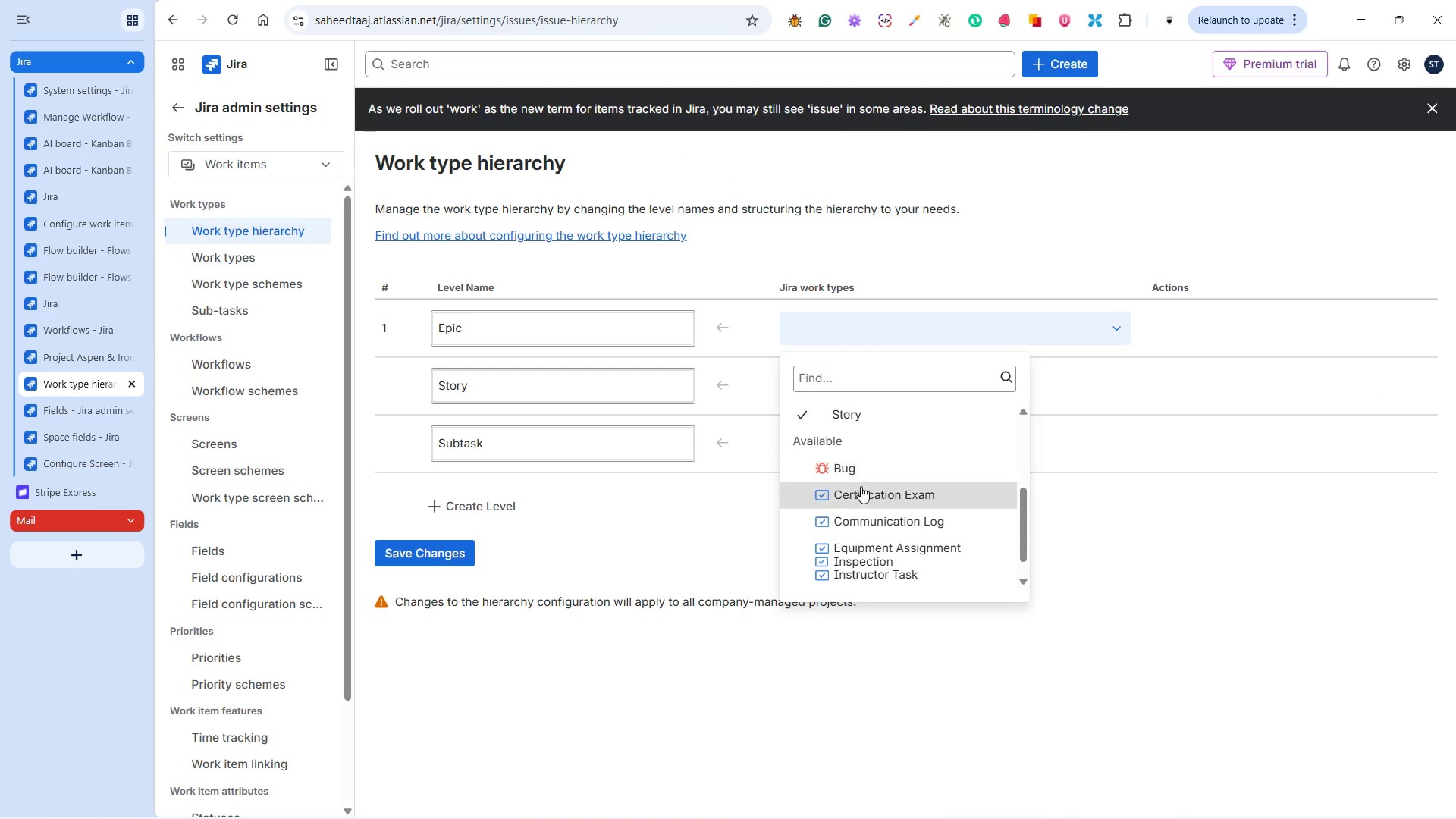 
scroll: coordinate [862, 489], scroll_direction: up, amount: 2.0
 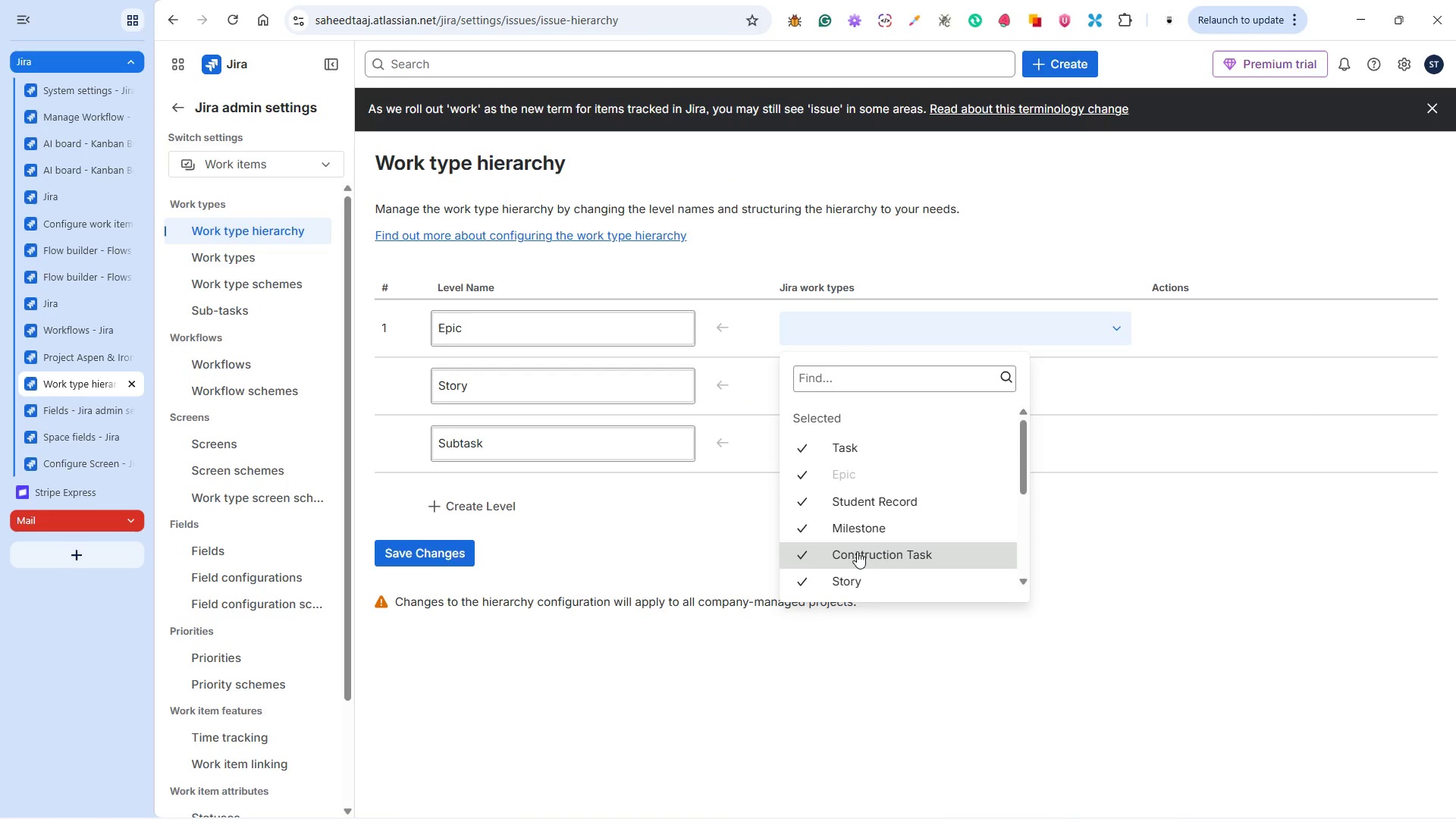 
left_click([857, 551])
 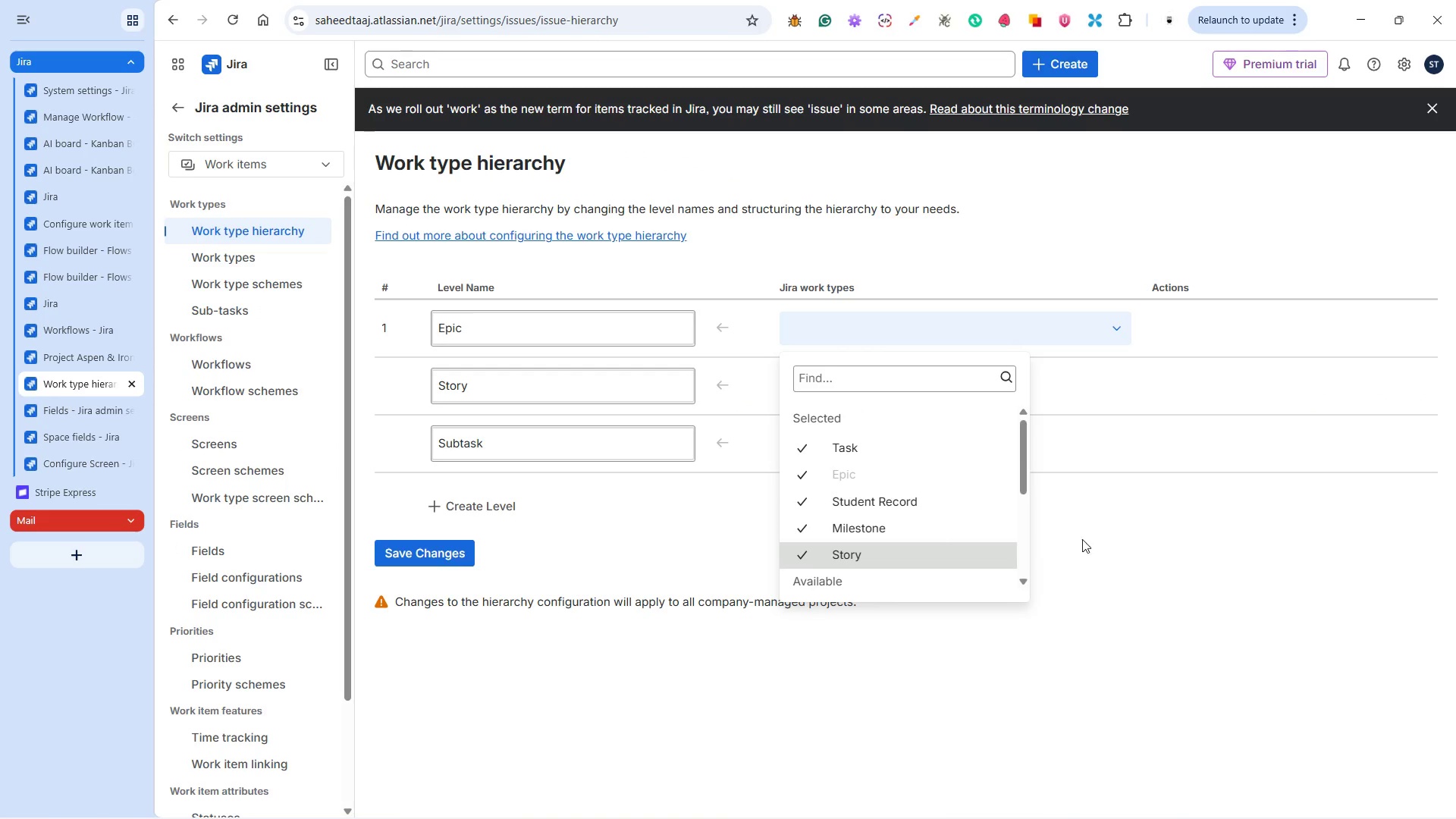 
left_click([1106, 538])
 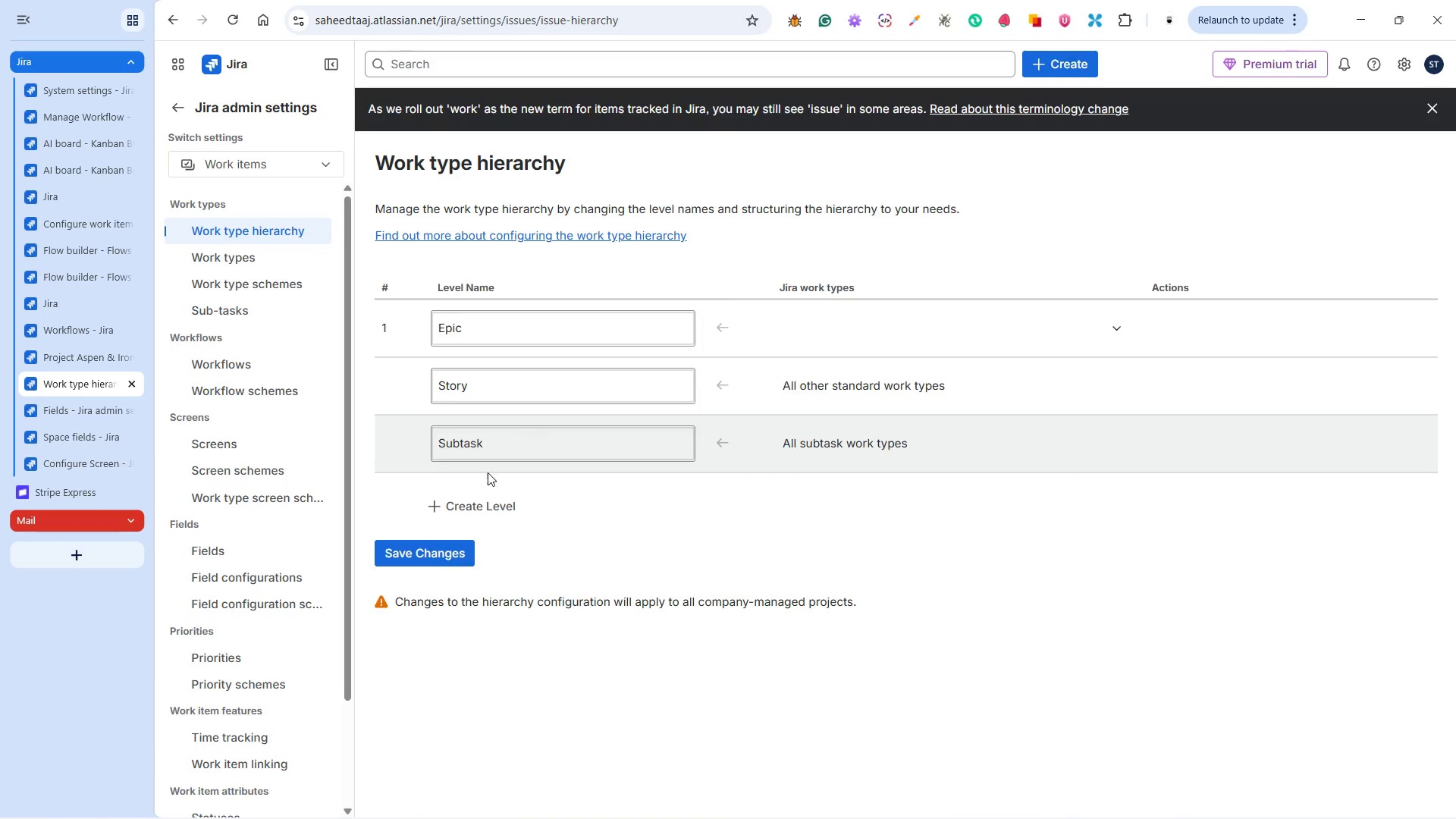 
left_click([426, 540])
 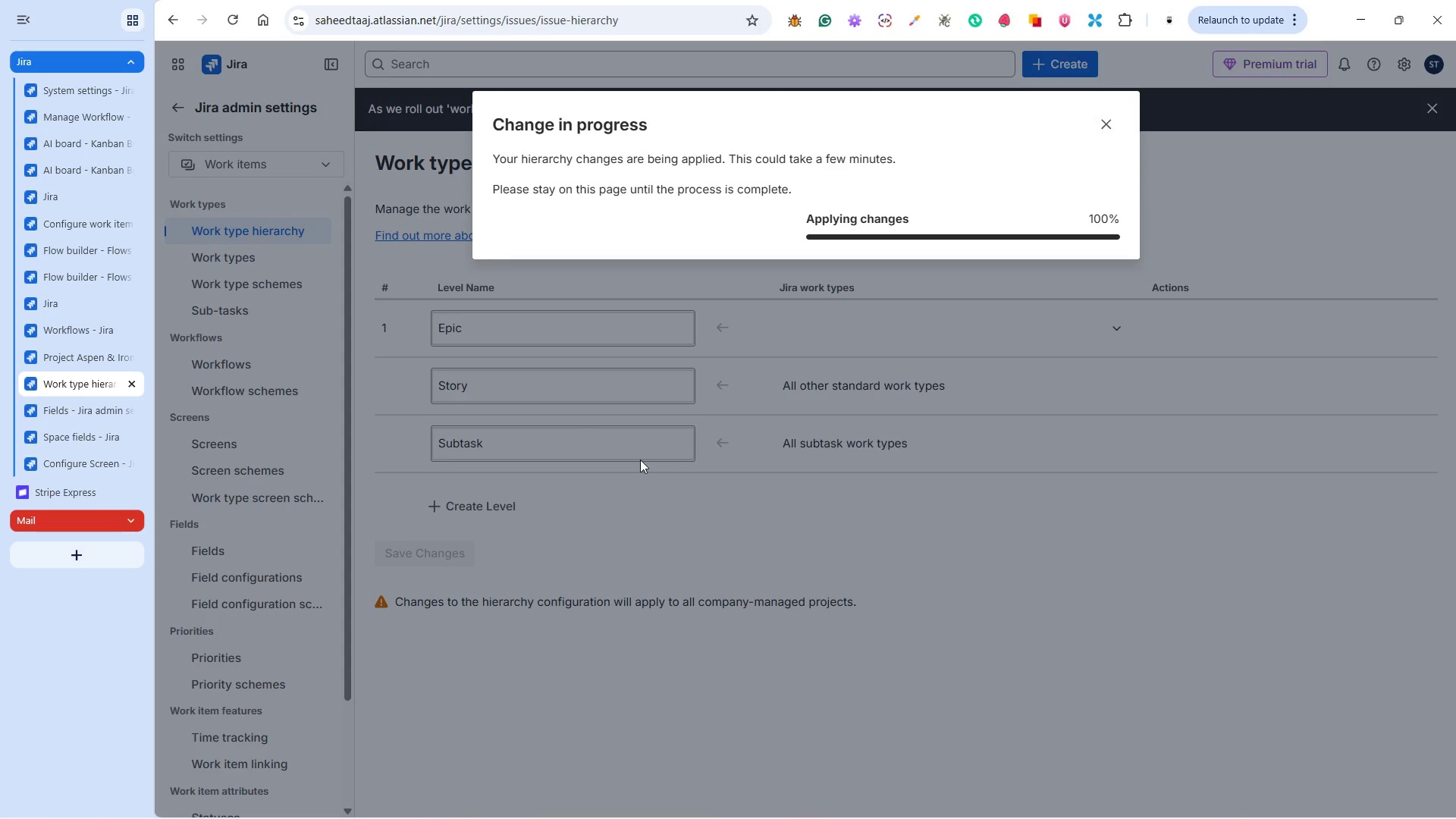 
wait(10.14)
 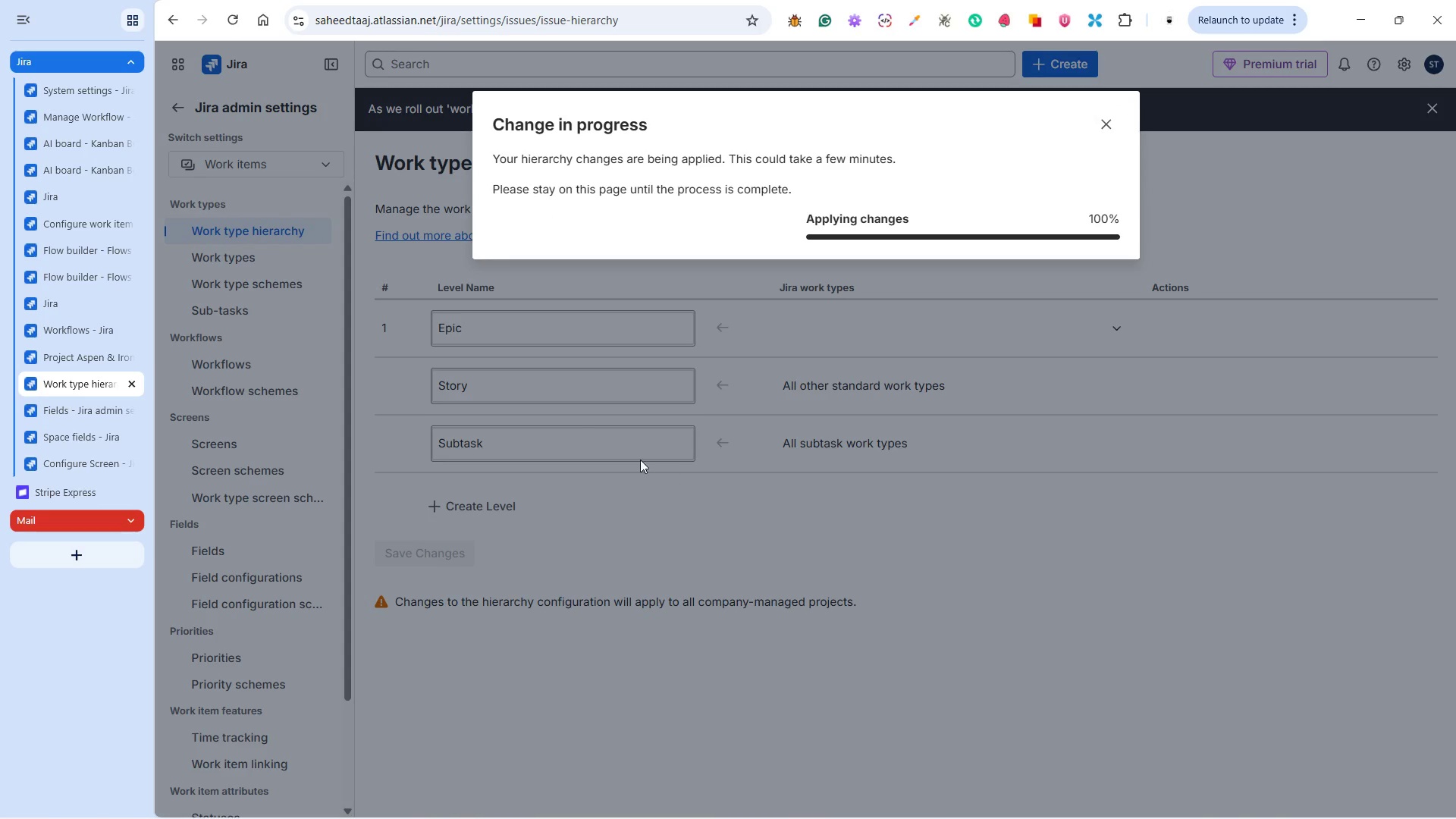 
left_click([74, 407])
 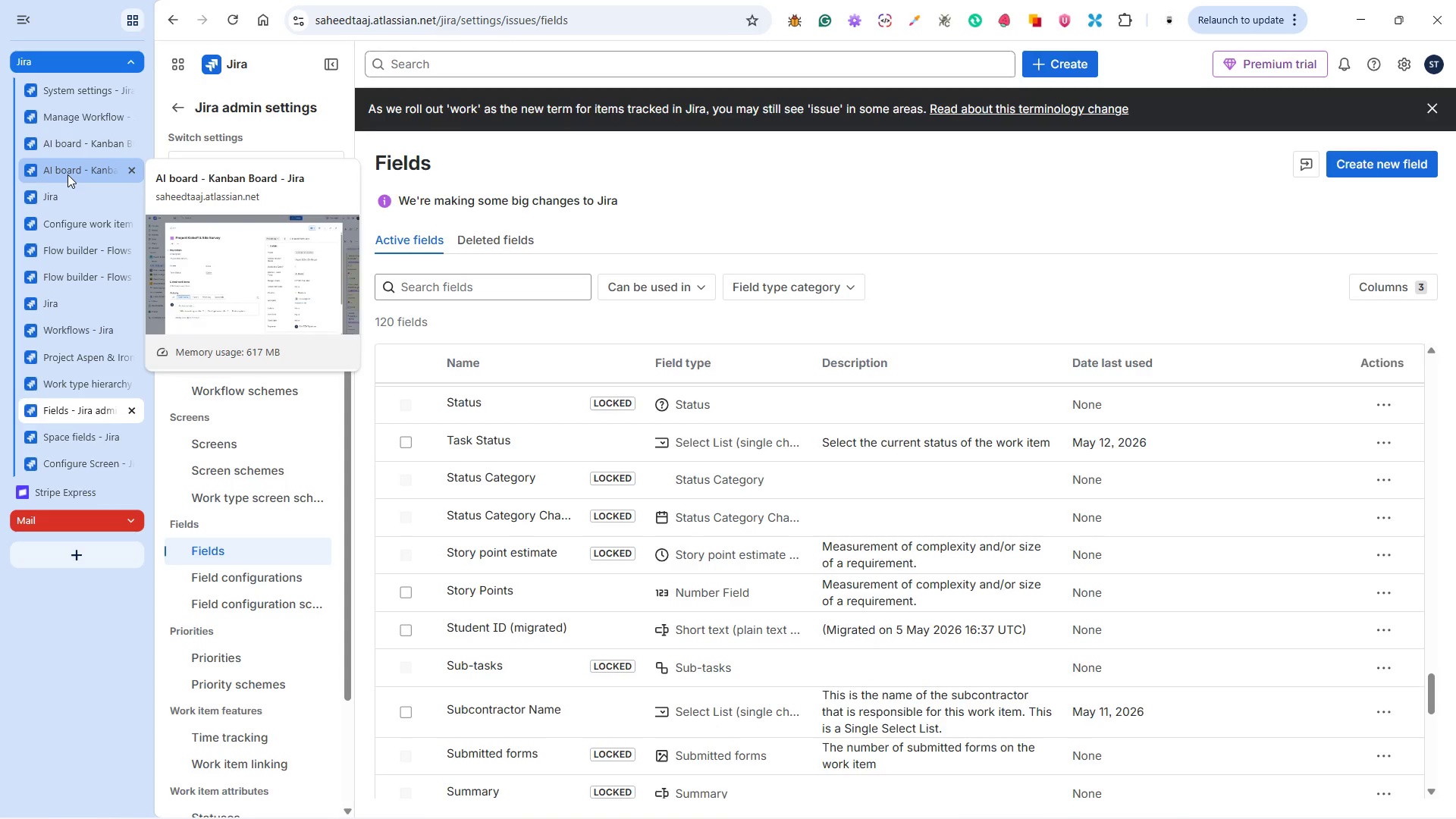 
wait(40.77)
 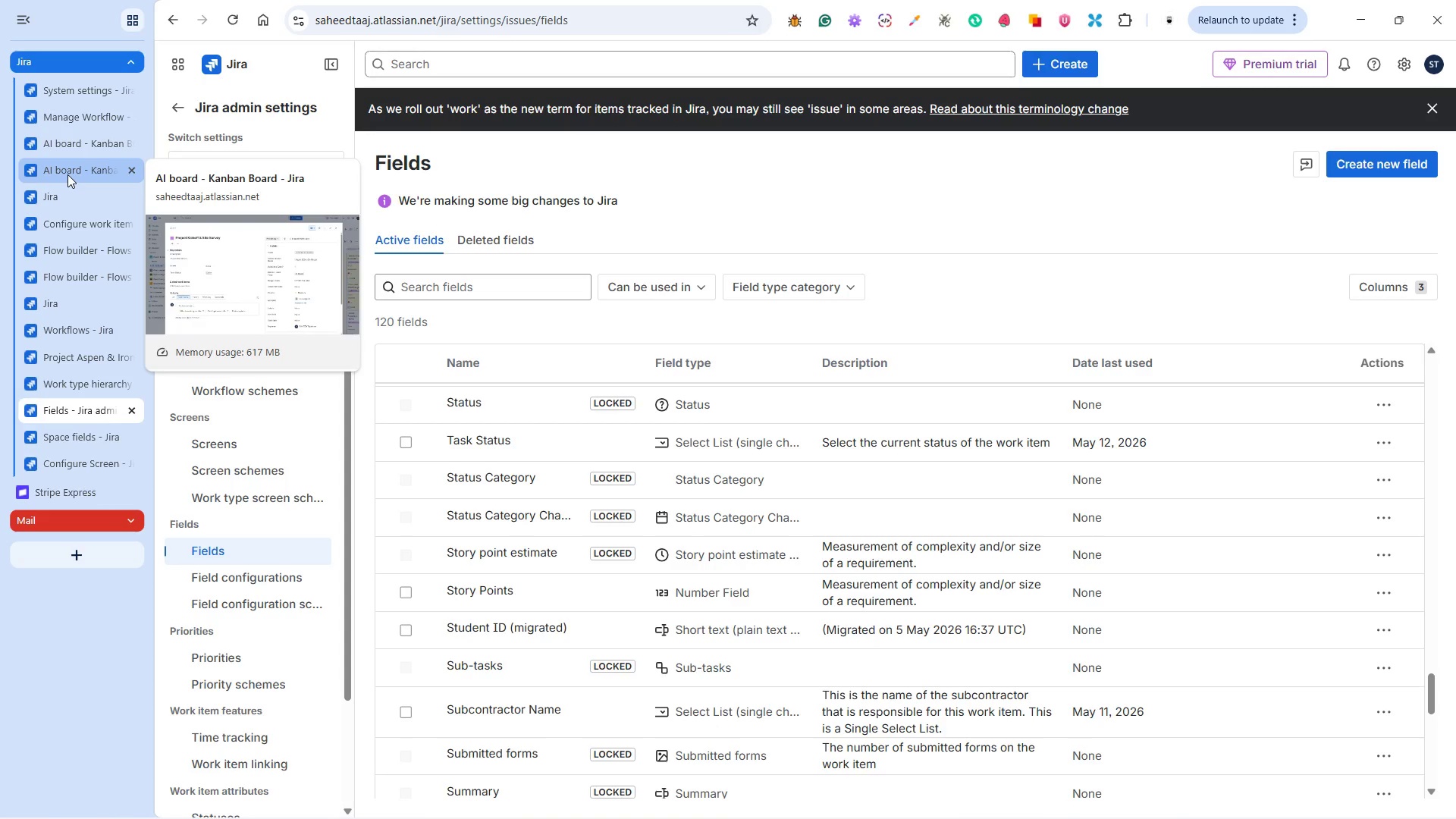 
left_click([81, 174])
 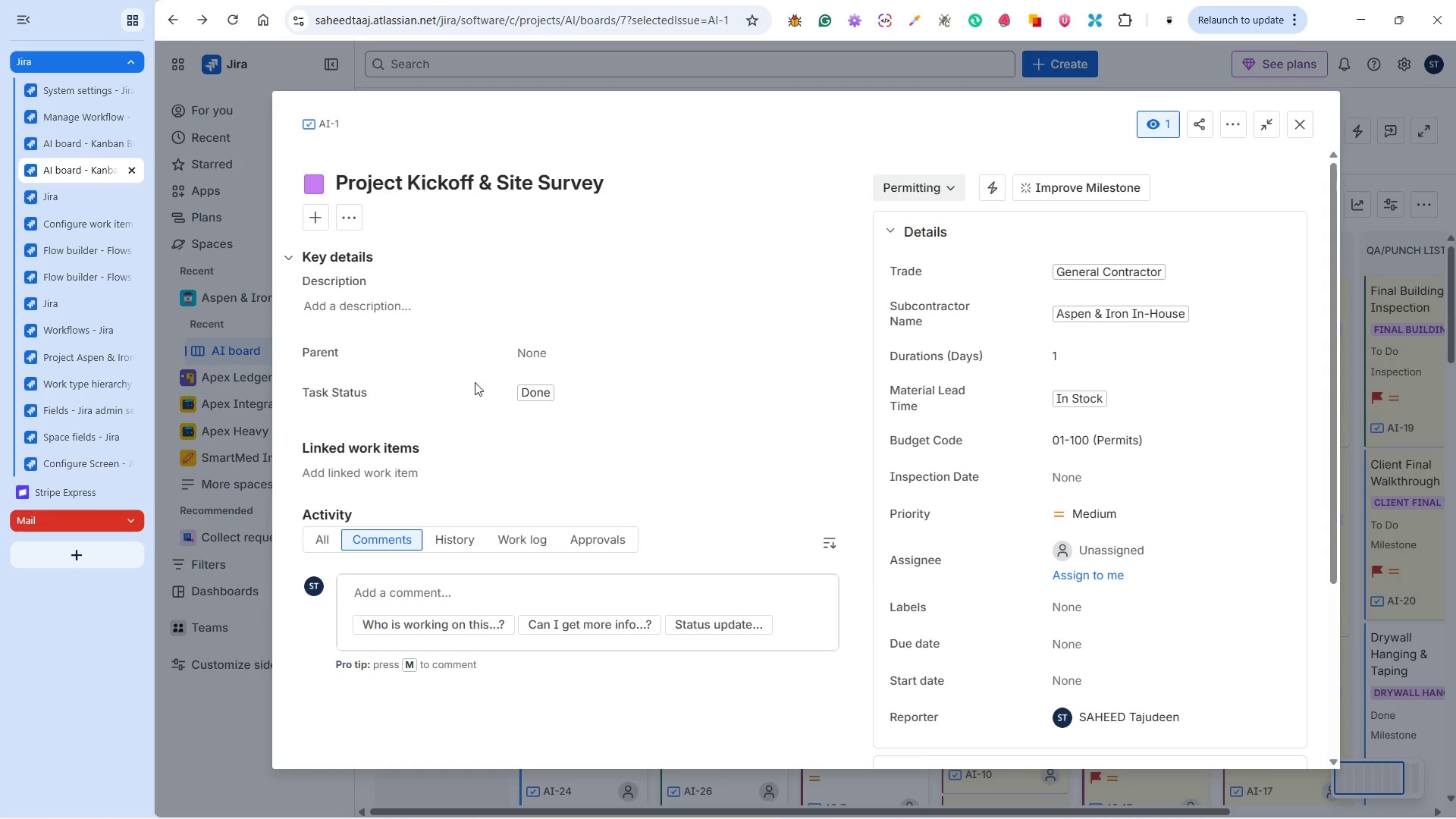 
wait(45.67)
 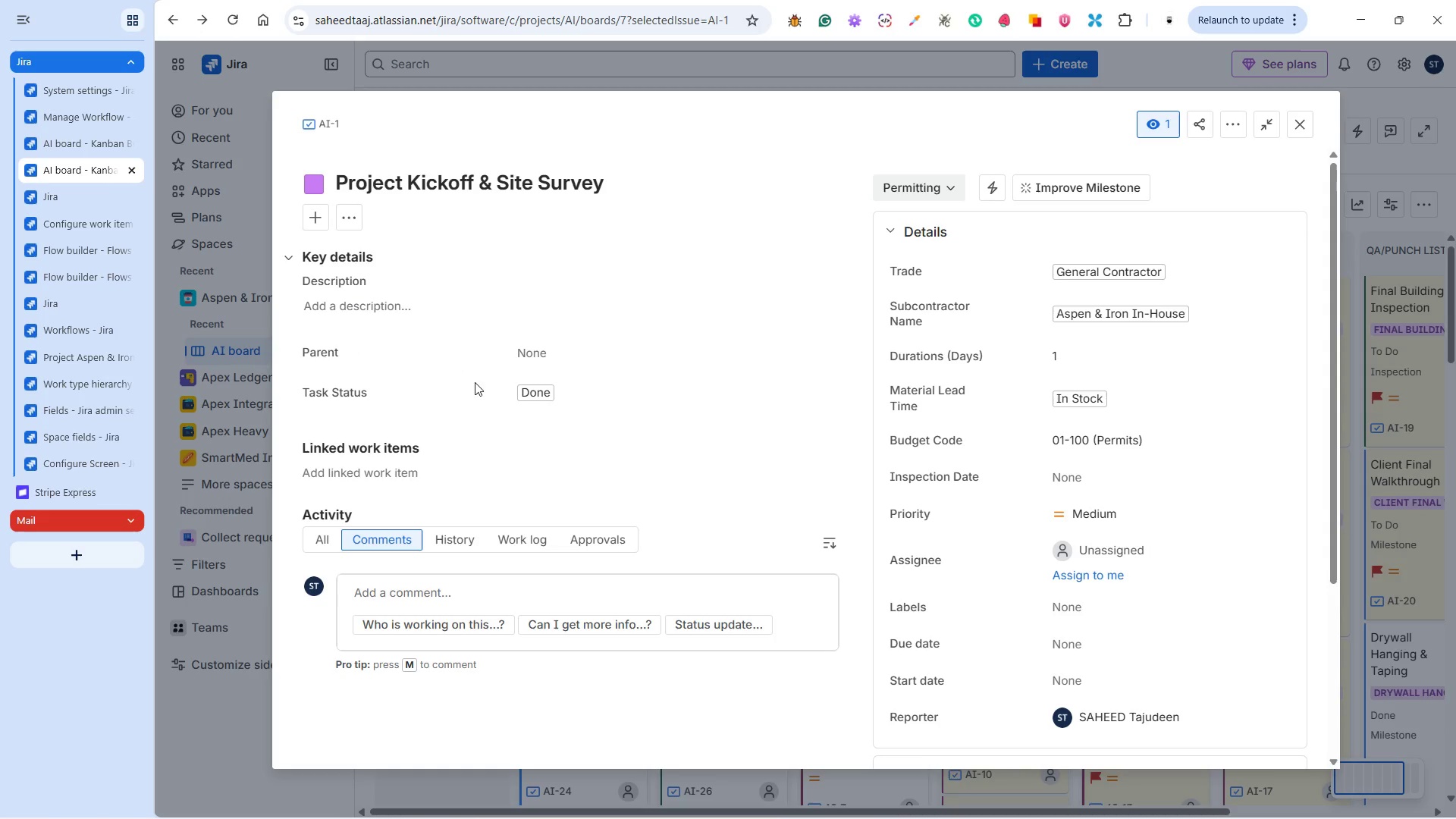 
left_click([83, 240])
 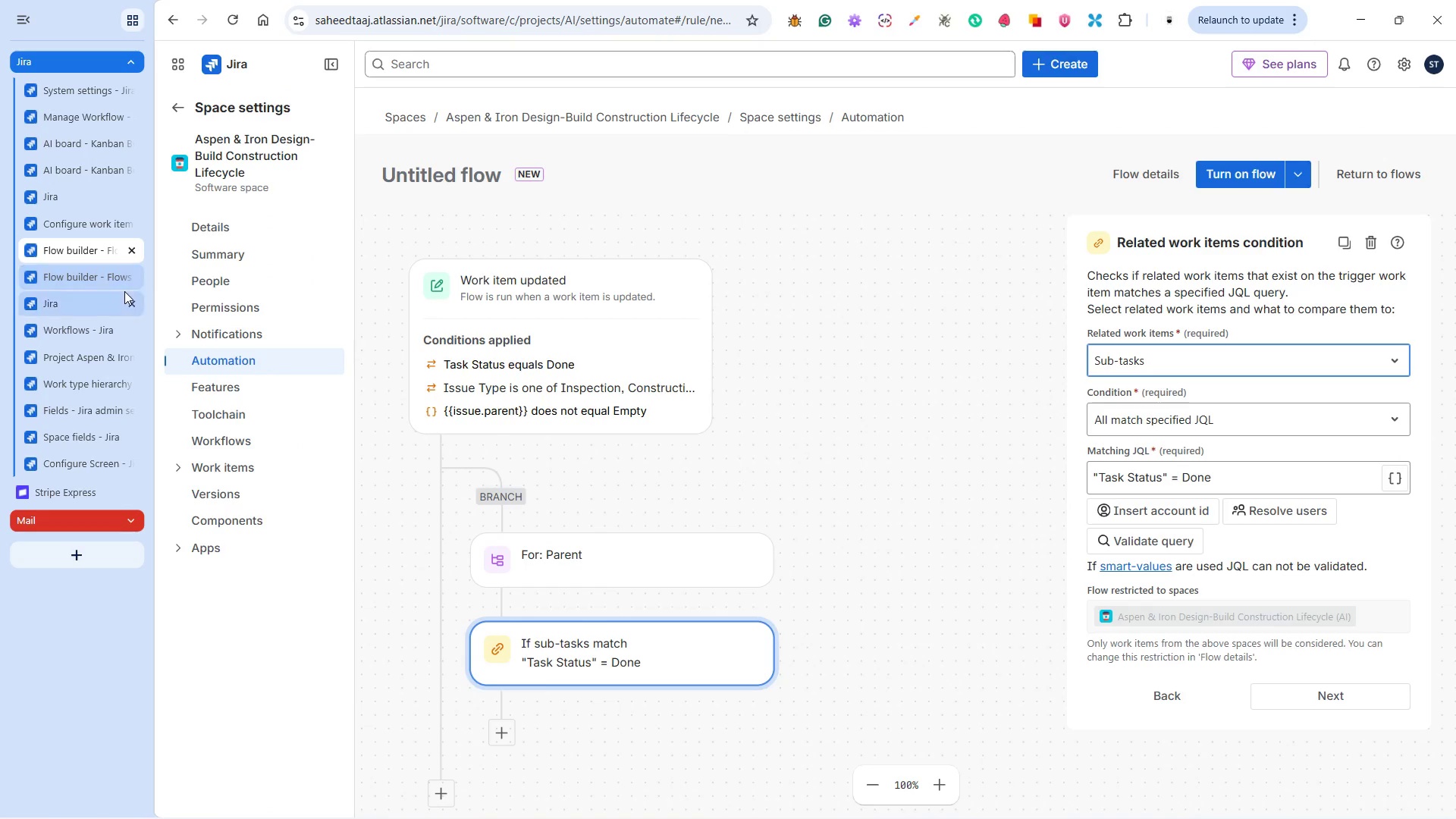 
left_click([83, 276])
 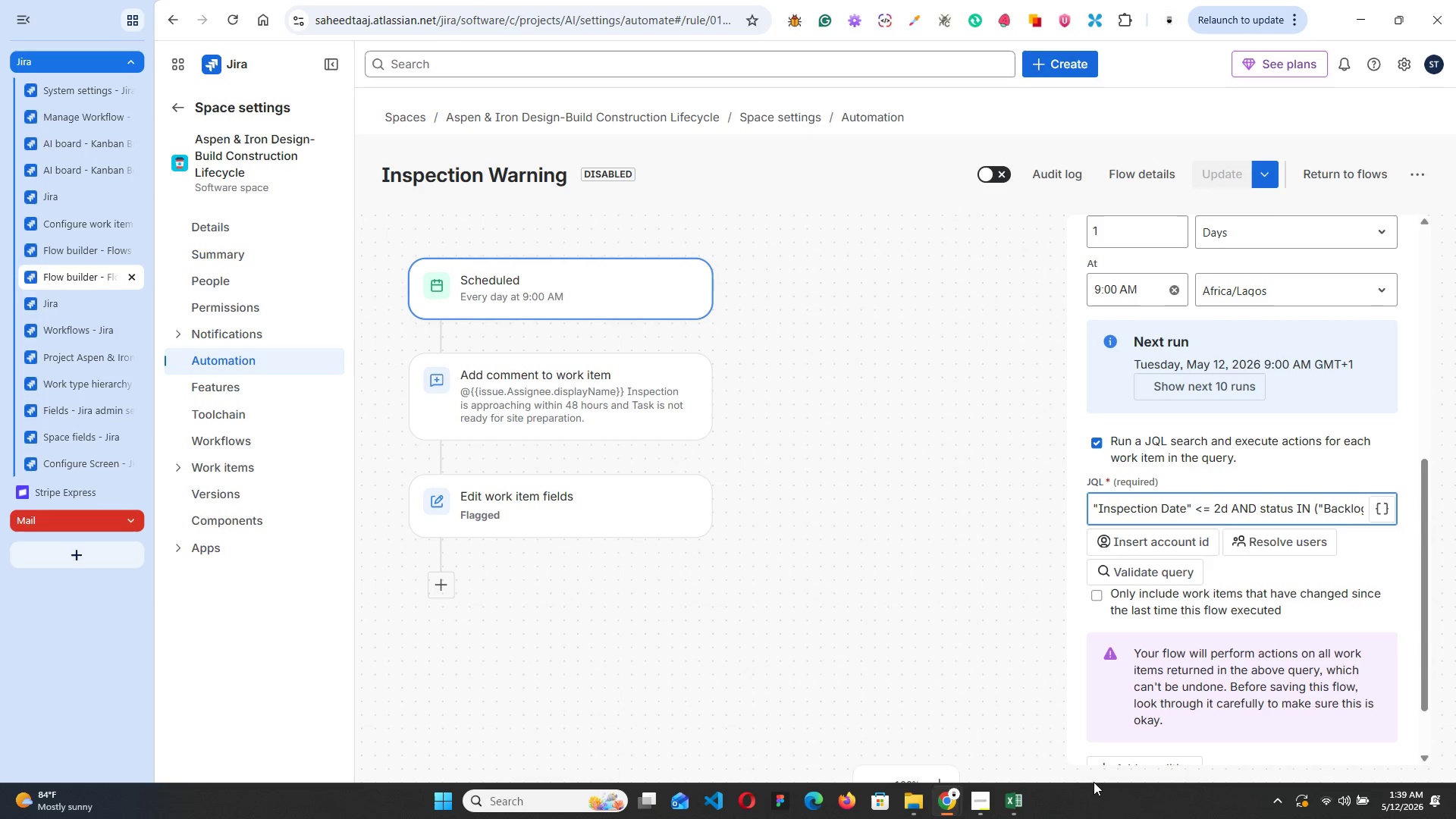 
wait(106.59)
 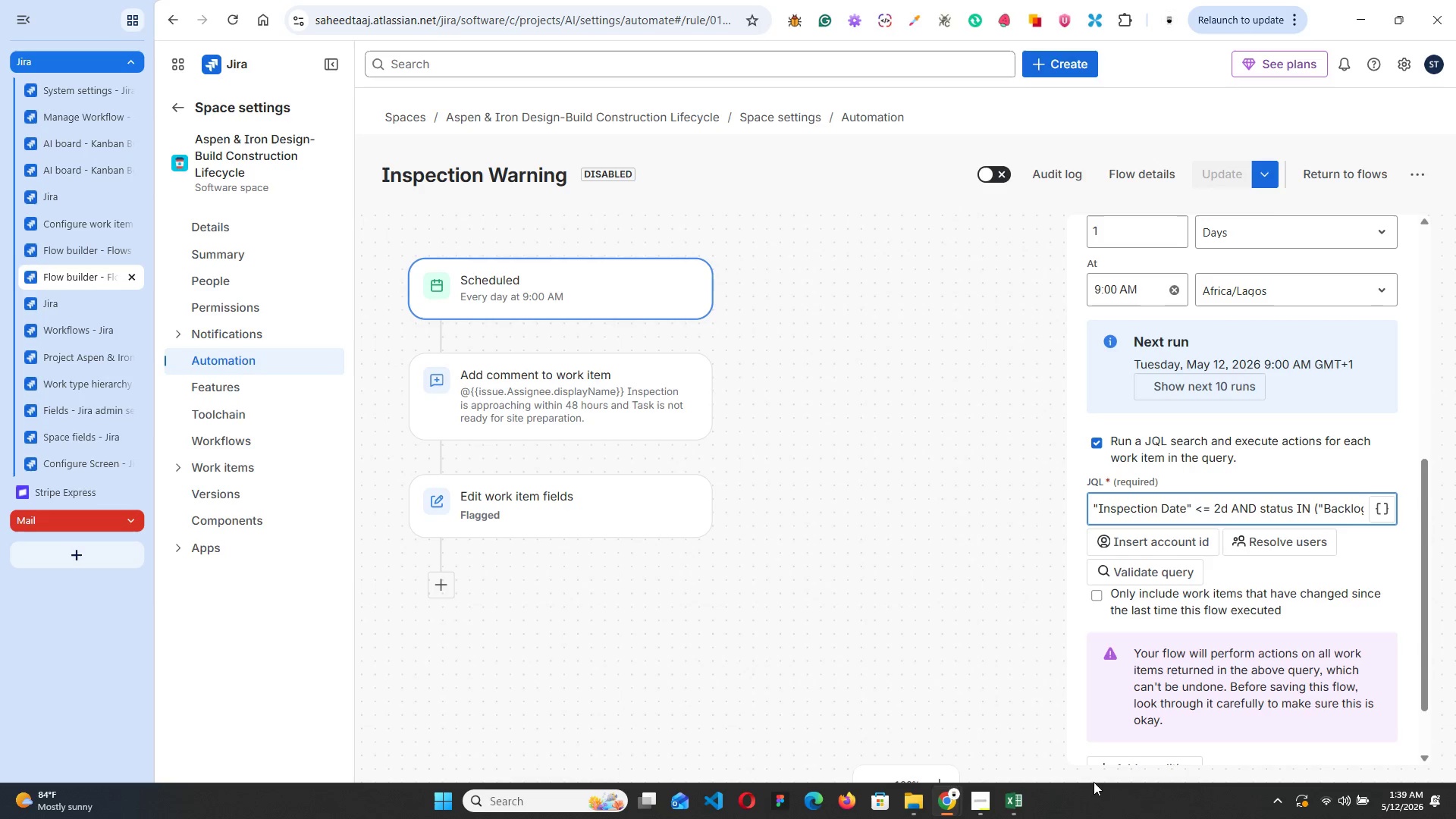 
scroll: coordinate [1193, 629], scroll_direction: down, amount: 2.0
 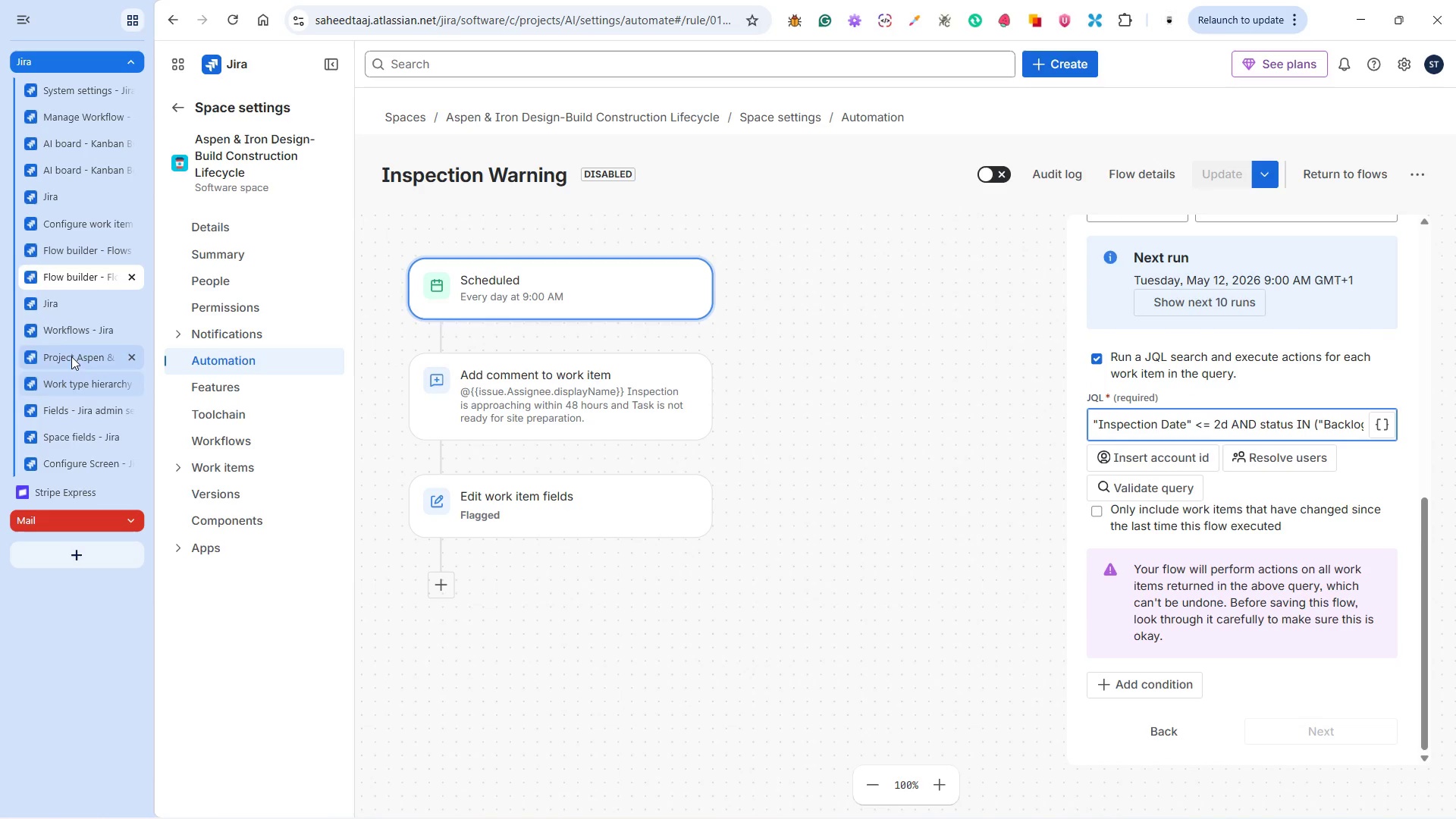 
left_click([58, 249])
 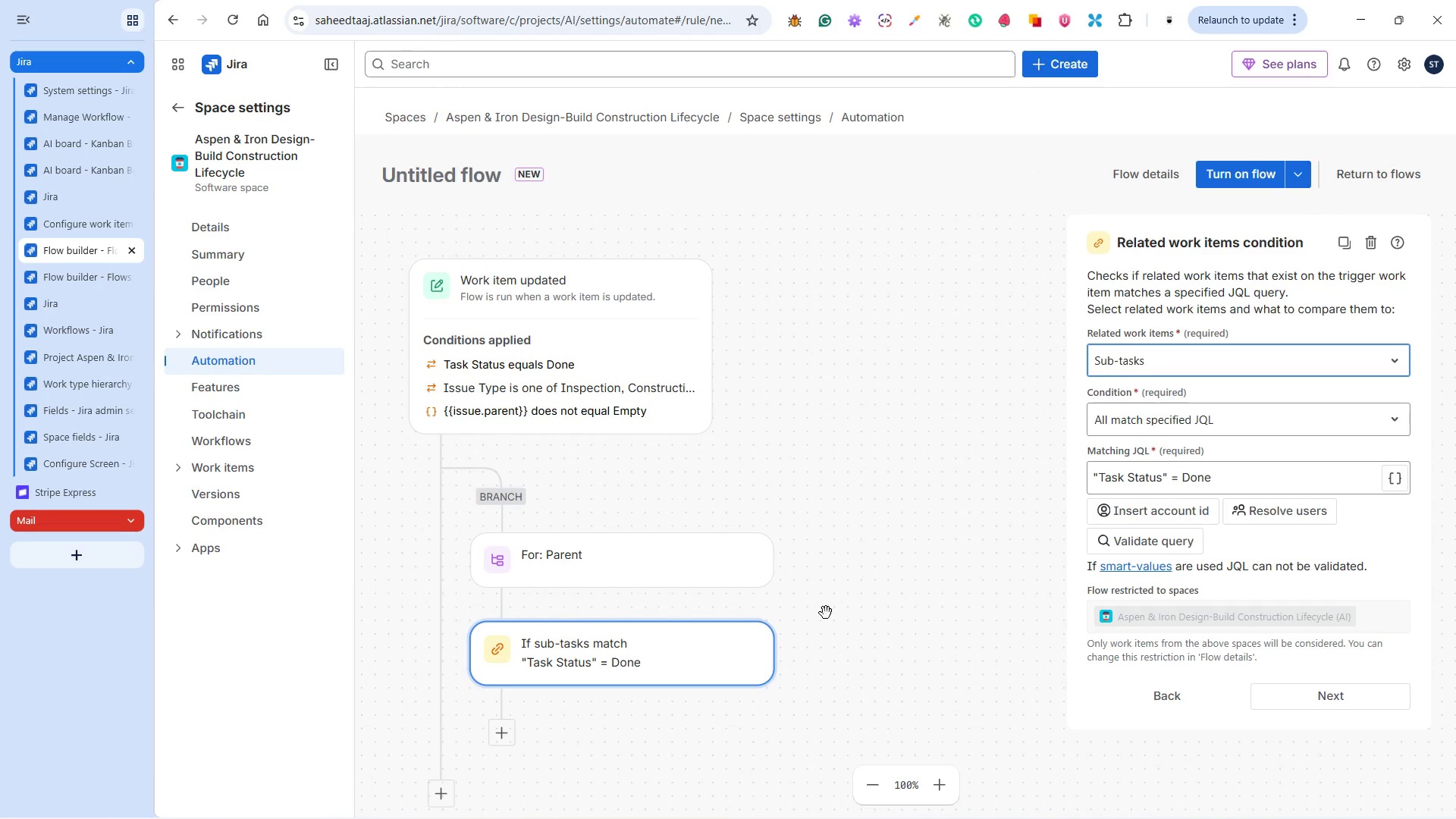 
wait(8.64)
 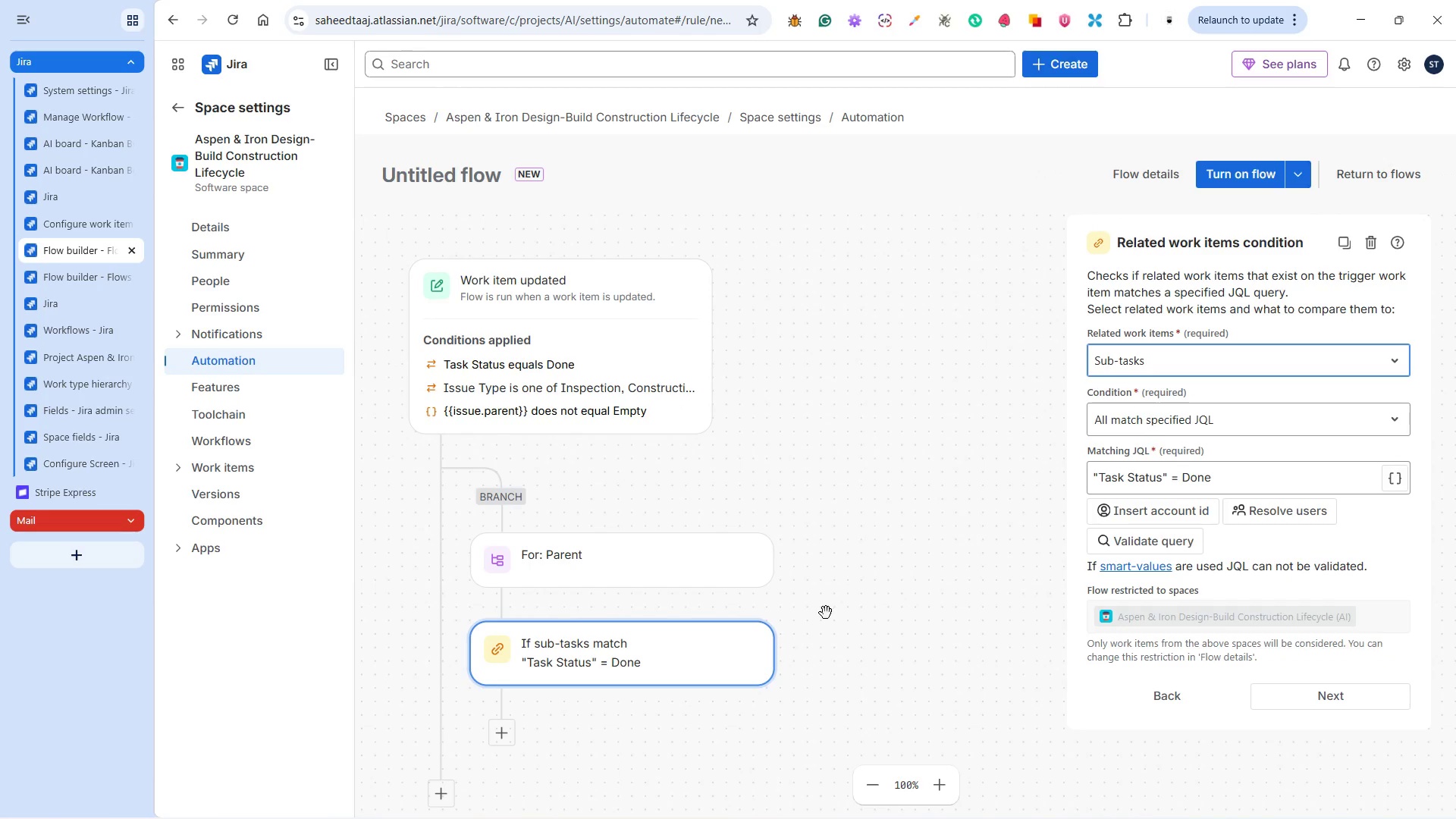 
left_click([1171, 364])
 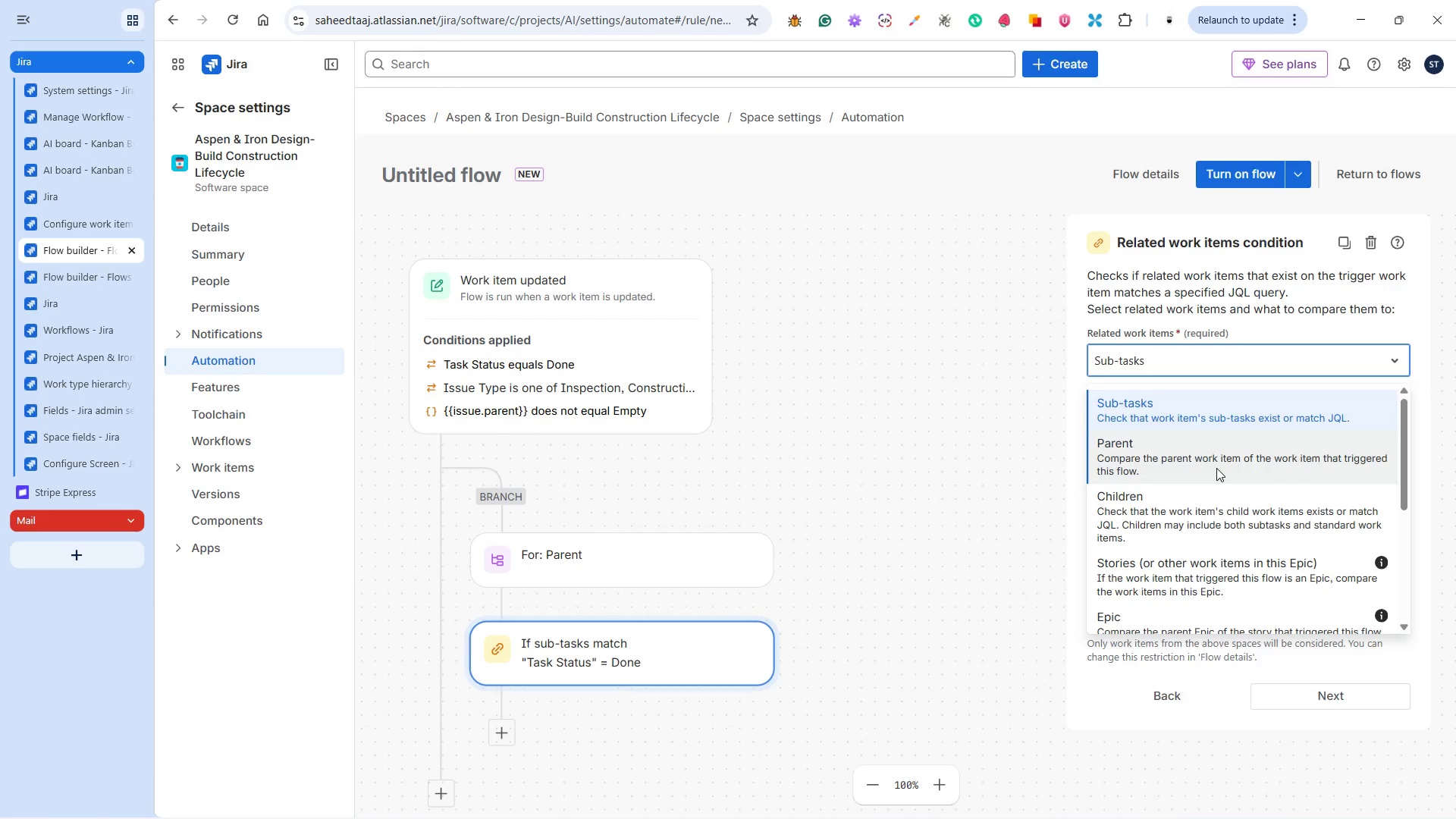 
wait(28.02)
 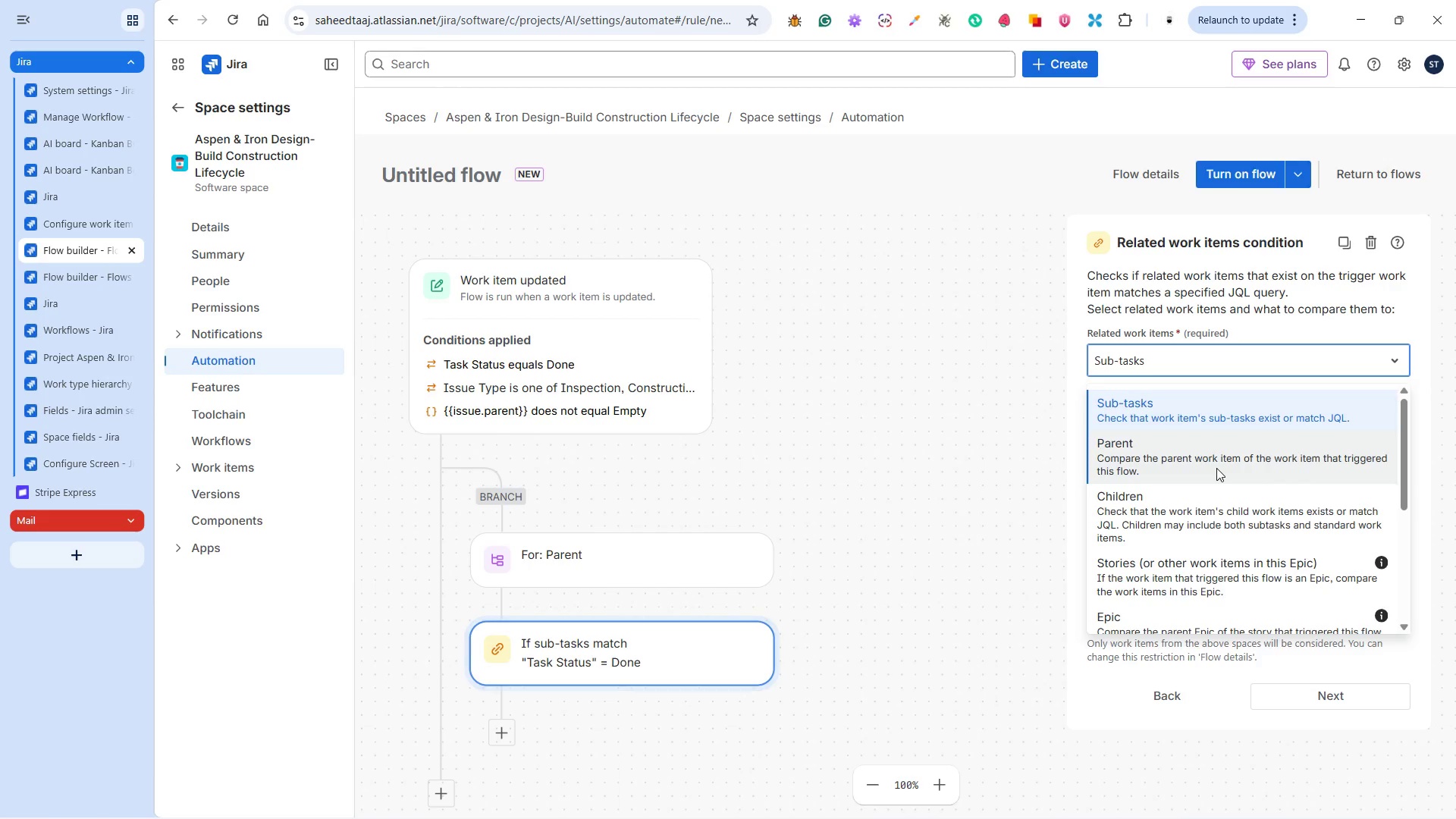 
scroll: coordinate [1179, 510], scroll_direction: down, amount: 4.0
 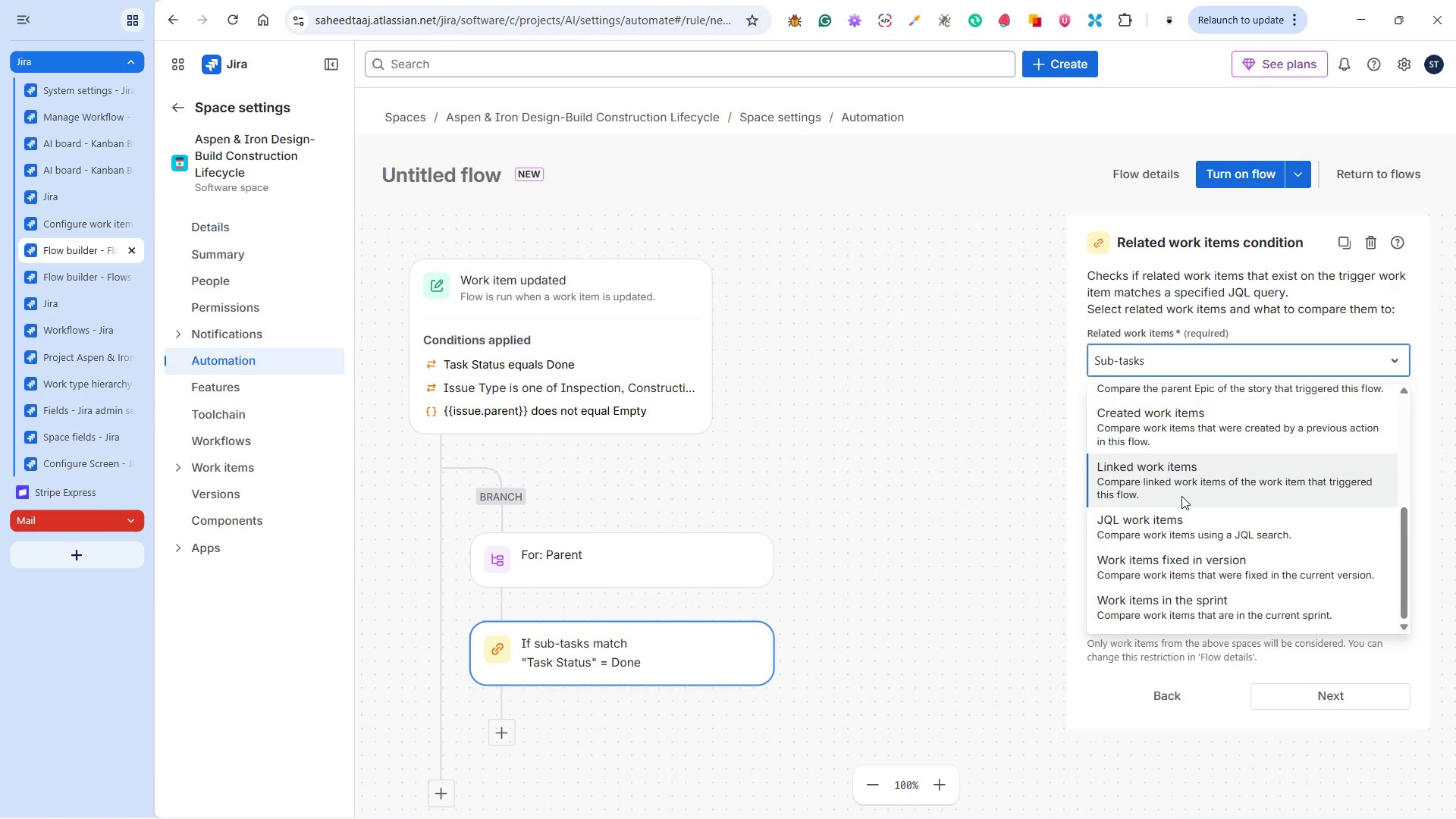 
scroll: coordinate [1173, 569], scroll_direction: up, amount: 5.0
 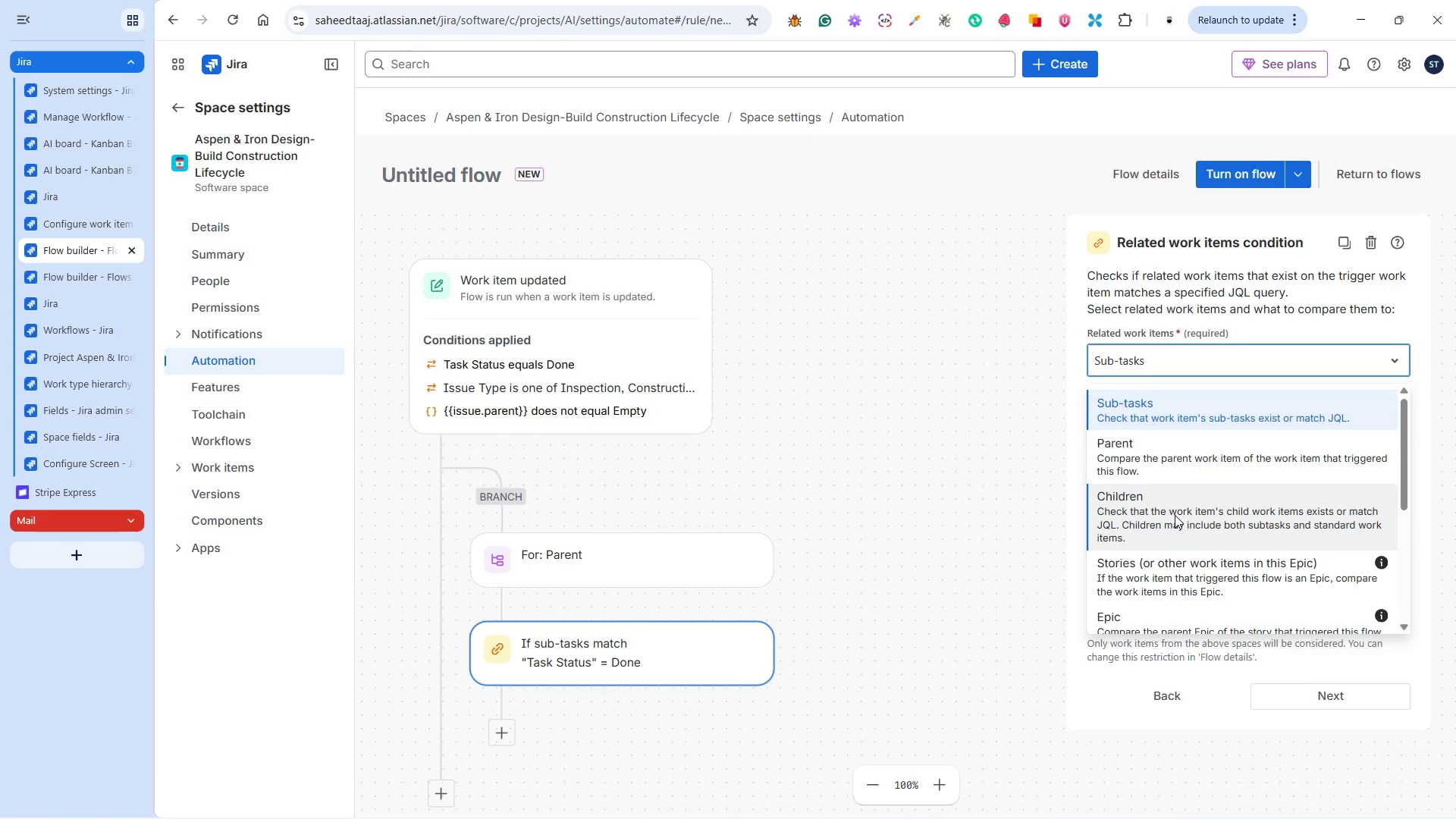 
wait(8.74)
 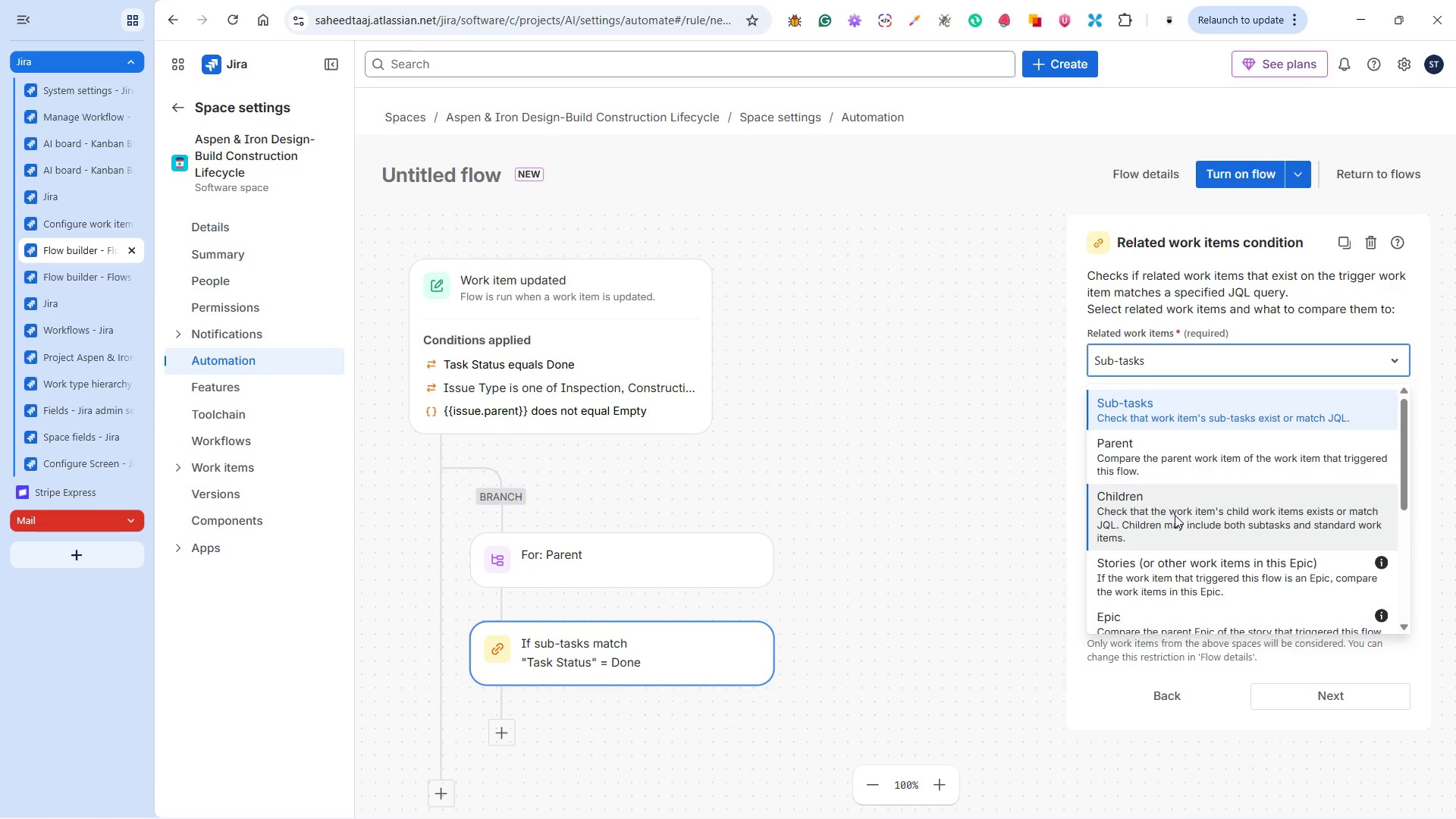 
left_click([1172, 524])
 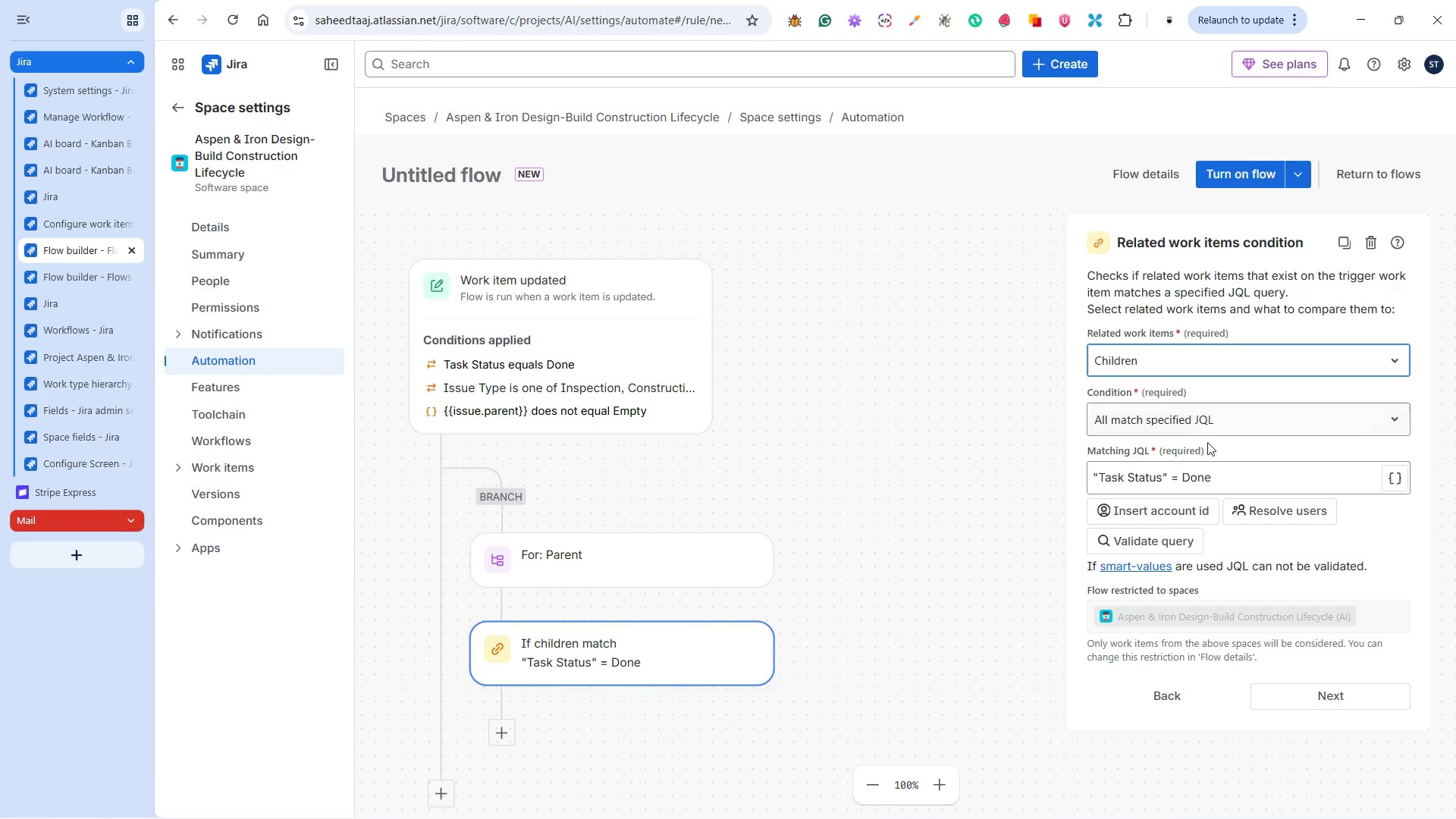 
wait(6.22)
 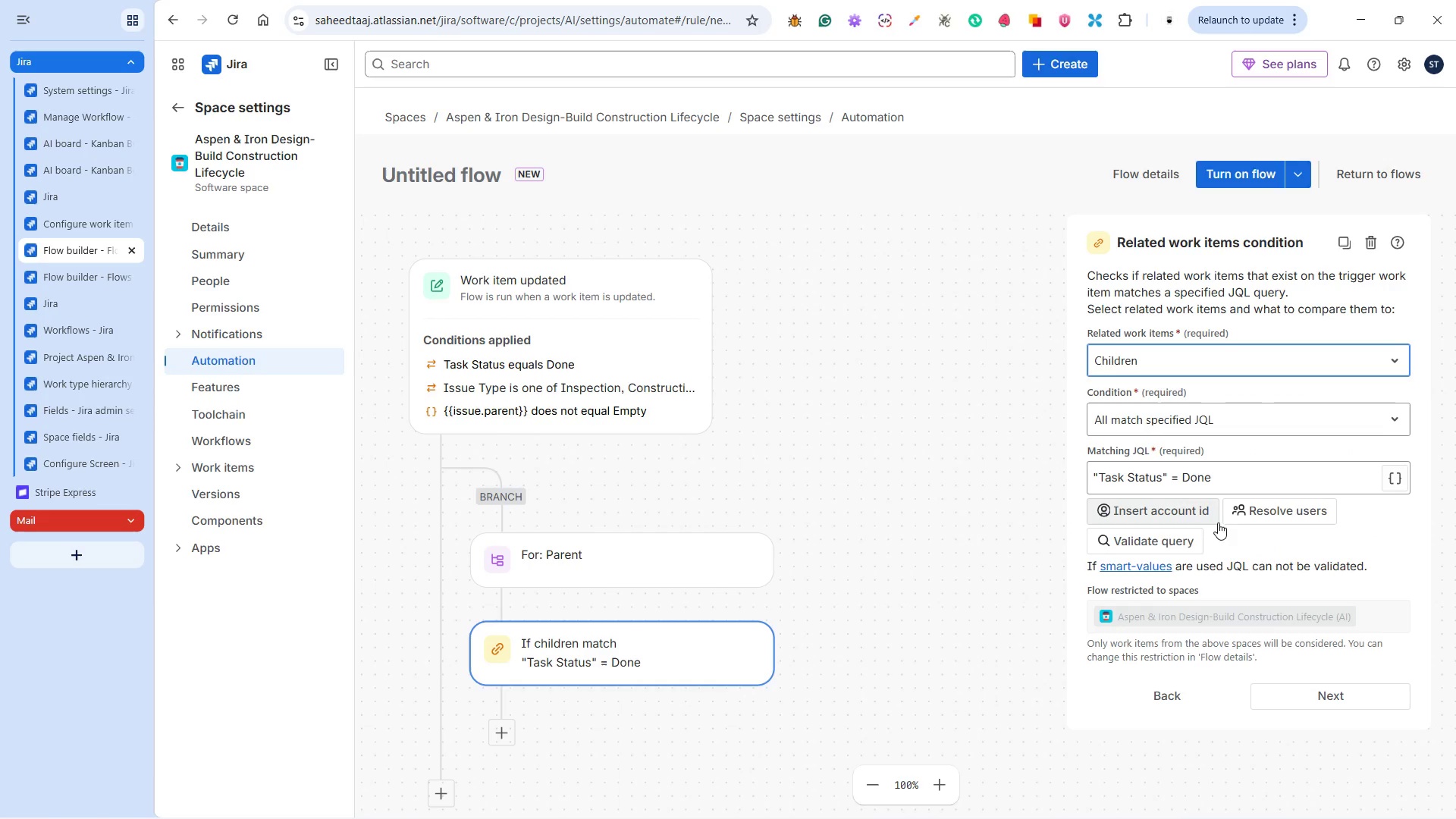 
scroll: coordinate [1207, 519], scroll_direction: down, amount: 3.0
 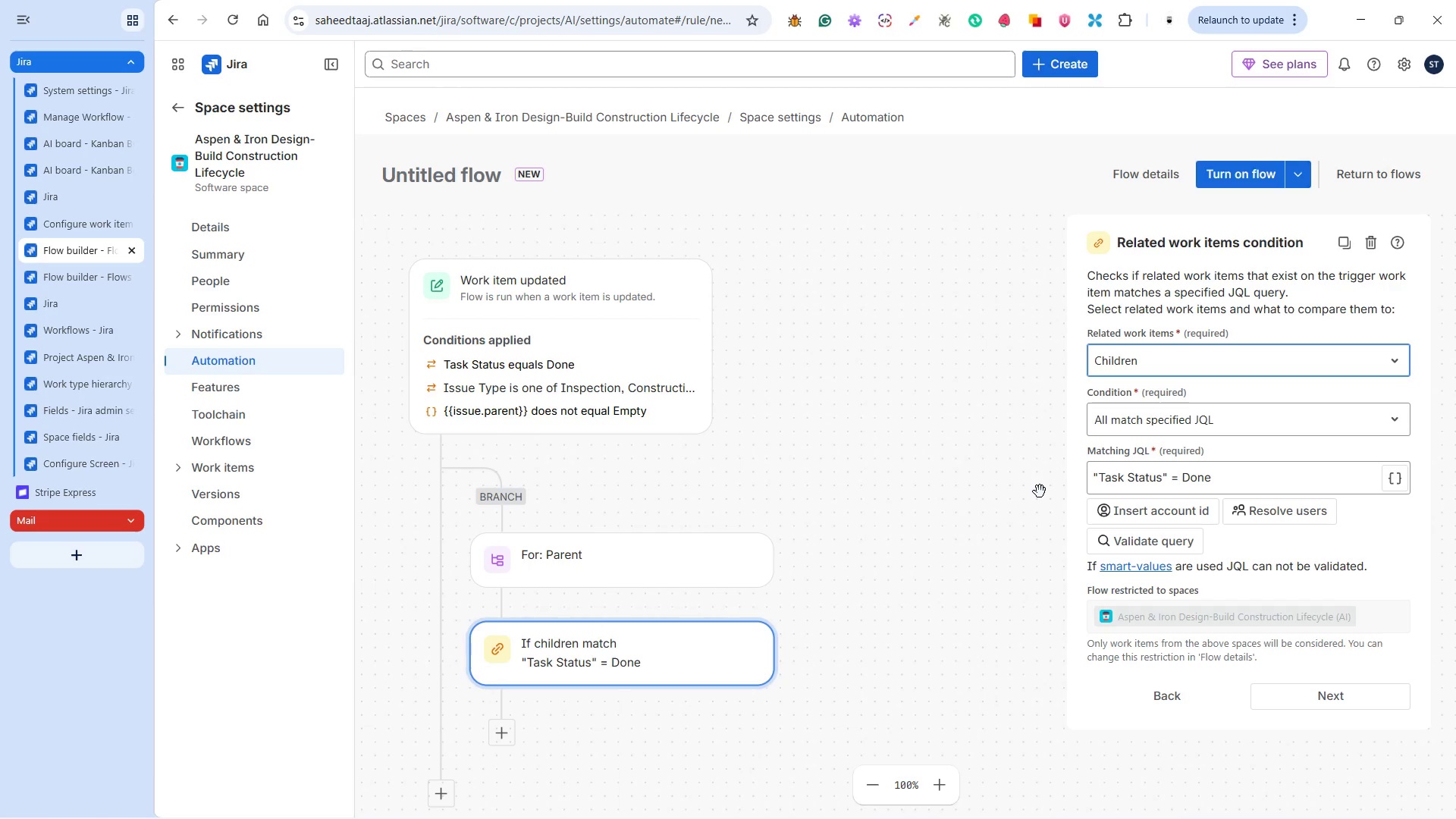 
wait(135.31)
 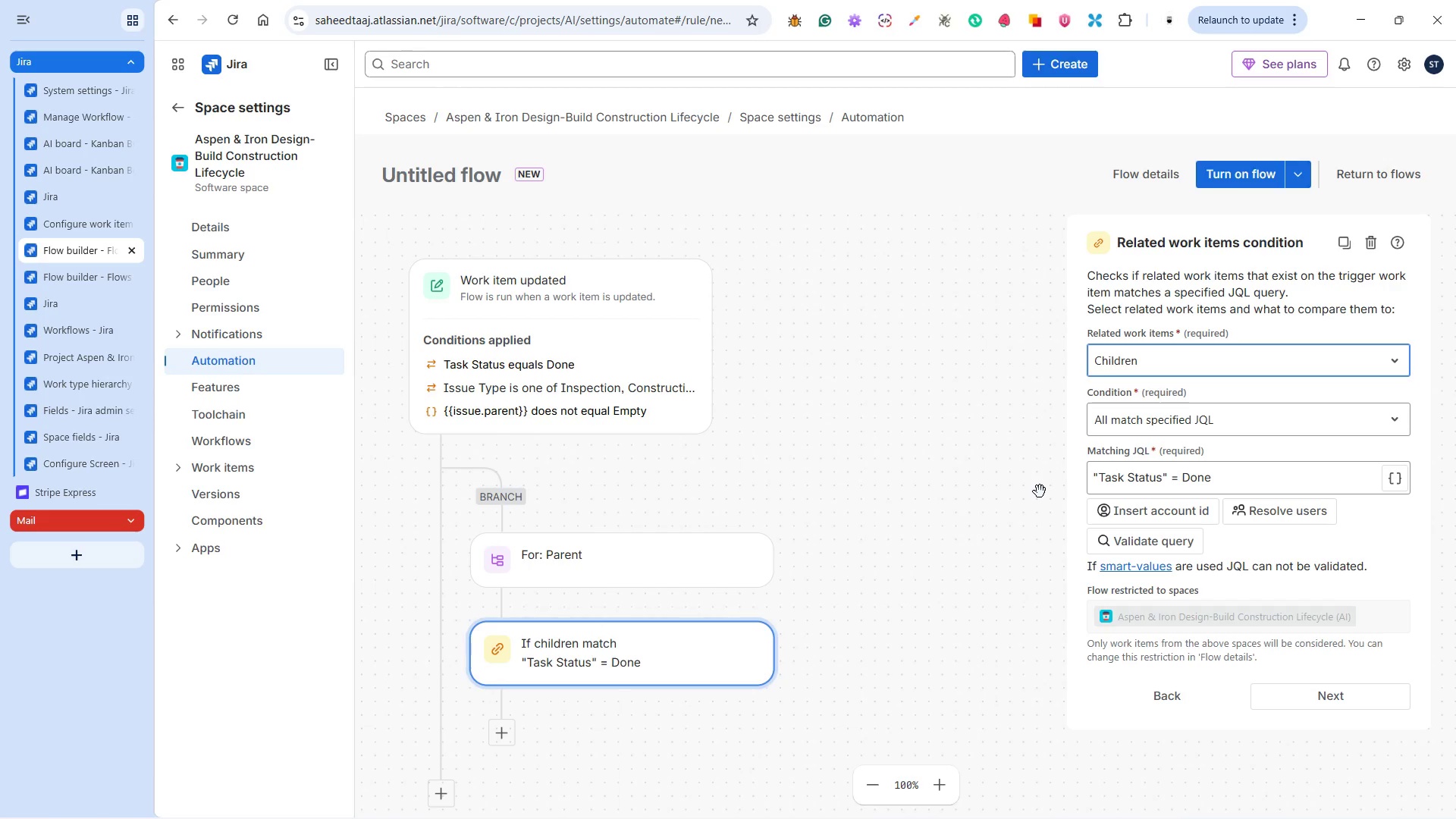 
left_click([1349, 689])
 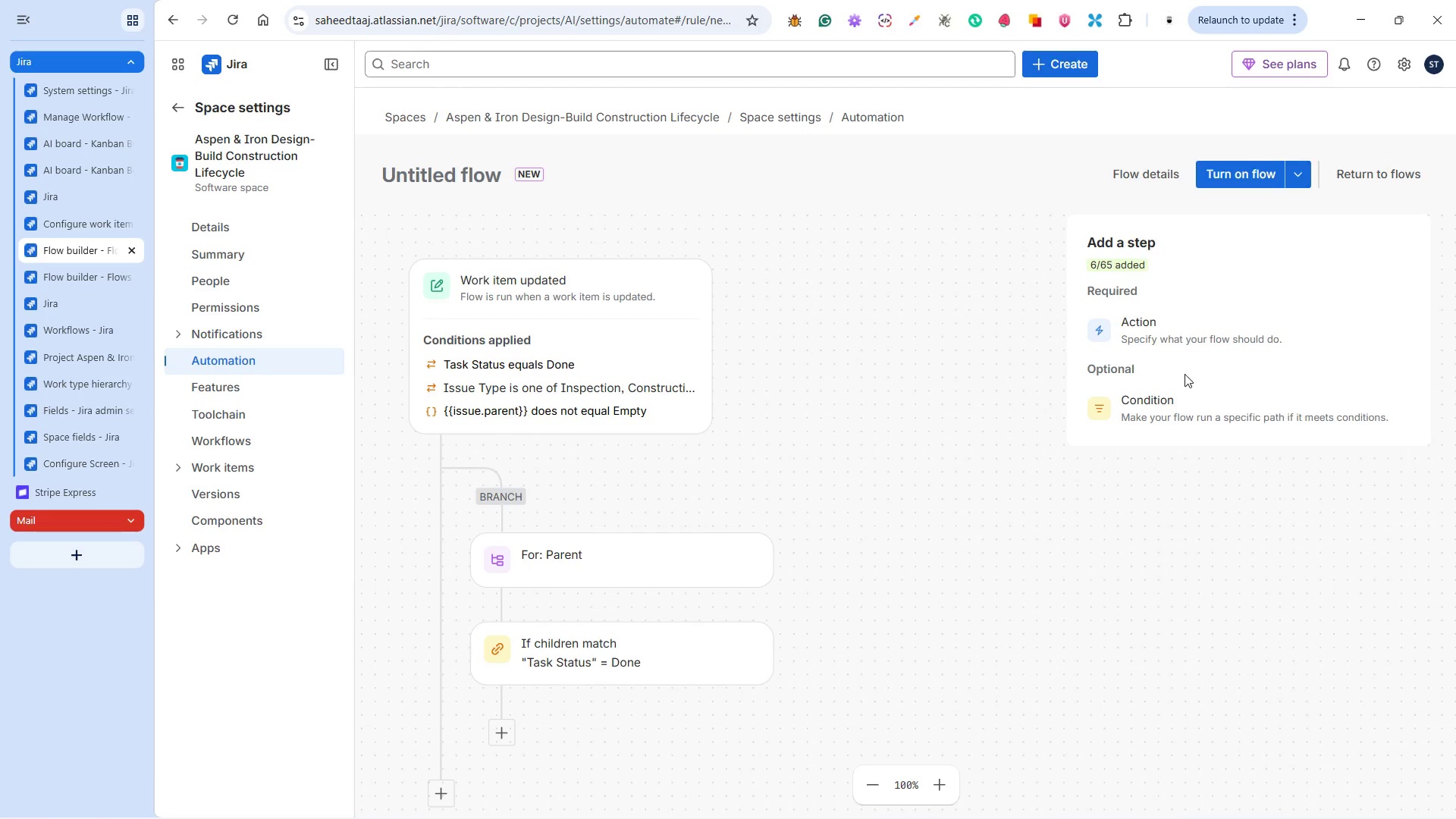 
left_click([1173, 331])
 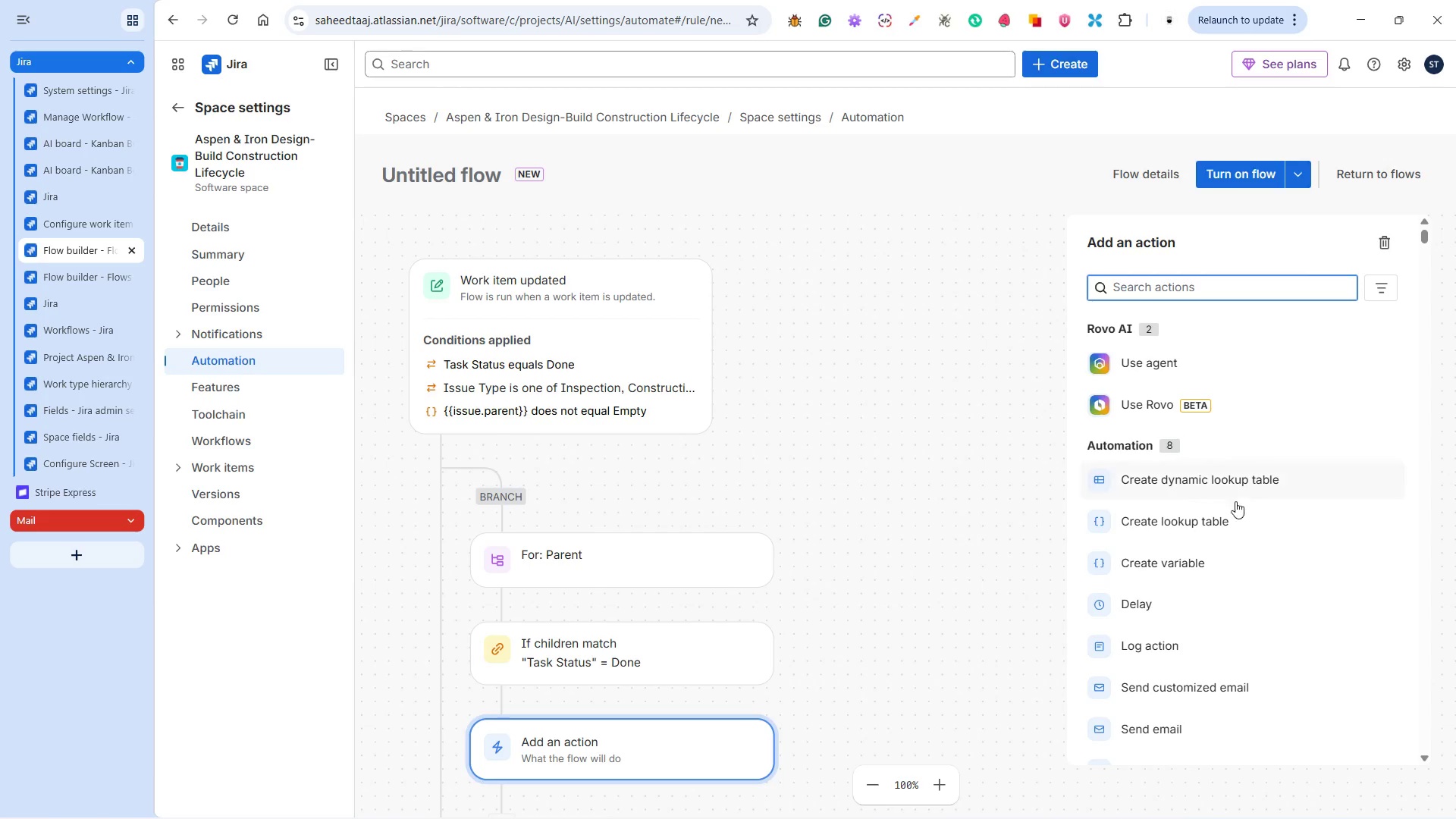 
wait(6.89)
 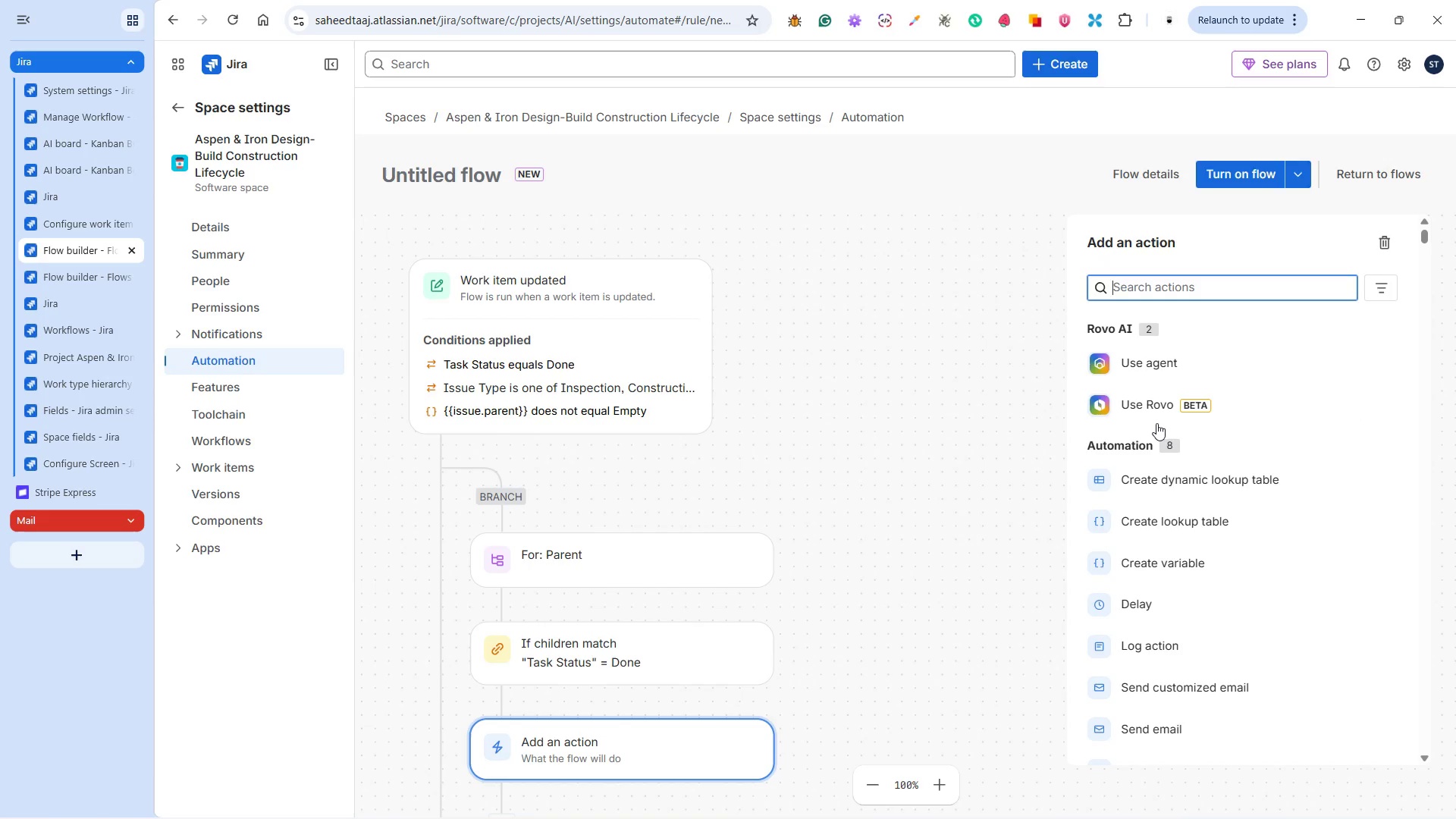 
scroll: coordinate [1230, 597], scroll_direction: down, amount: 5.0
 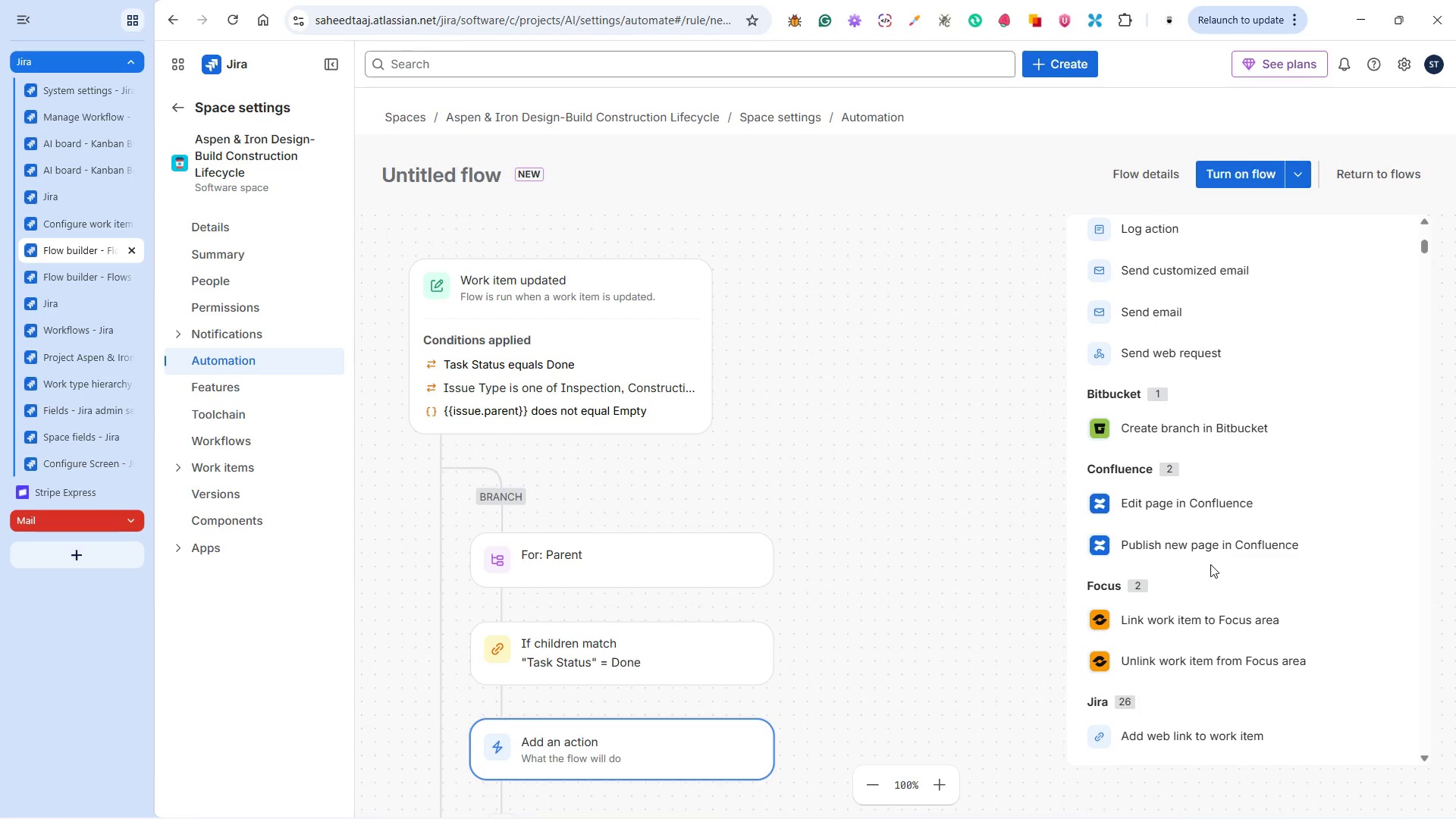 
scroll: coordinate [1209, 561], scroll_direction: up, amount: 2.0
 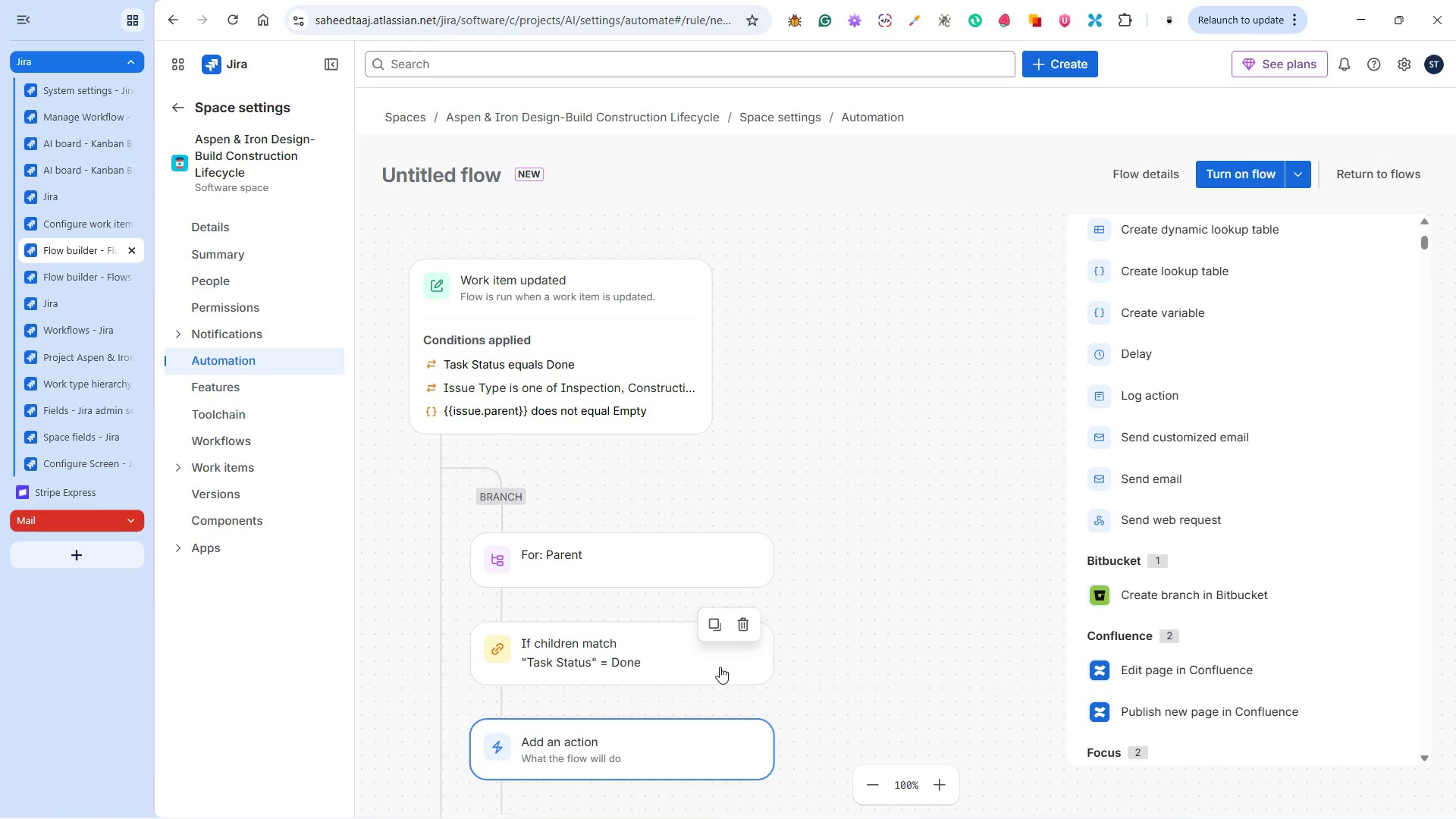 
wait(6.96)
 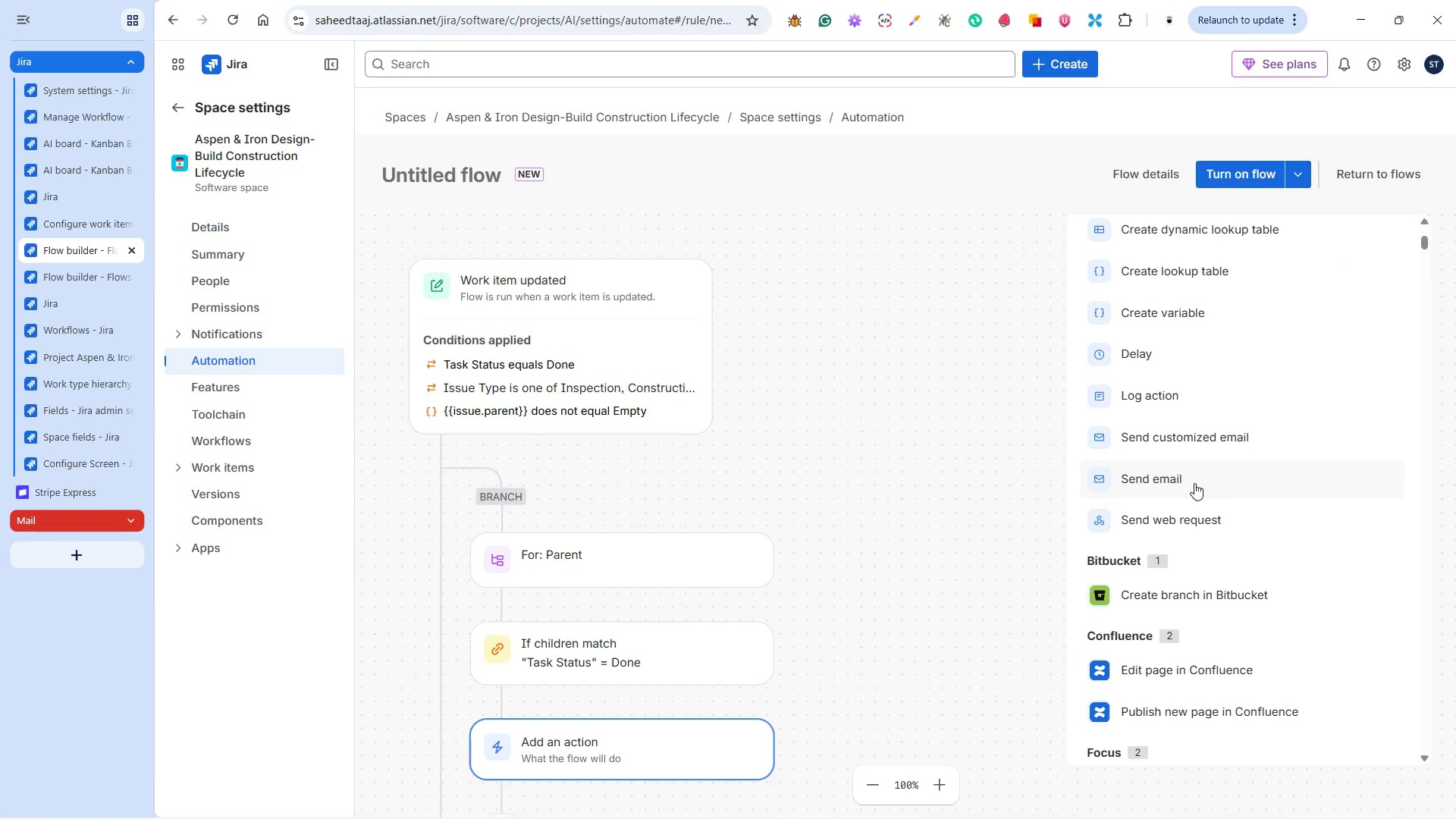 
left_click([720, 667])
 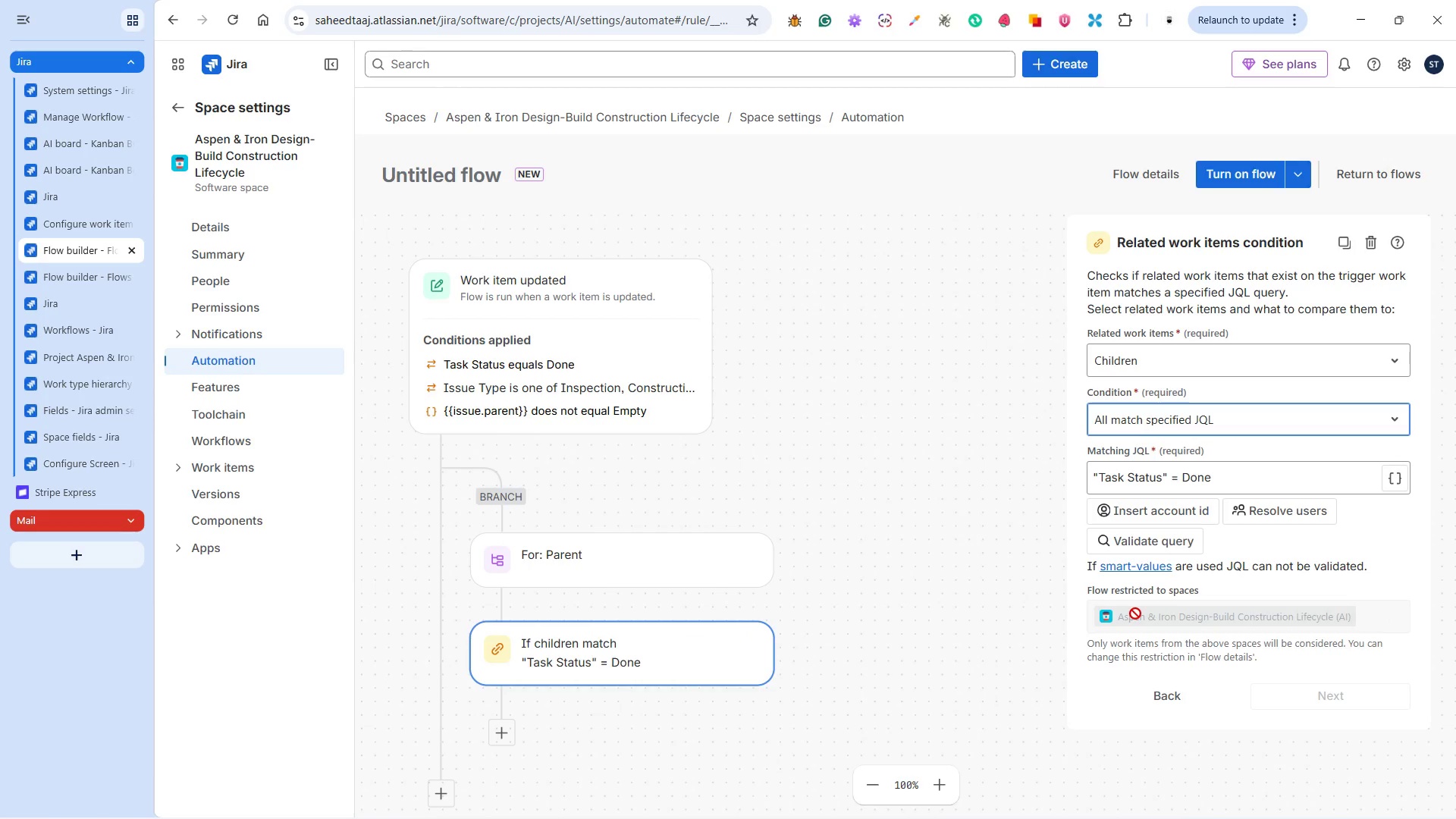 
wait(11.5)
 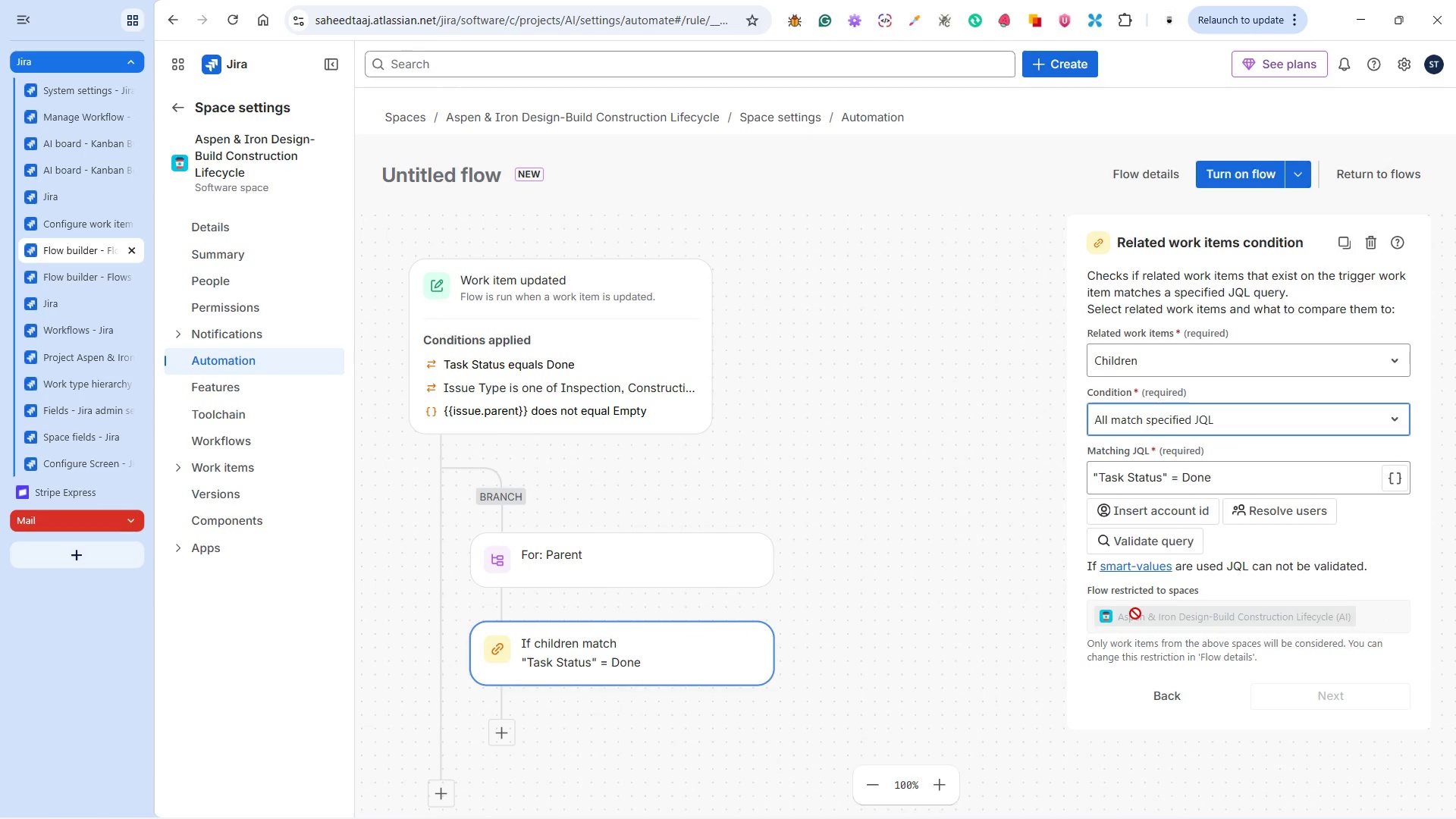 
scroll: coordinate [1279, 526], scroll_direction: down, amount: 2.0
 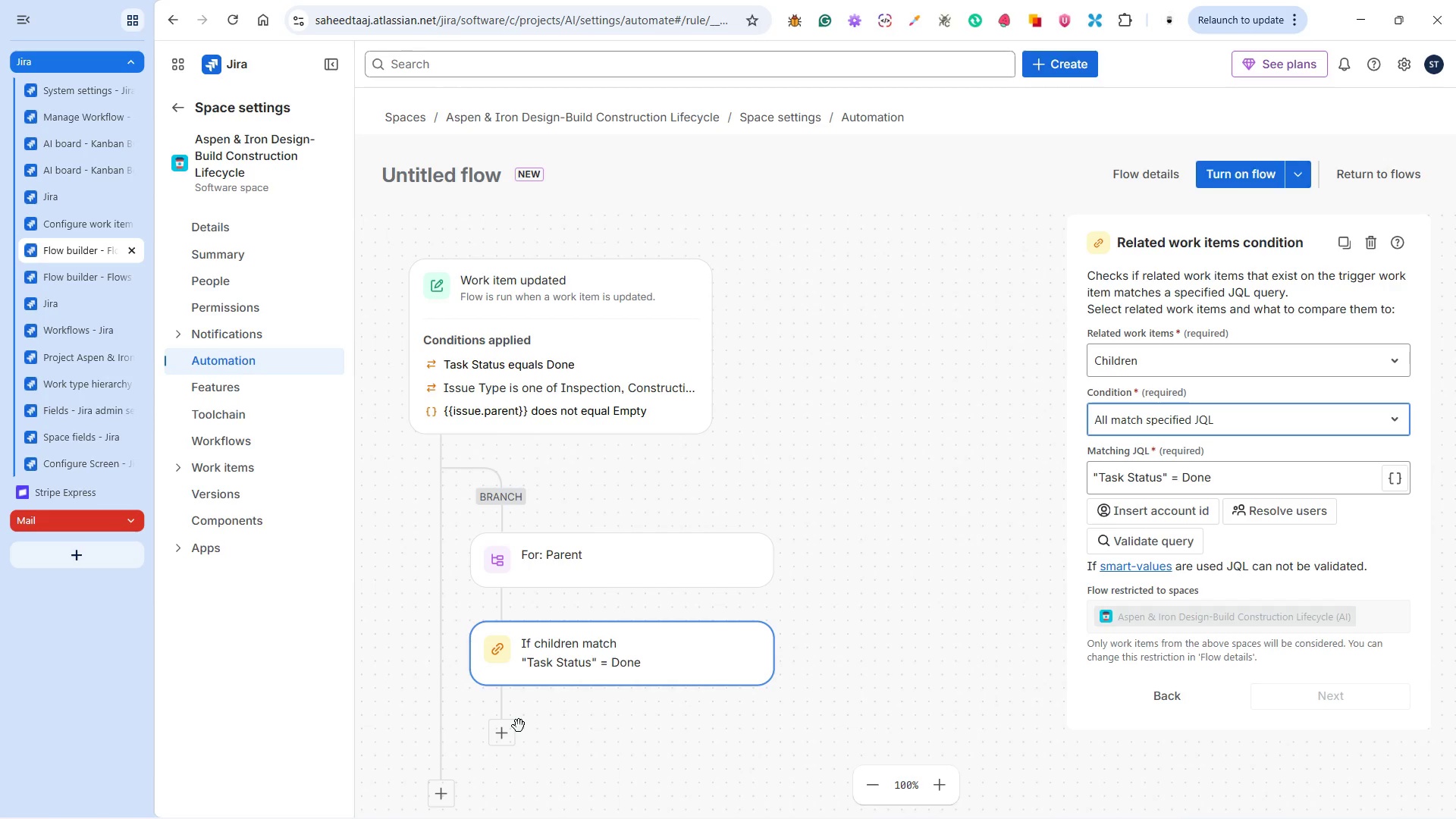 
left_click([510, 739])
 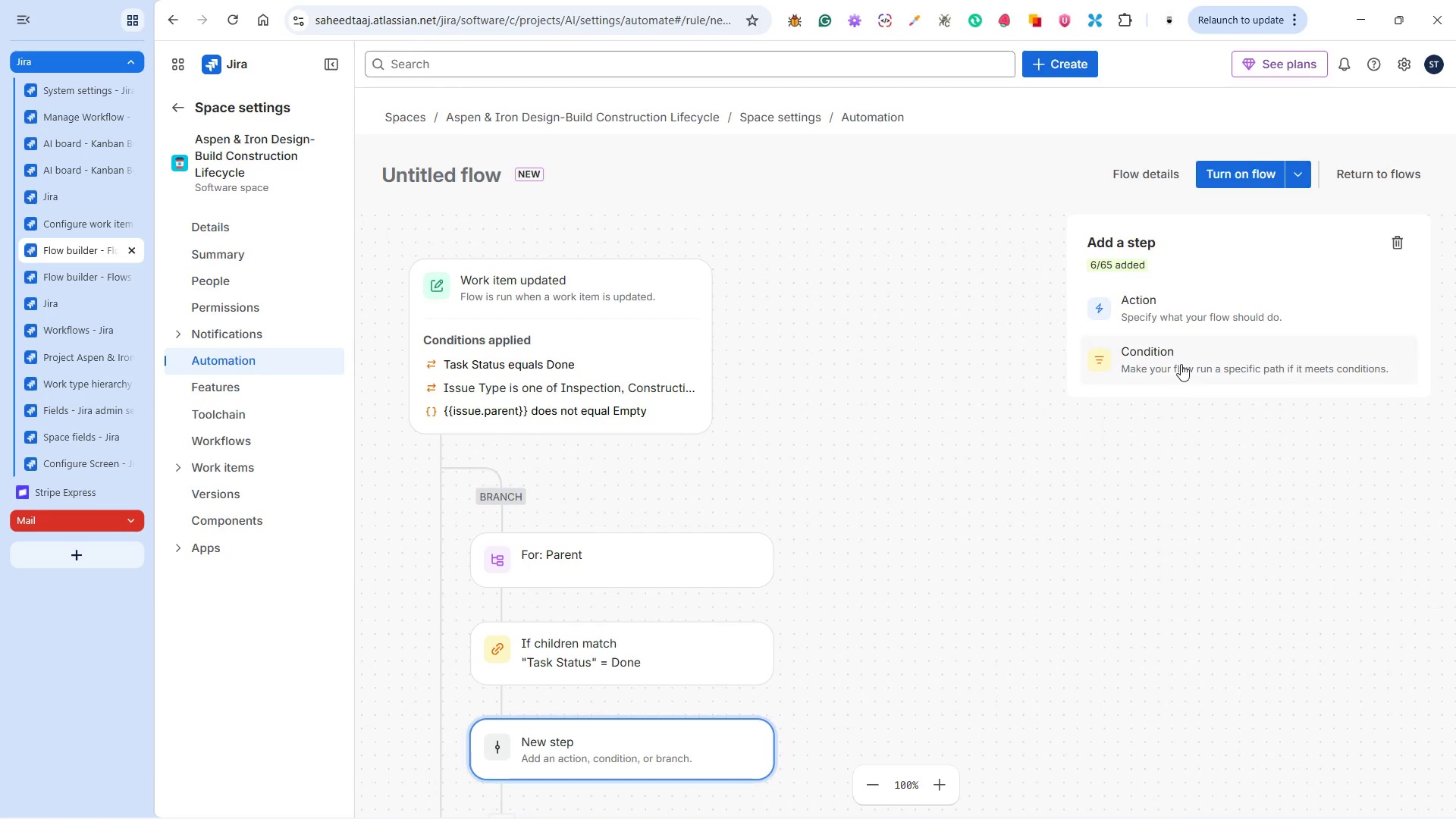 
left_click([1184, 358])
 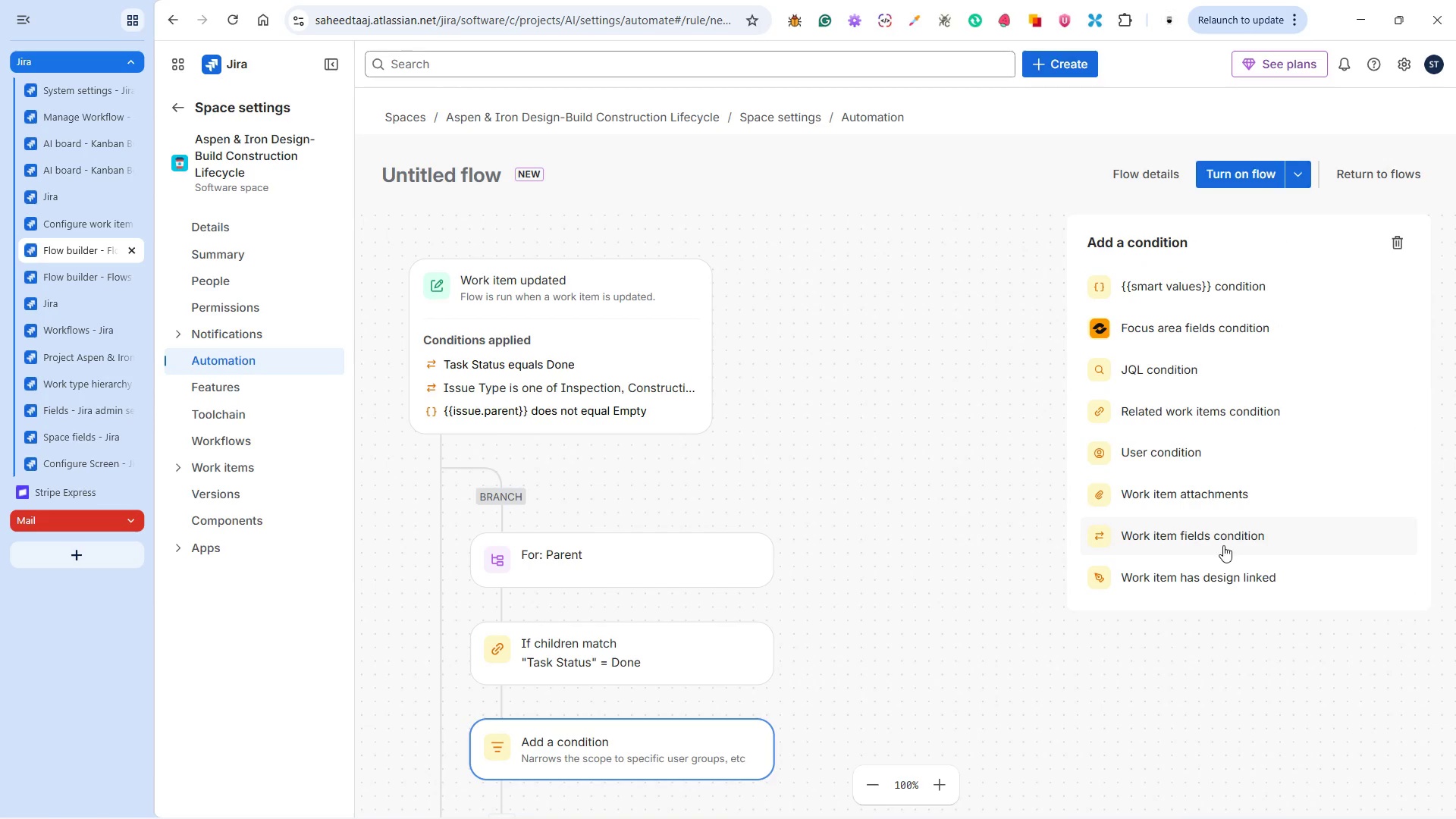 
left_click([1210, 538])
 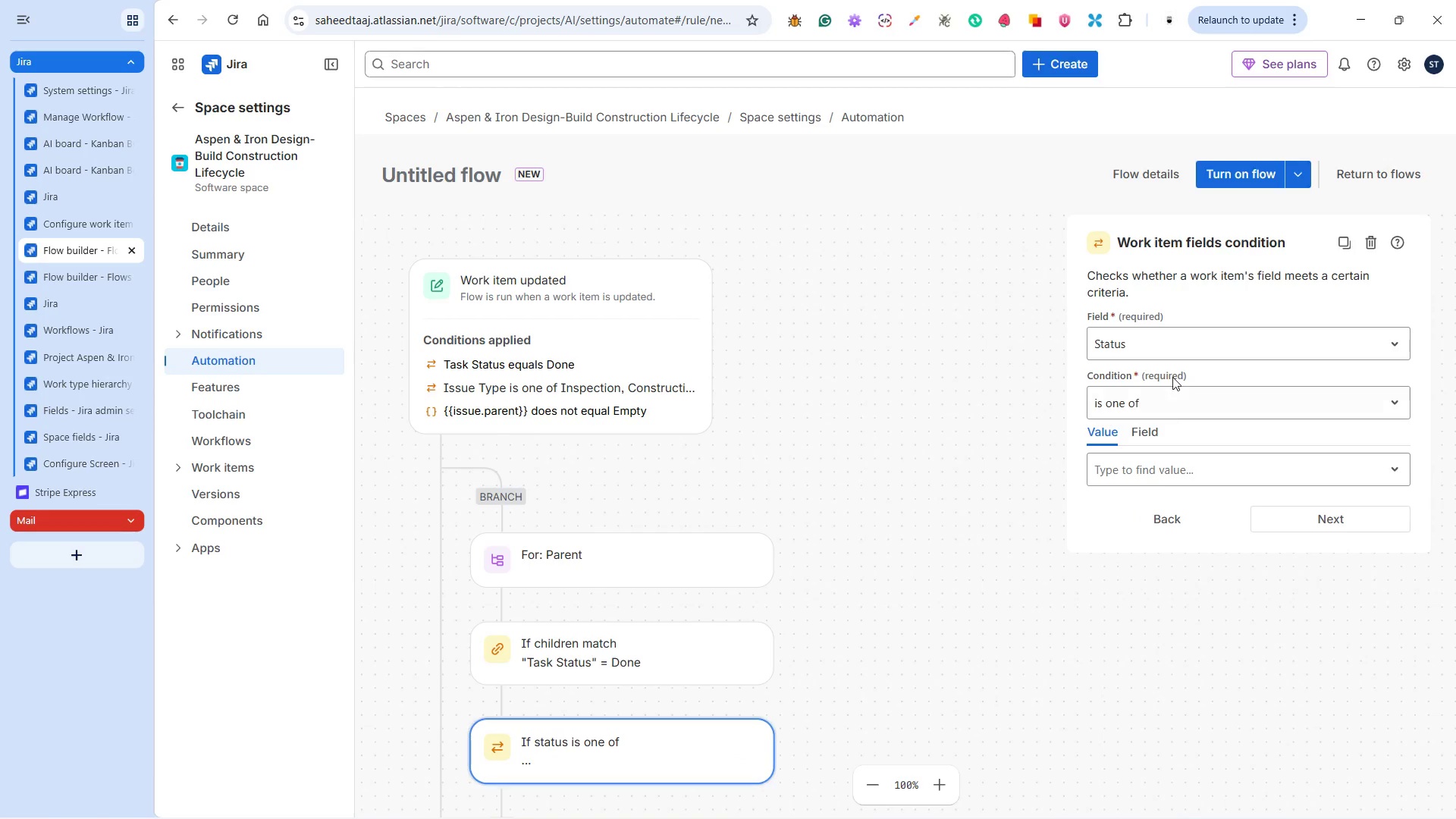 
left_click([1158, 340])
 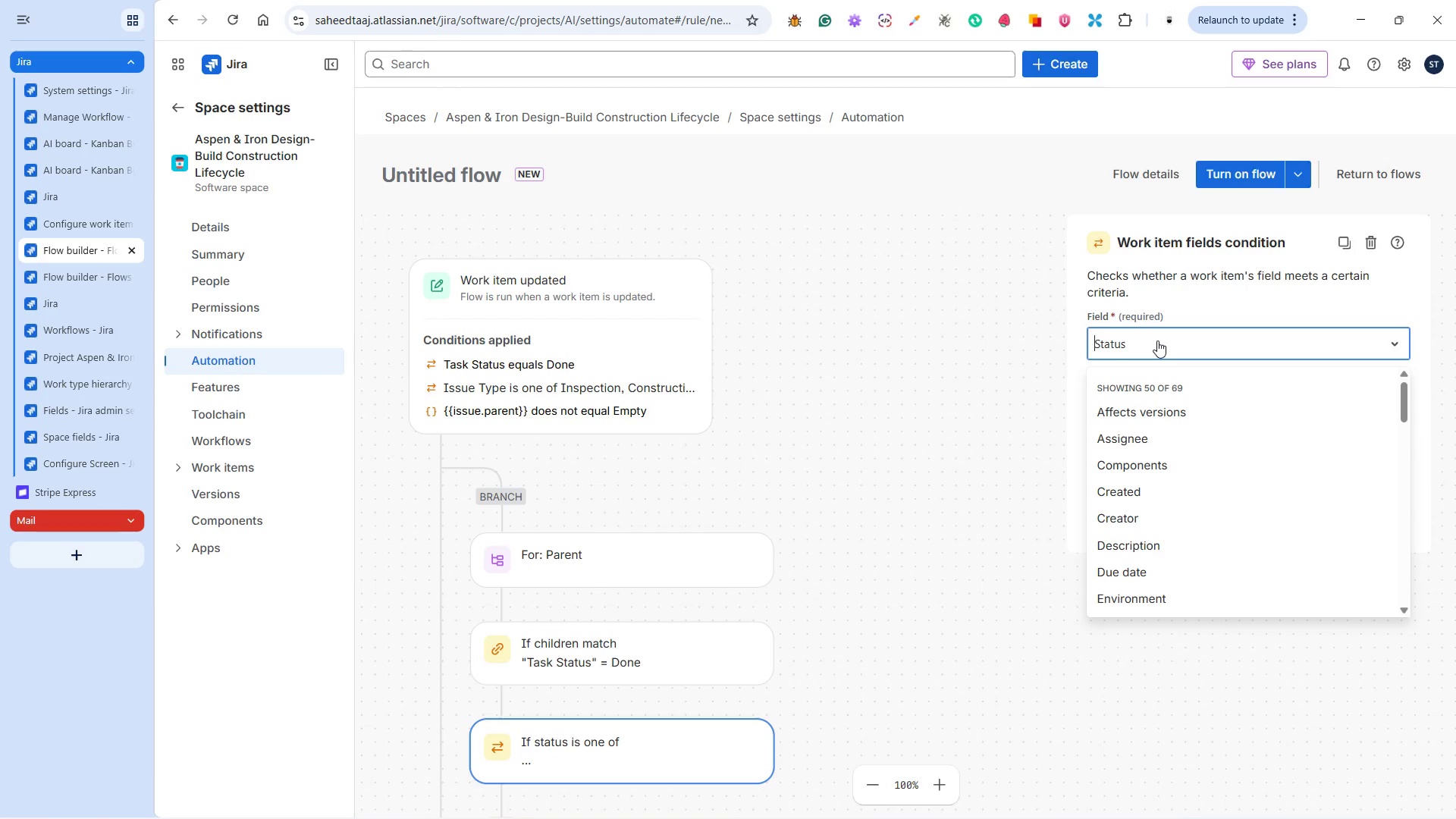 
type(ta)
 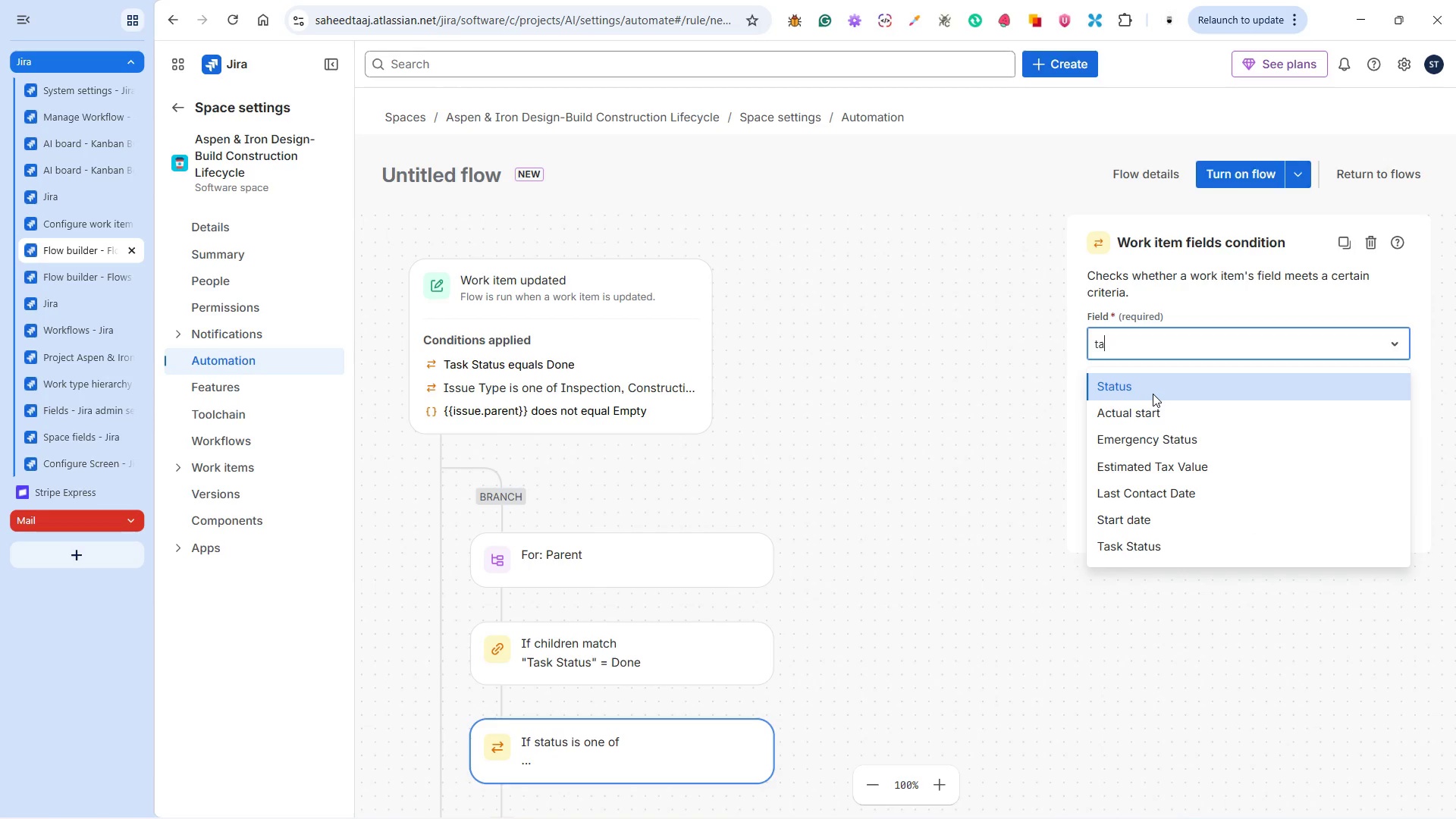 
left_click([1141, 551])
 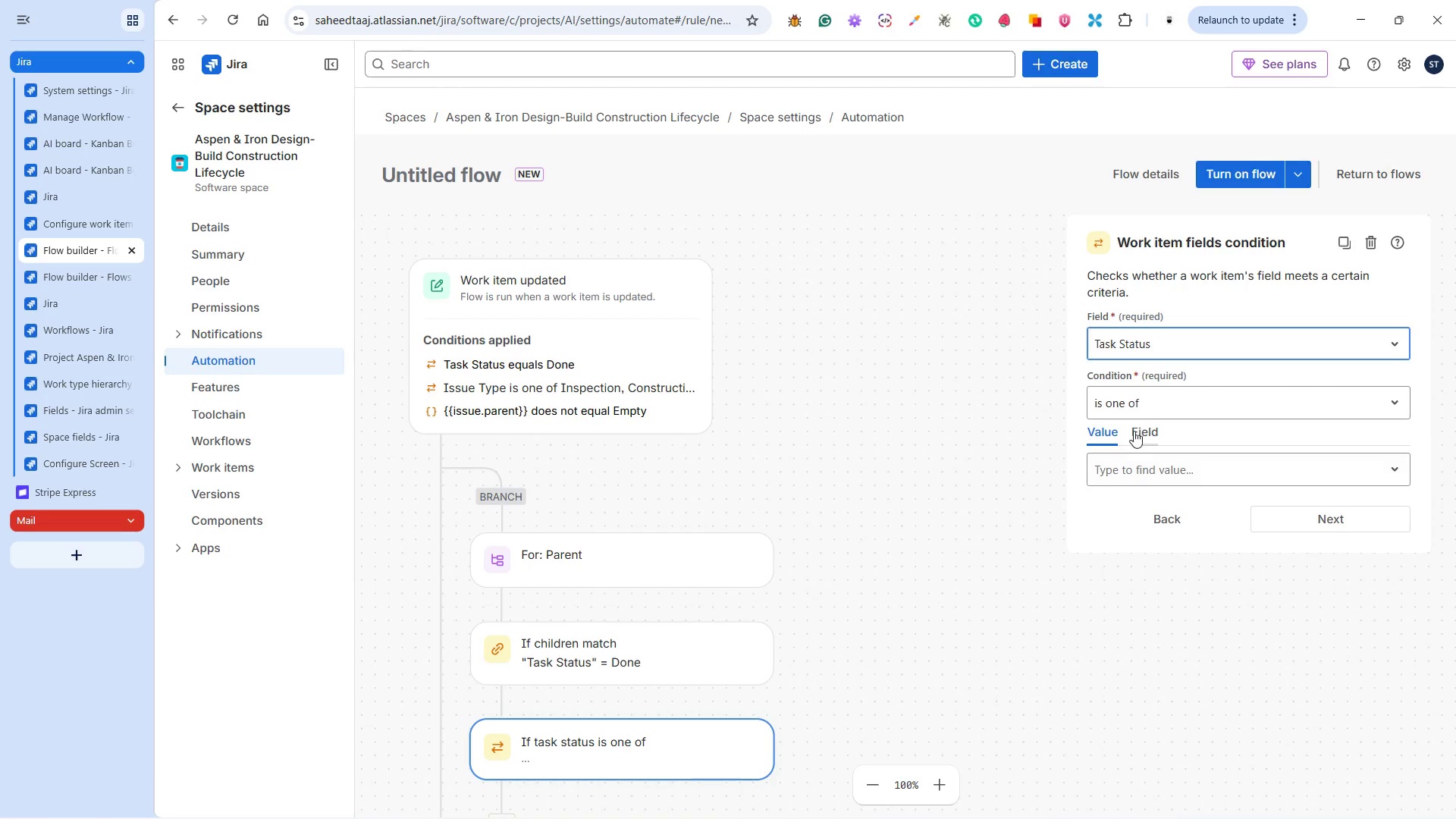 
left_click([1132, 410])
 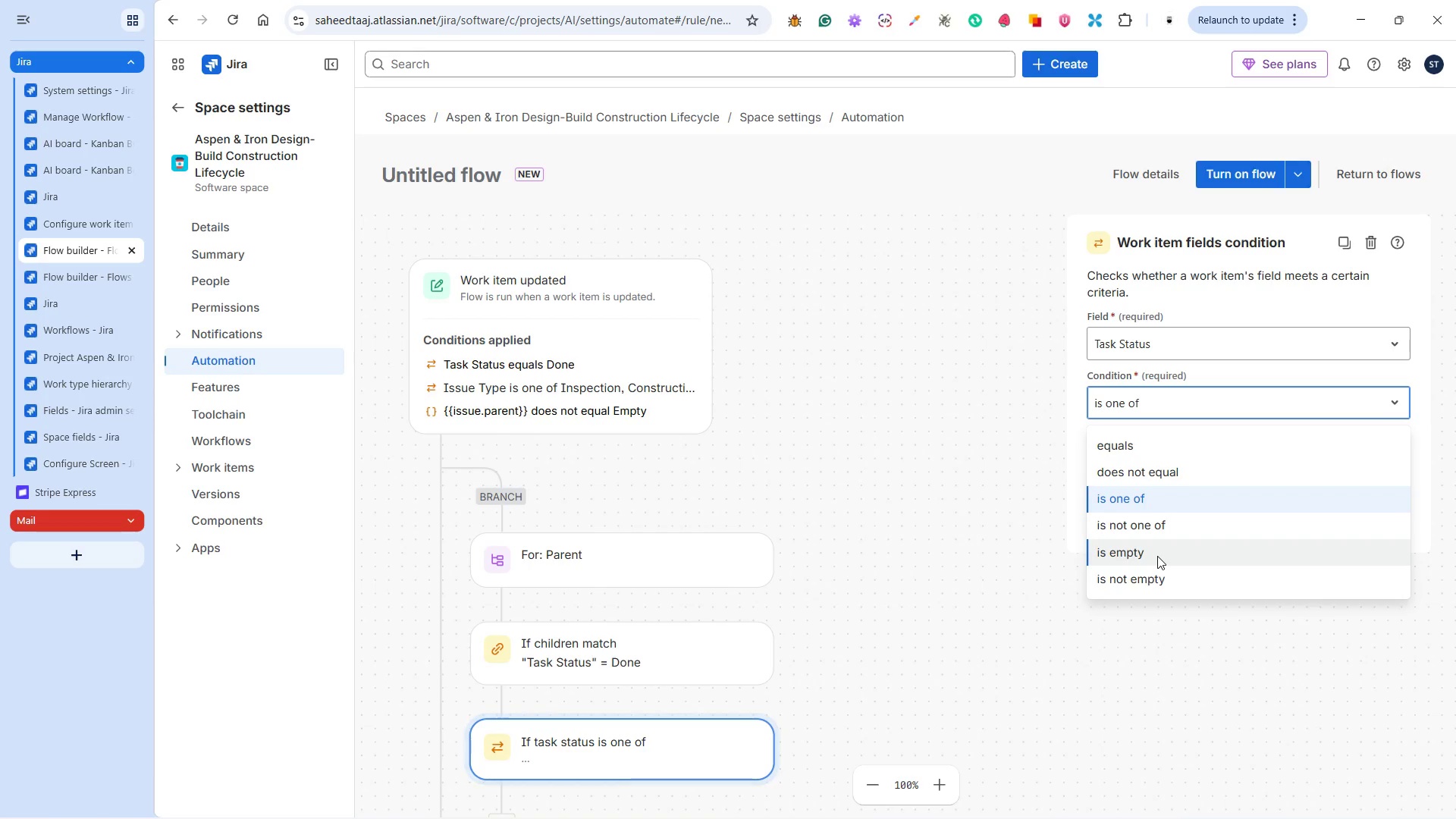 
wait(7.11)
 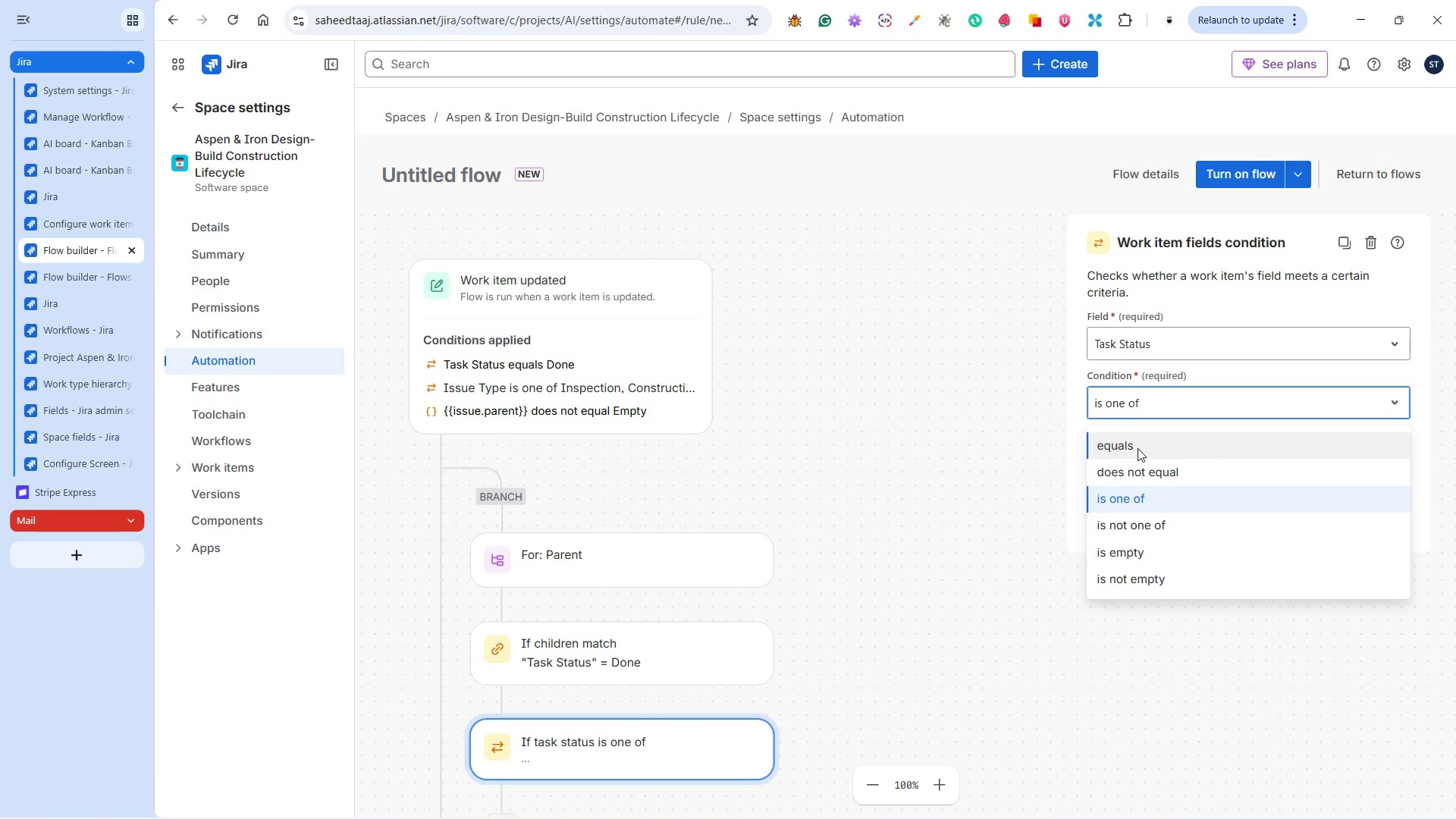 
left_click([1156, 474])
 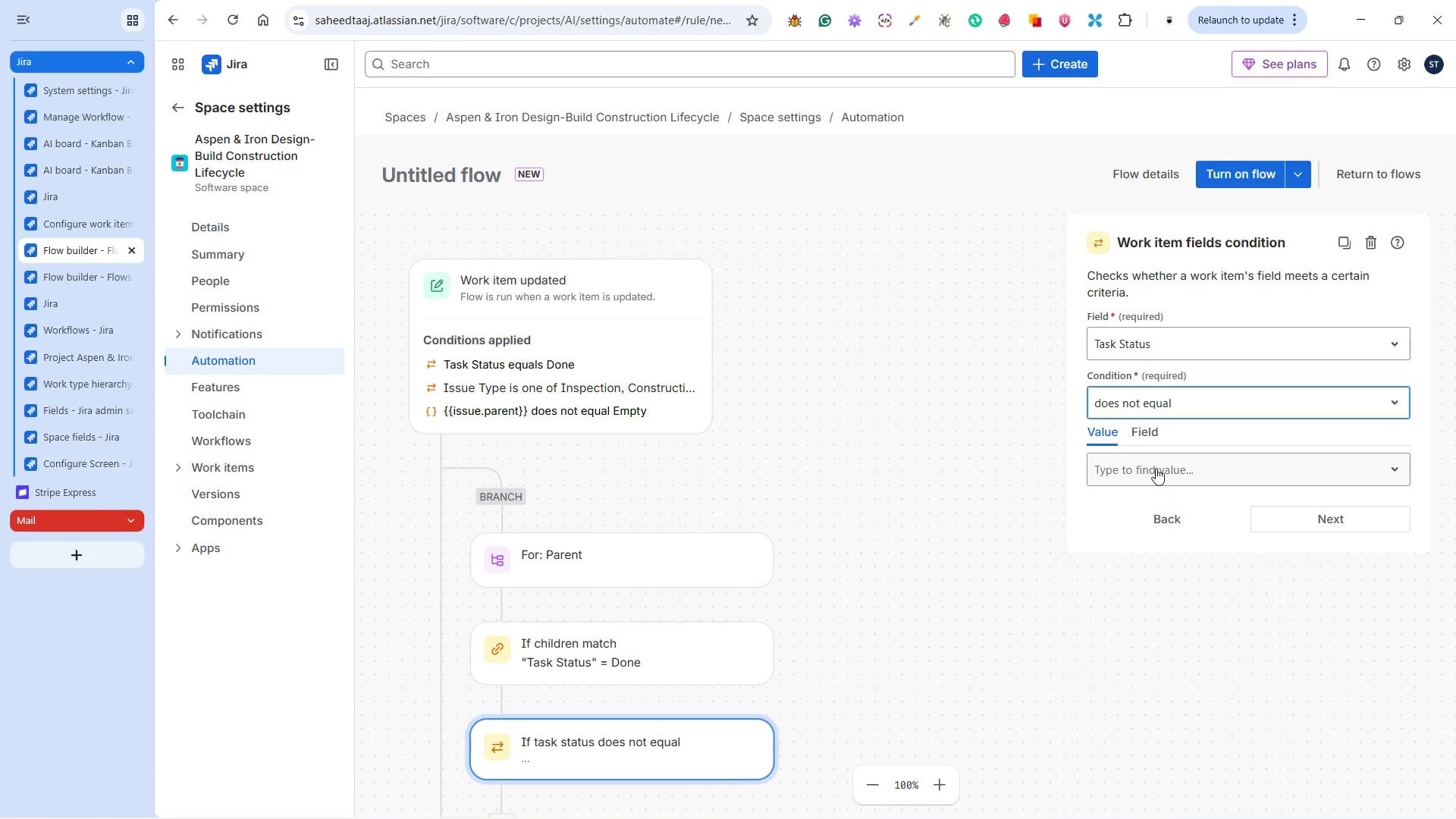 
left_click([1156, 466])
 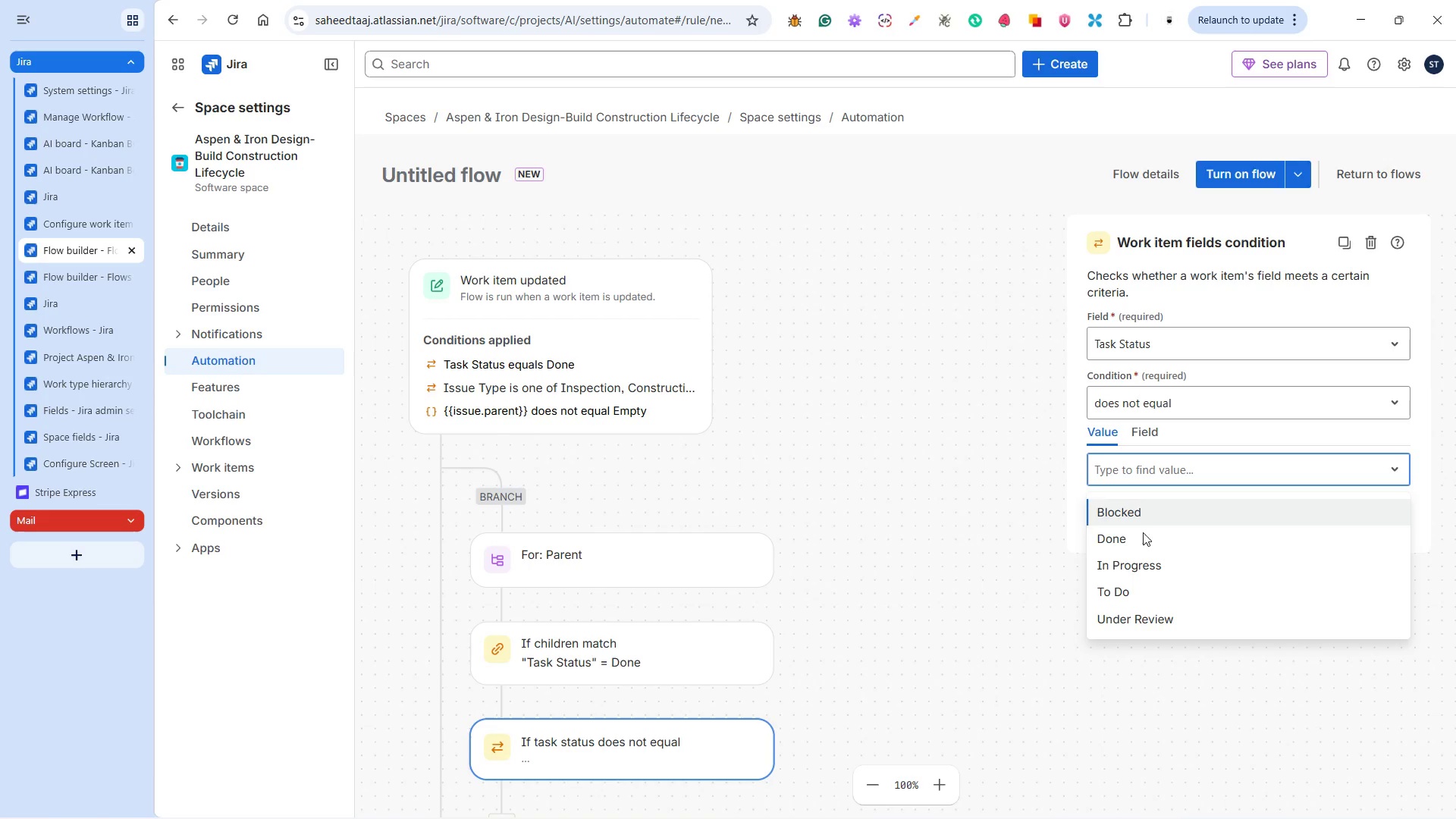 
left_click([1143, 538])
 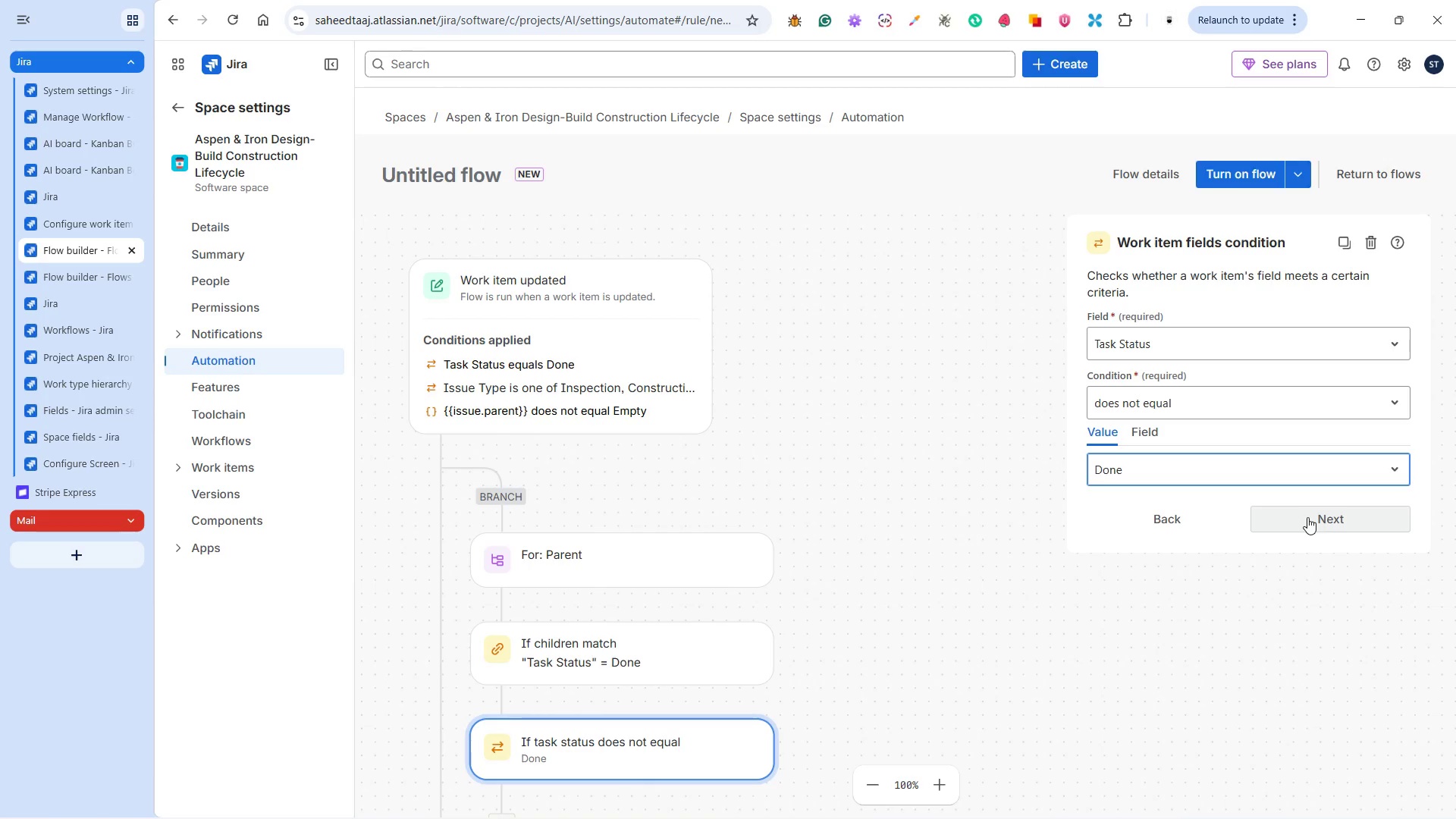 
wait(6.17)
 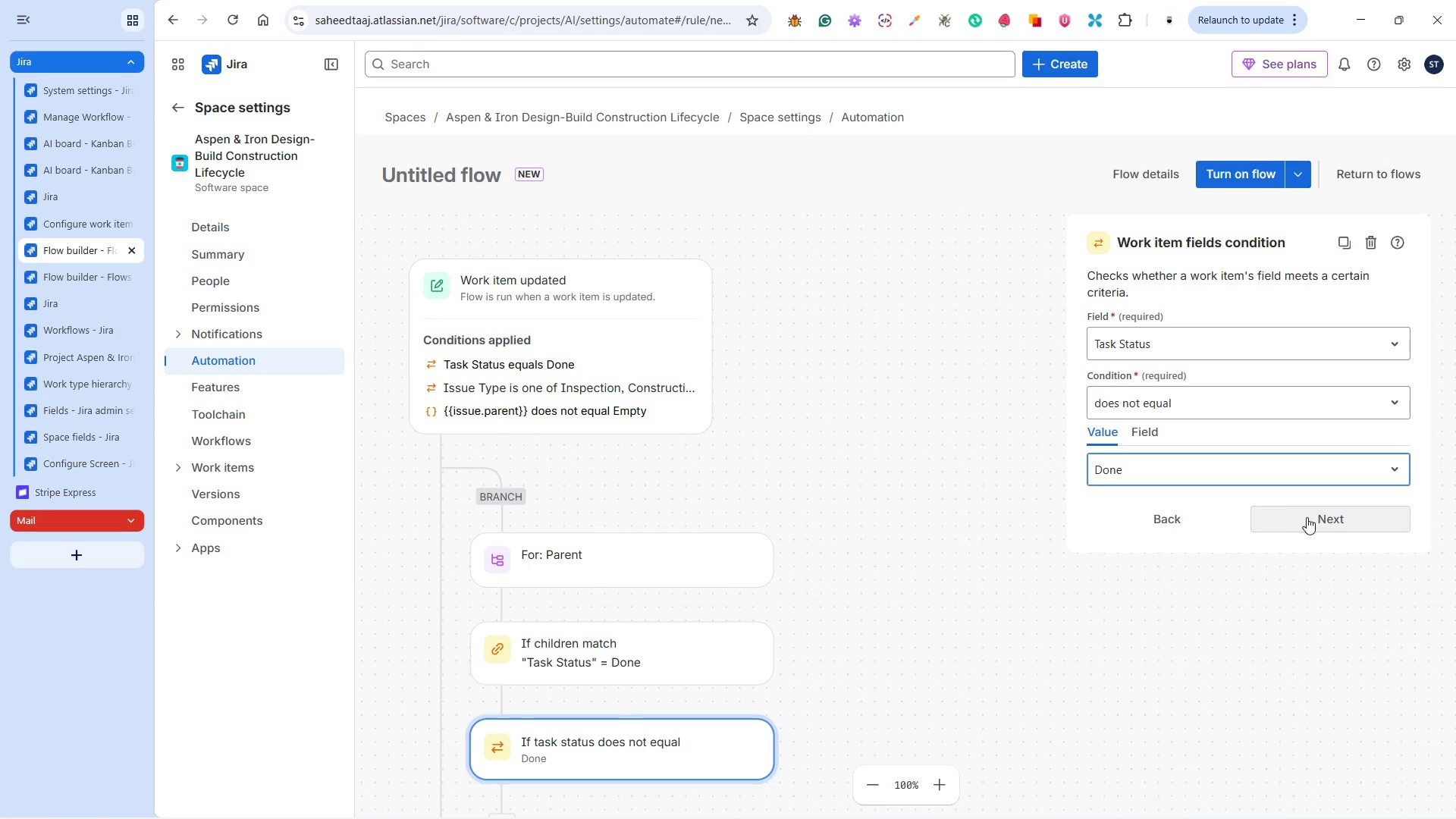 
left_click([1307, 517])
 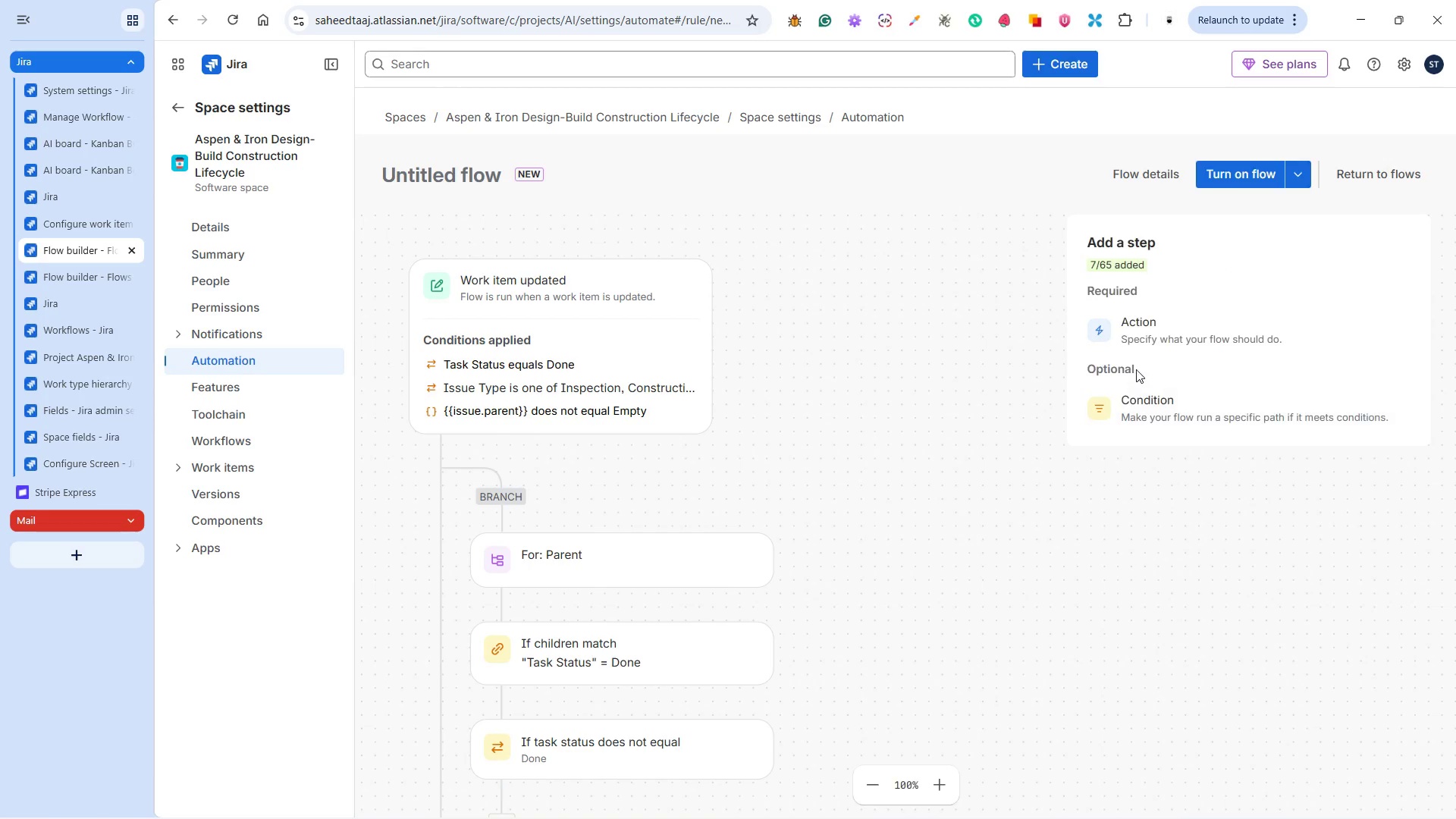 
scroll: coordinate [896, 530], scroll_direction: down, amount: 2.0
 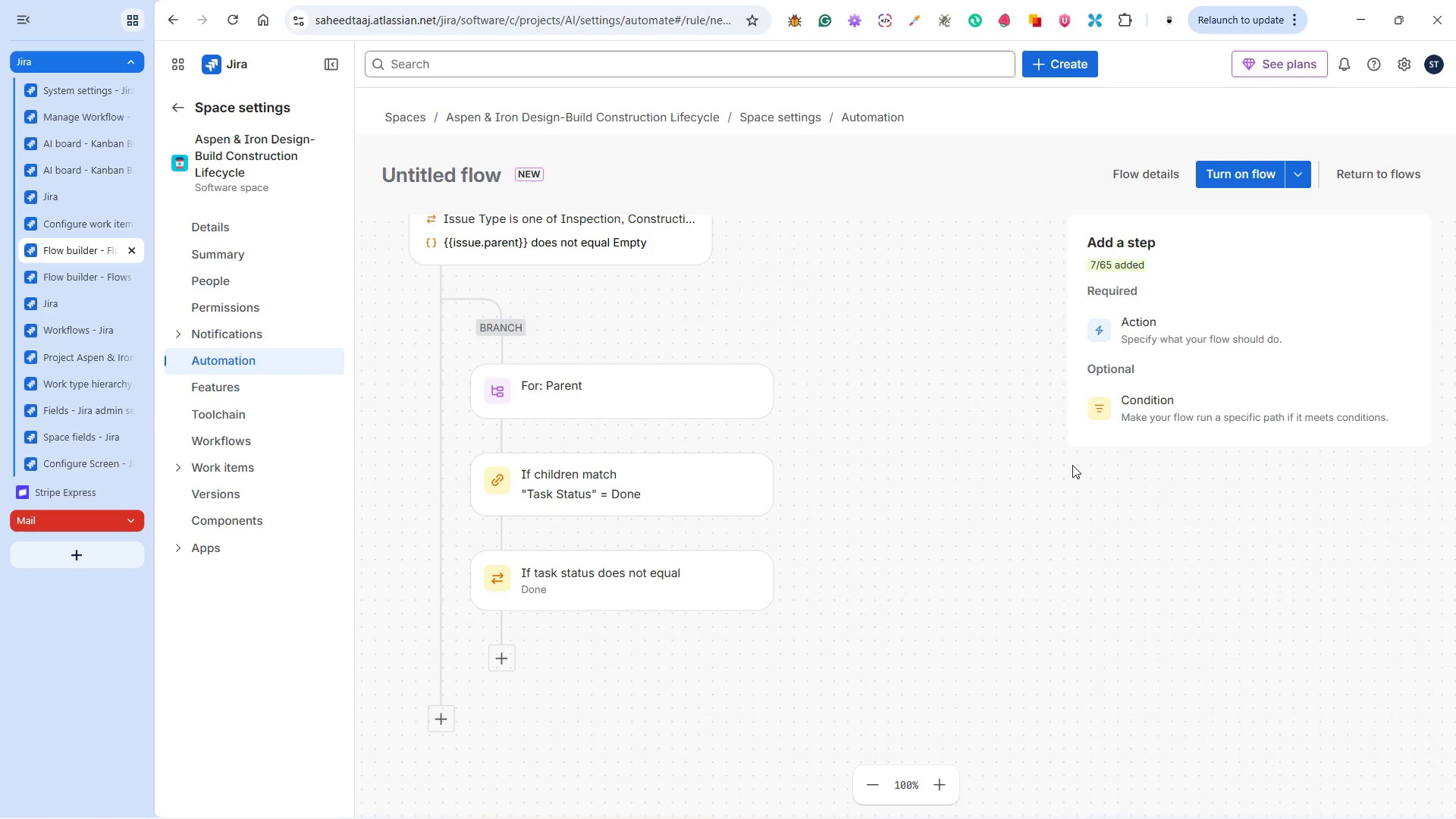 
left_click([1146, 322])
 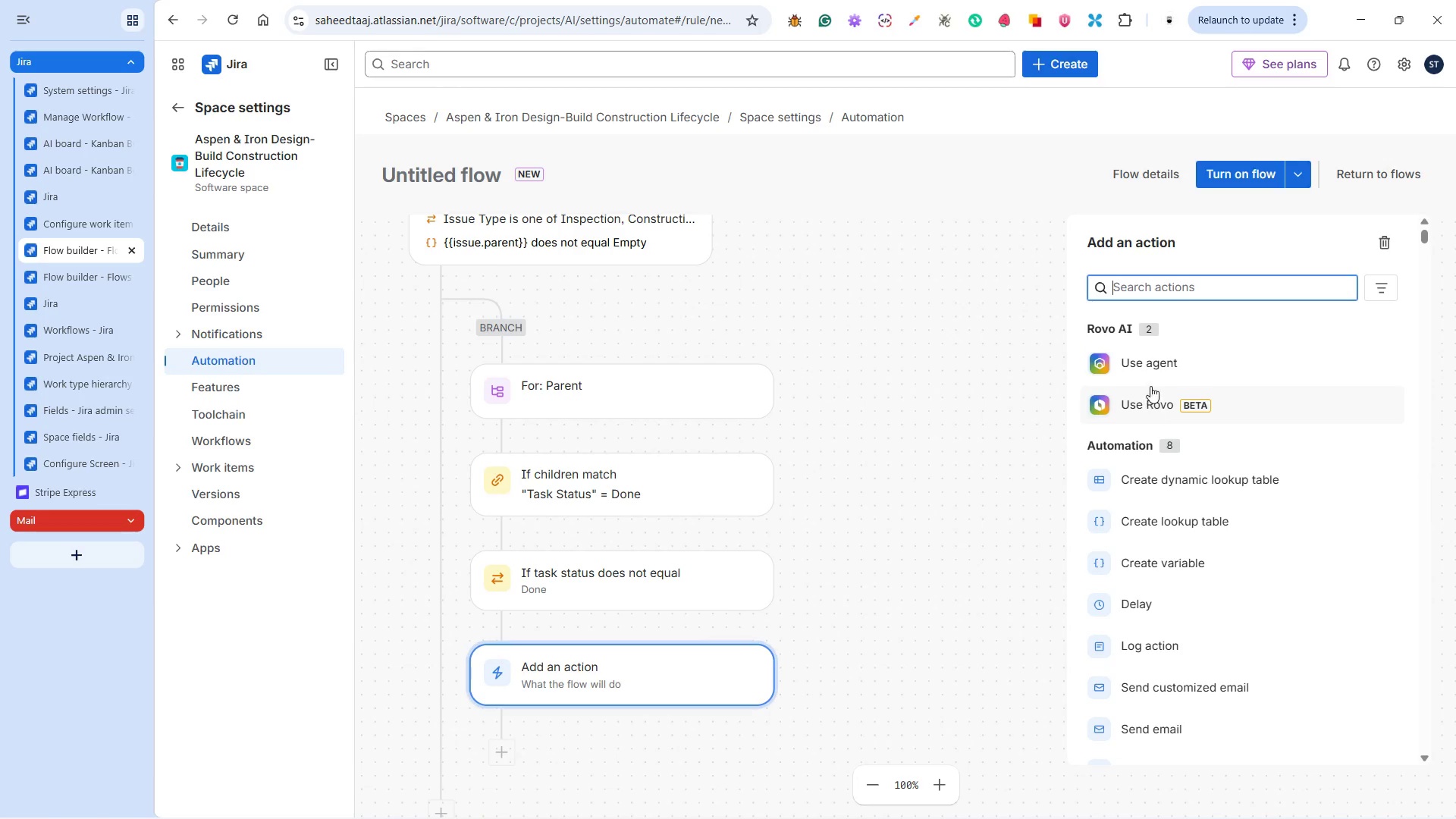 
scroll: coordinate [1188, 492], scroll_direction: down, amount: 18.0
 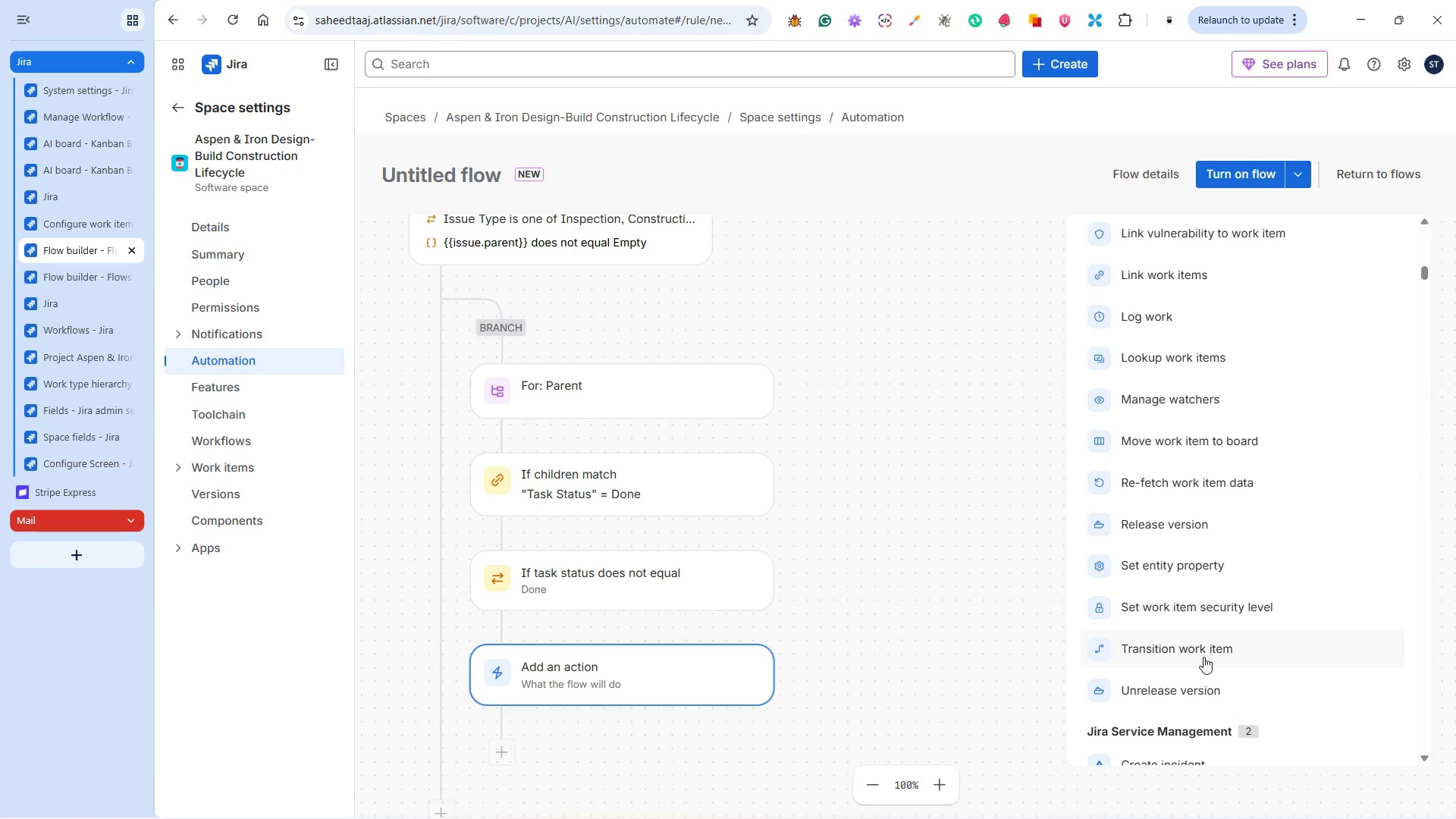 
left_click([1200, 651])
 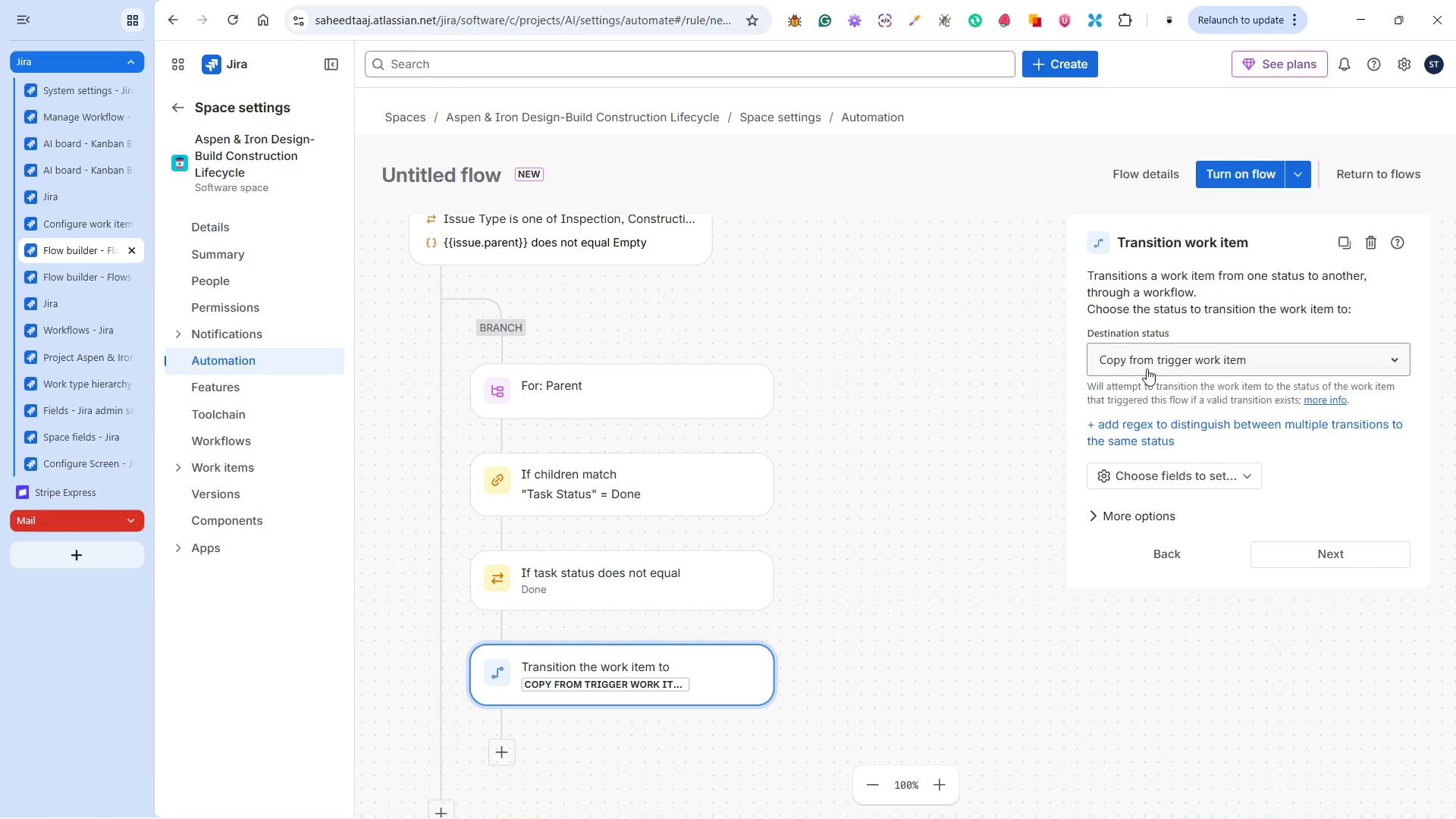 
wait(10.16)
 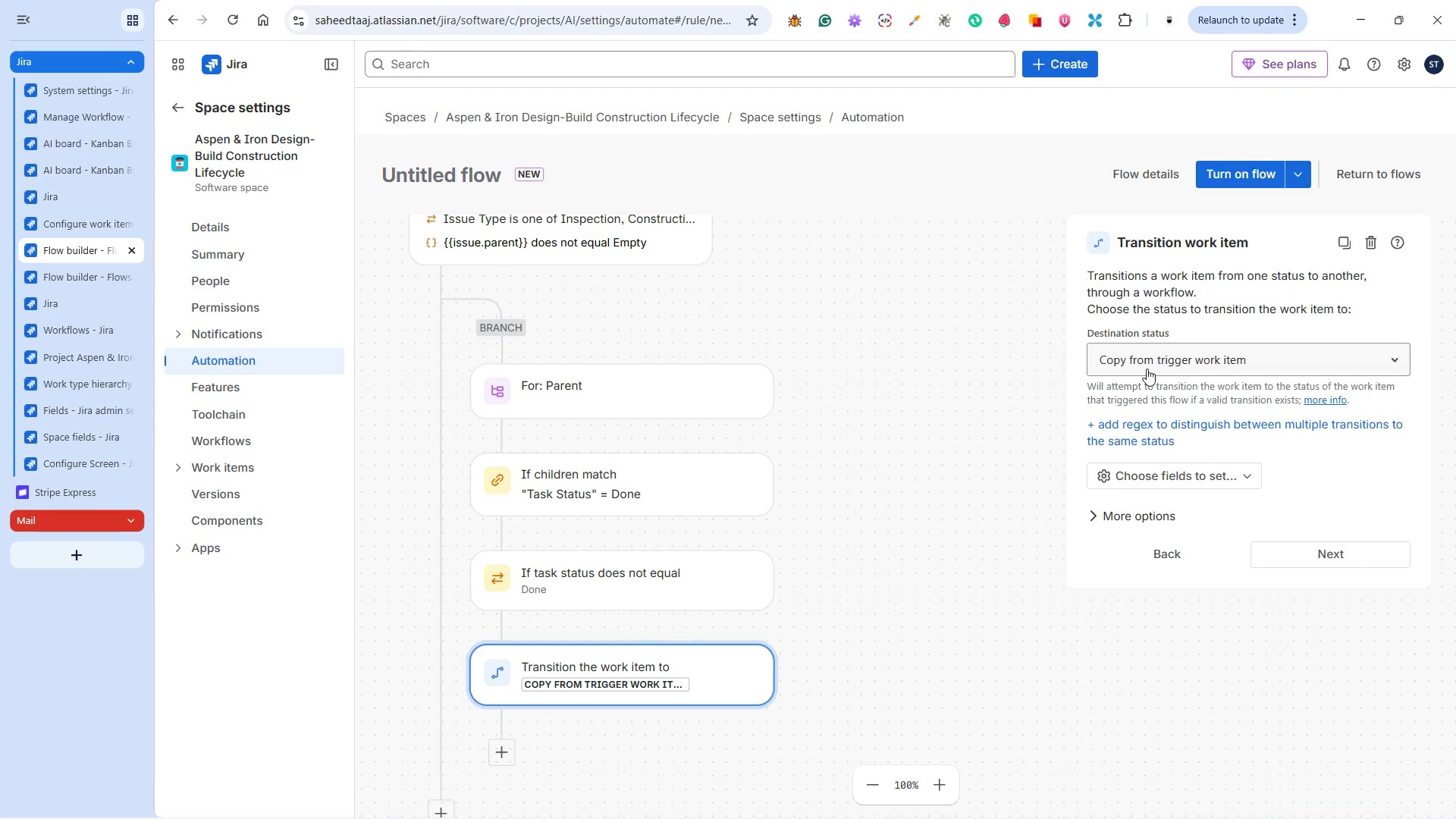 
left_click([1373, 253])
 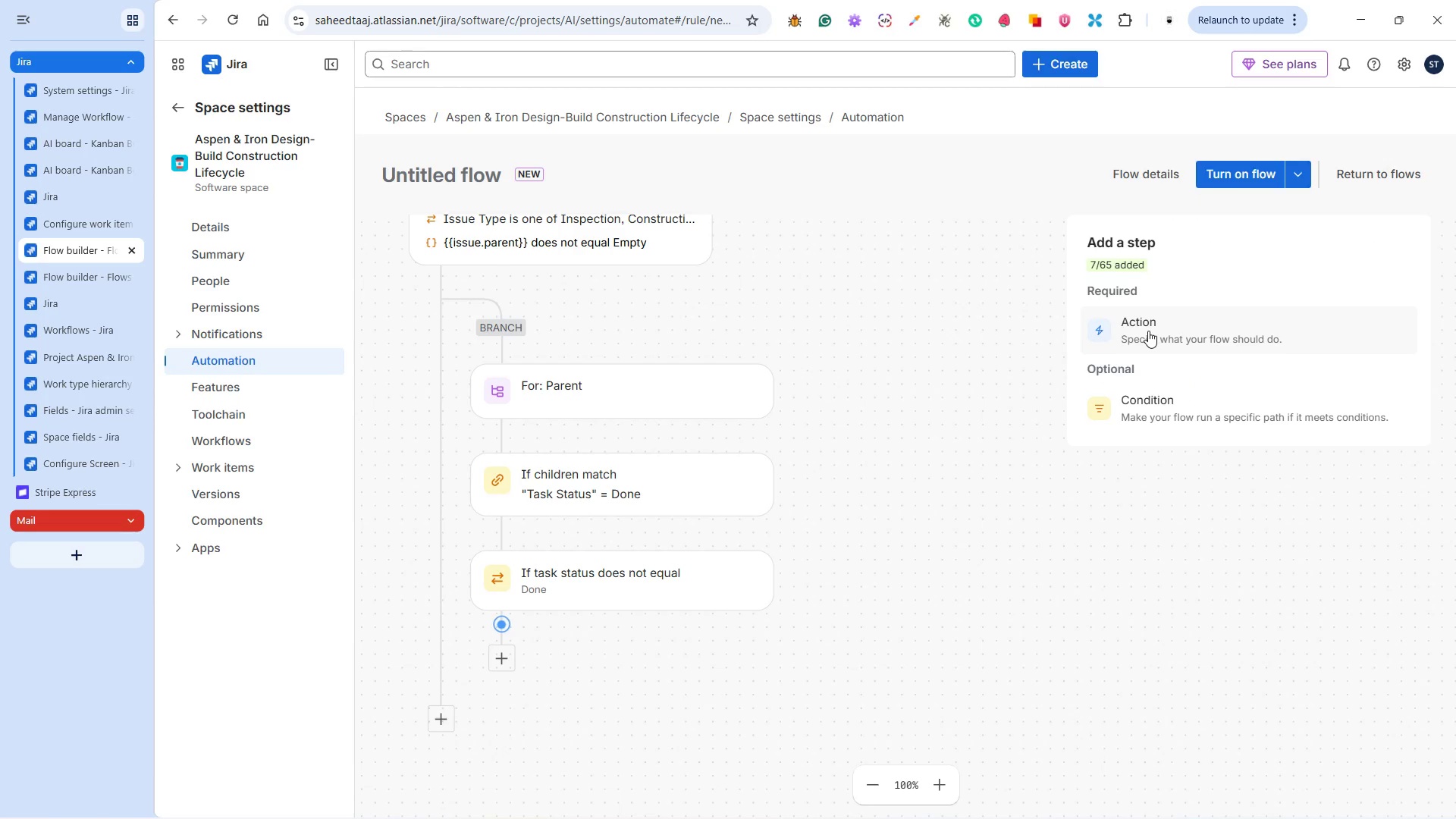 
left_click([1148, 331])
 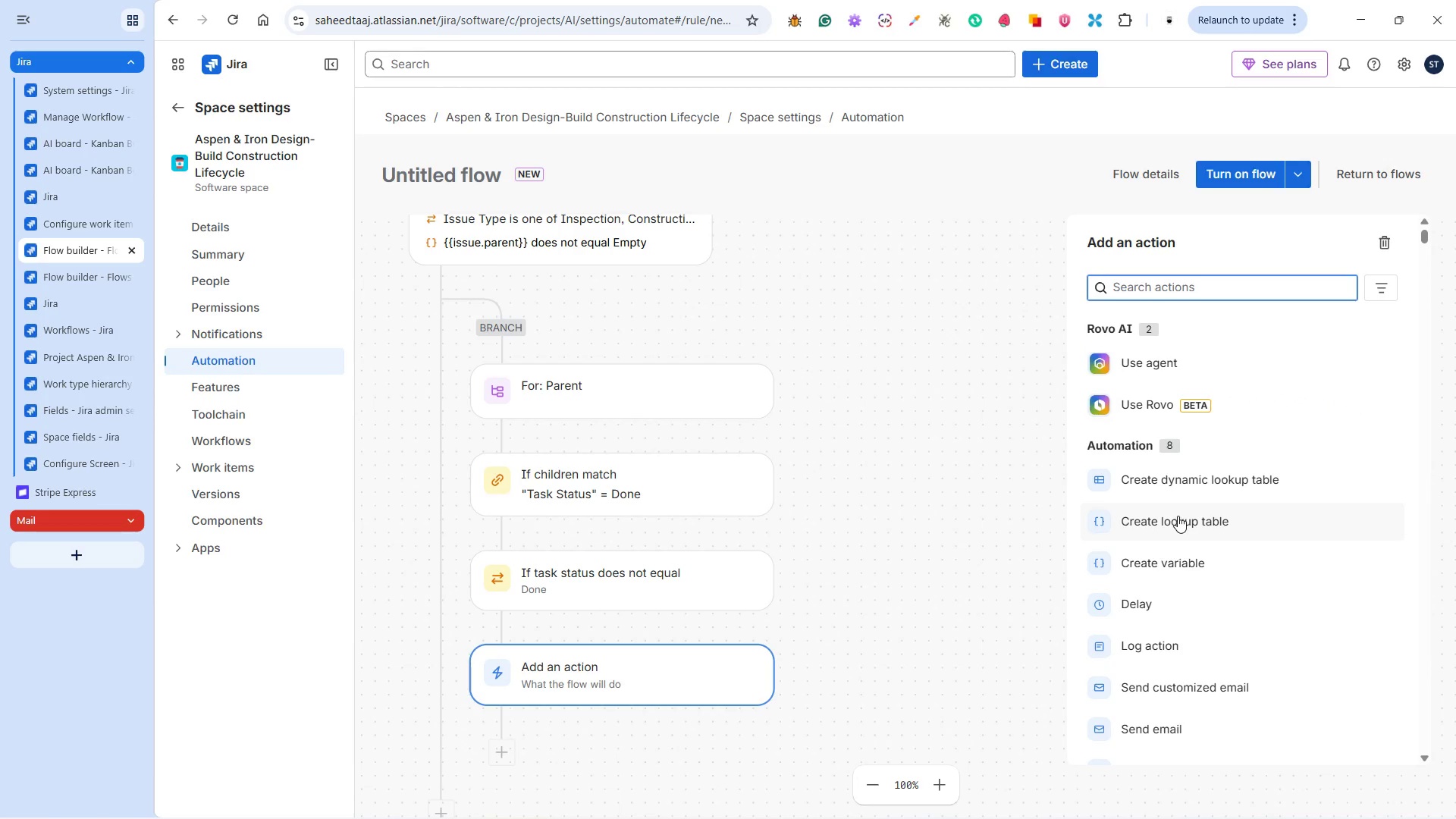 
wait(5.66)
 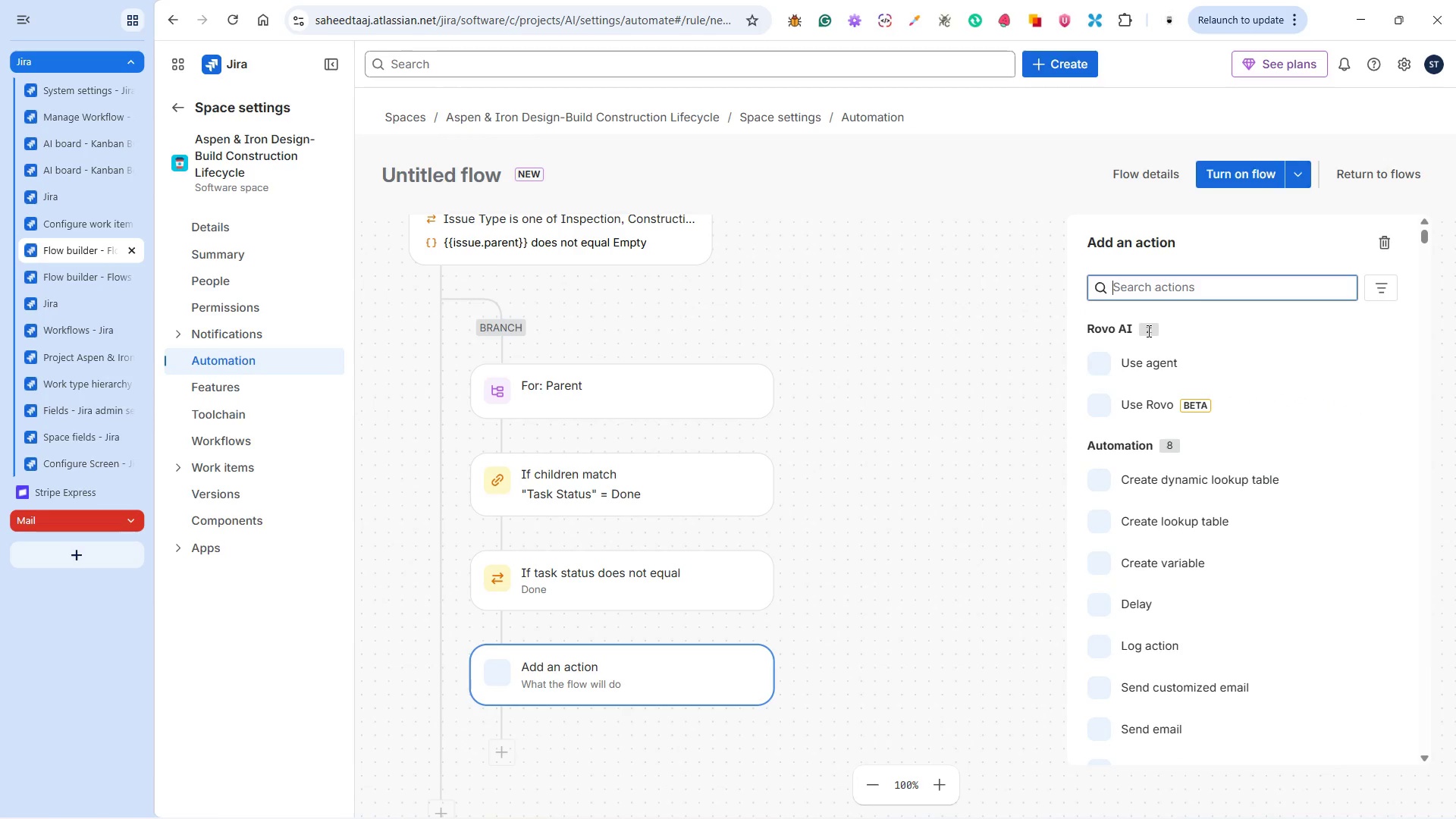 
scroll: coordinate [1176, 507], scroll_direction: down, amount: 11.0
 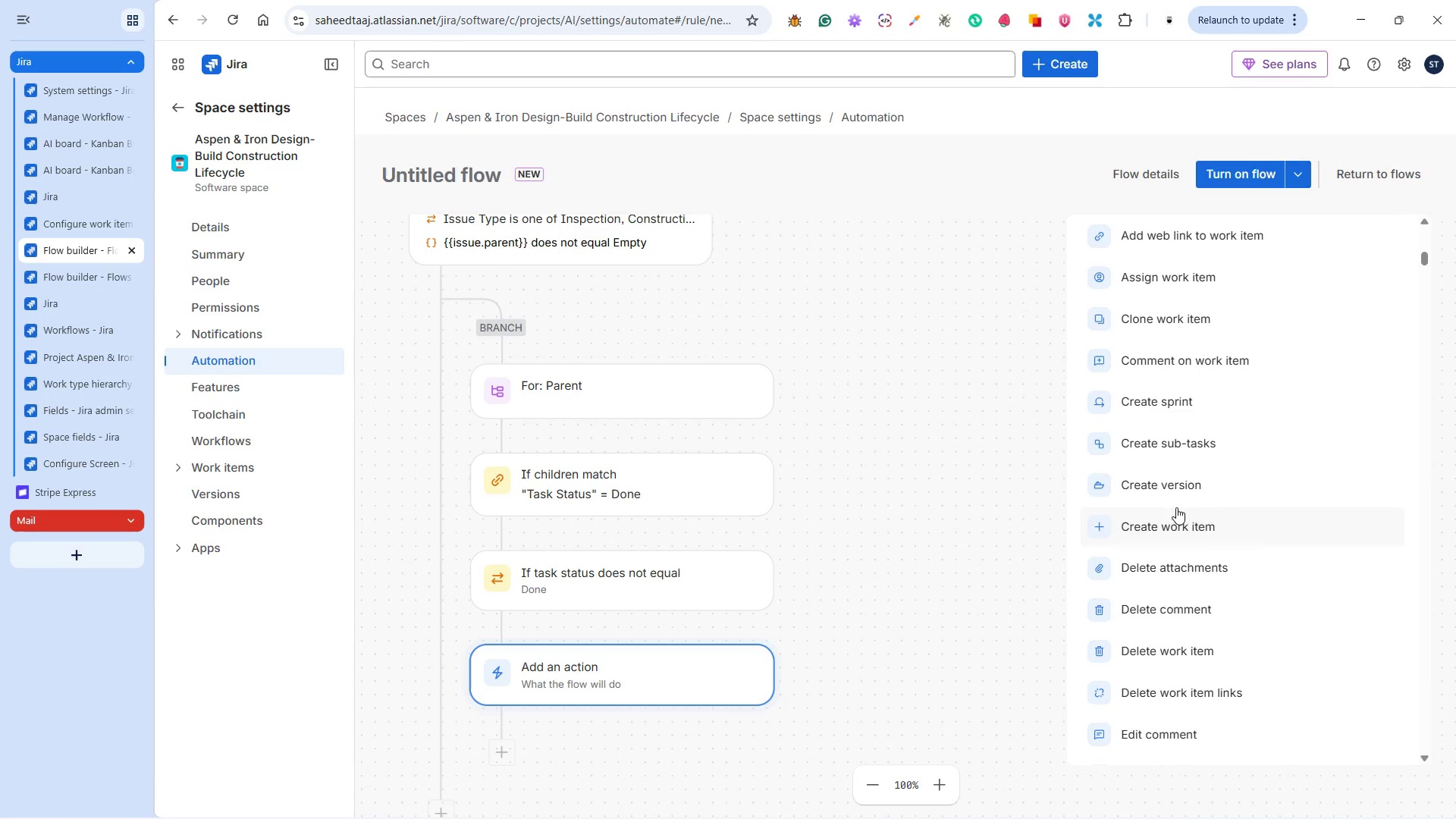 
scroll: coordinate [1176, 507], scroll_direction: up, amount: 1.0
 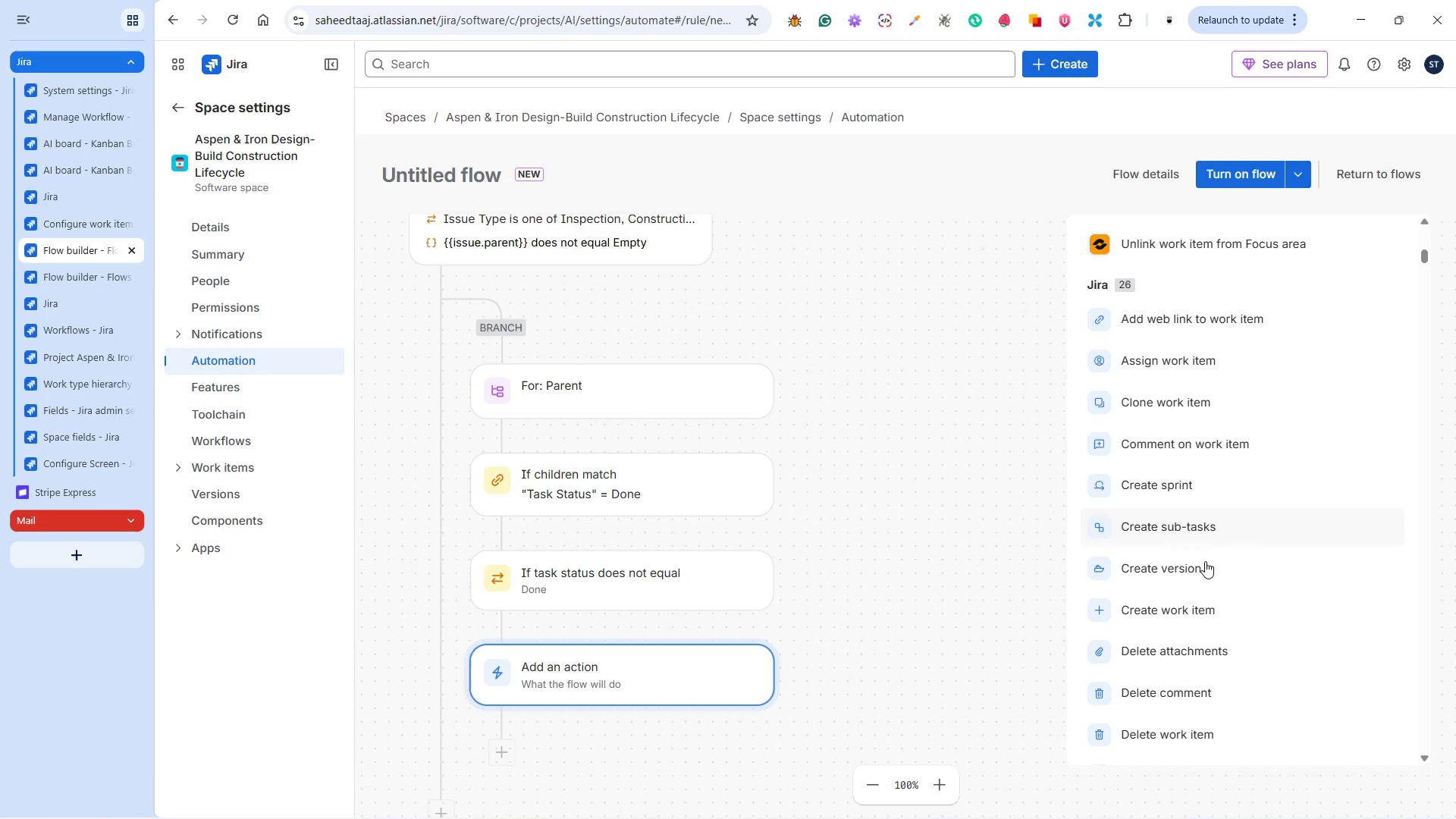 
scroll: coordinate [1205, 564], scroll_direction: down, amount: 4.0
 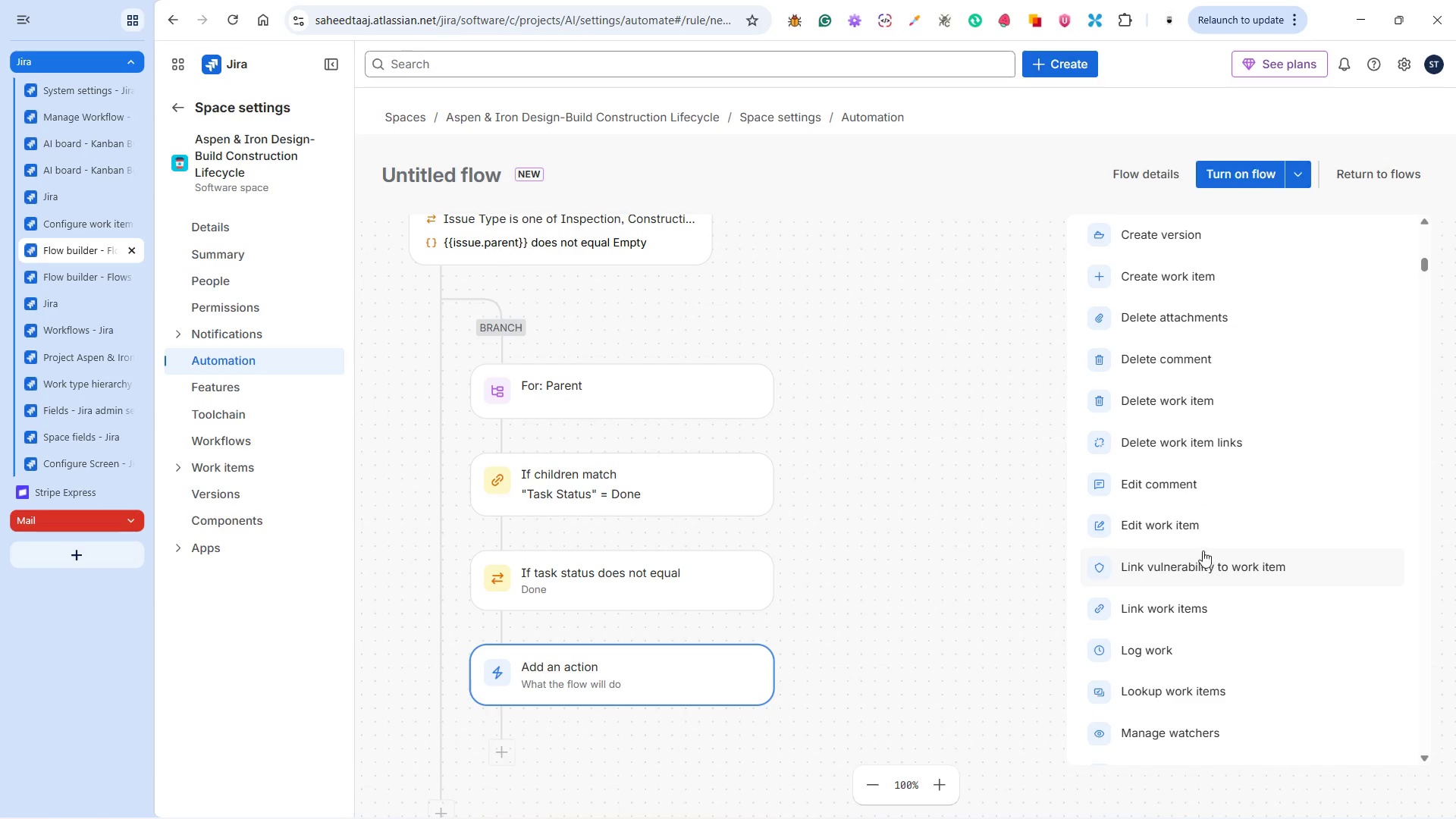 
left_click([1205, 518])
 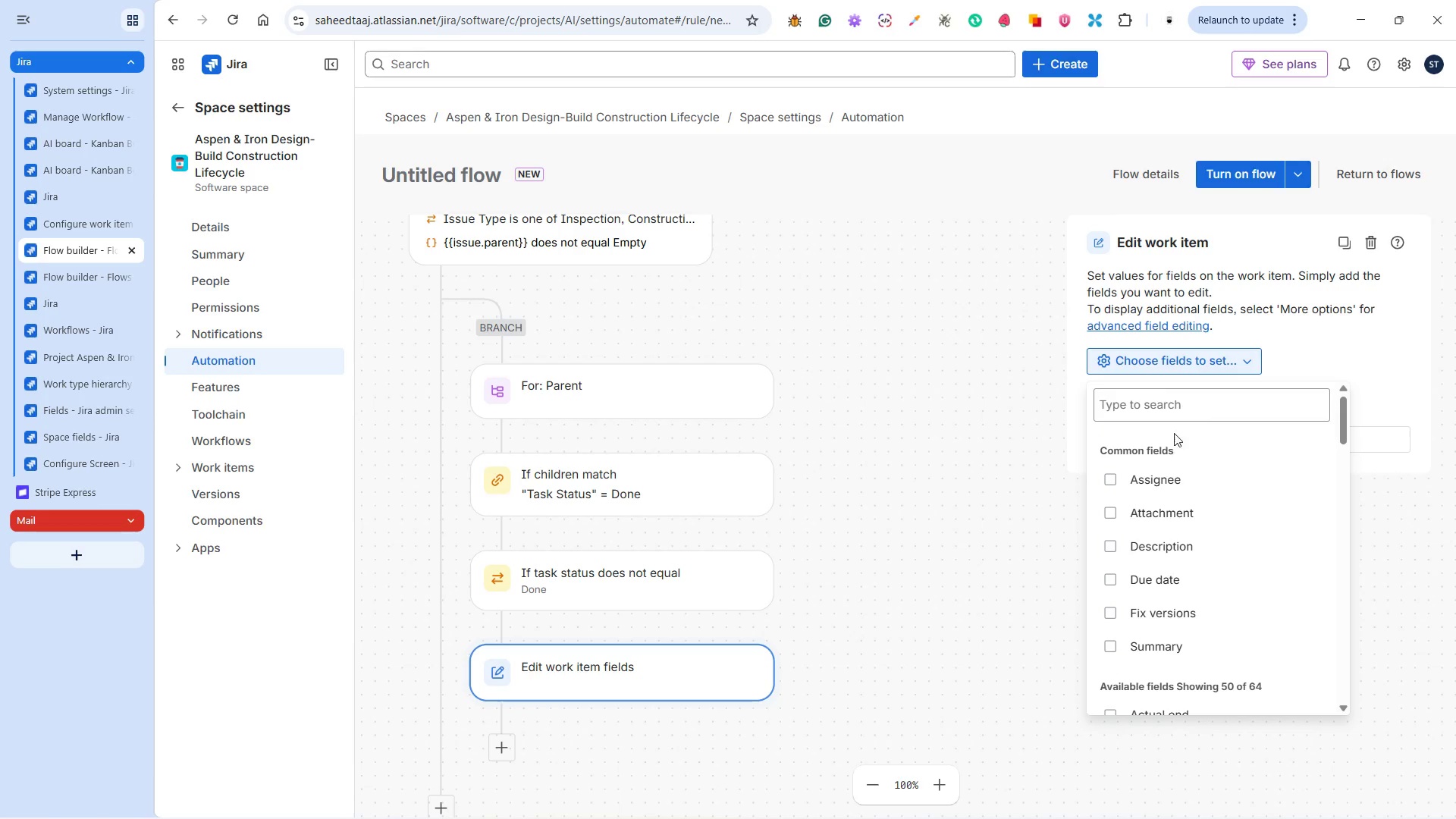 
wait(5.08)
 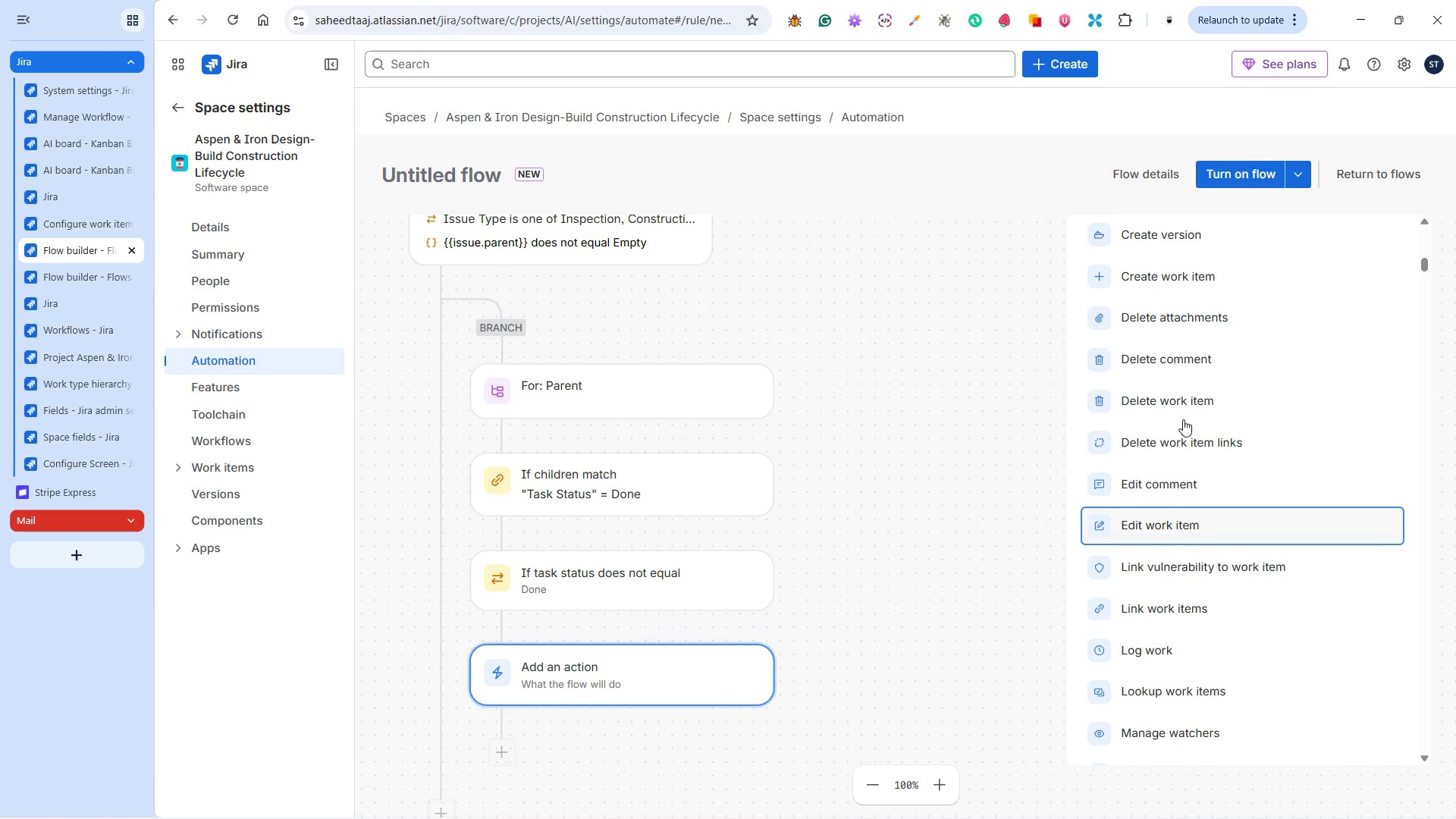 
left_click([1167, 406])
 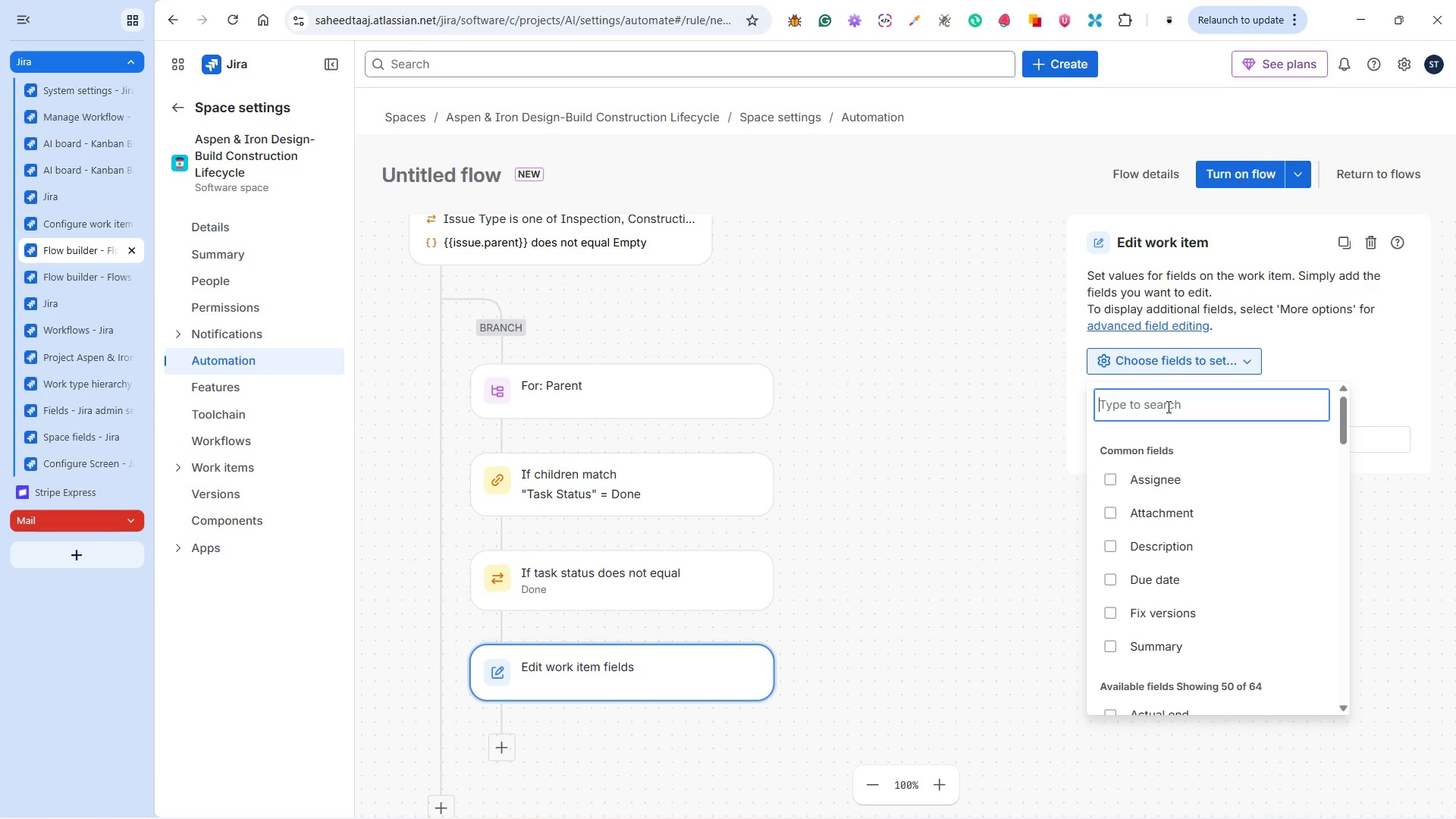 
type(tas)
 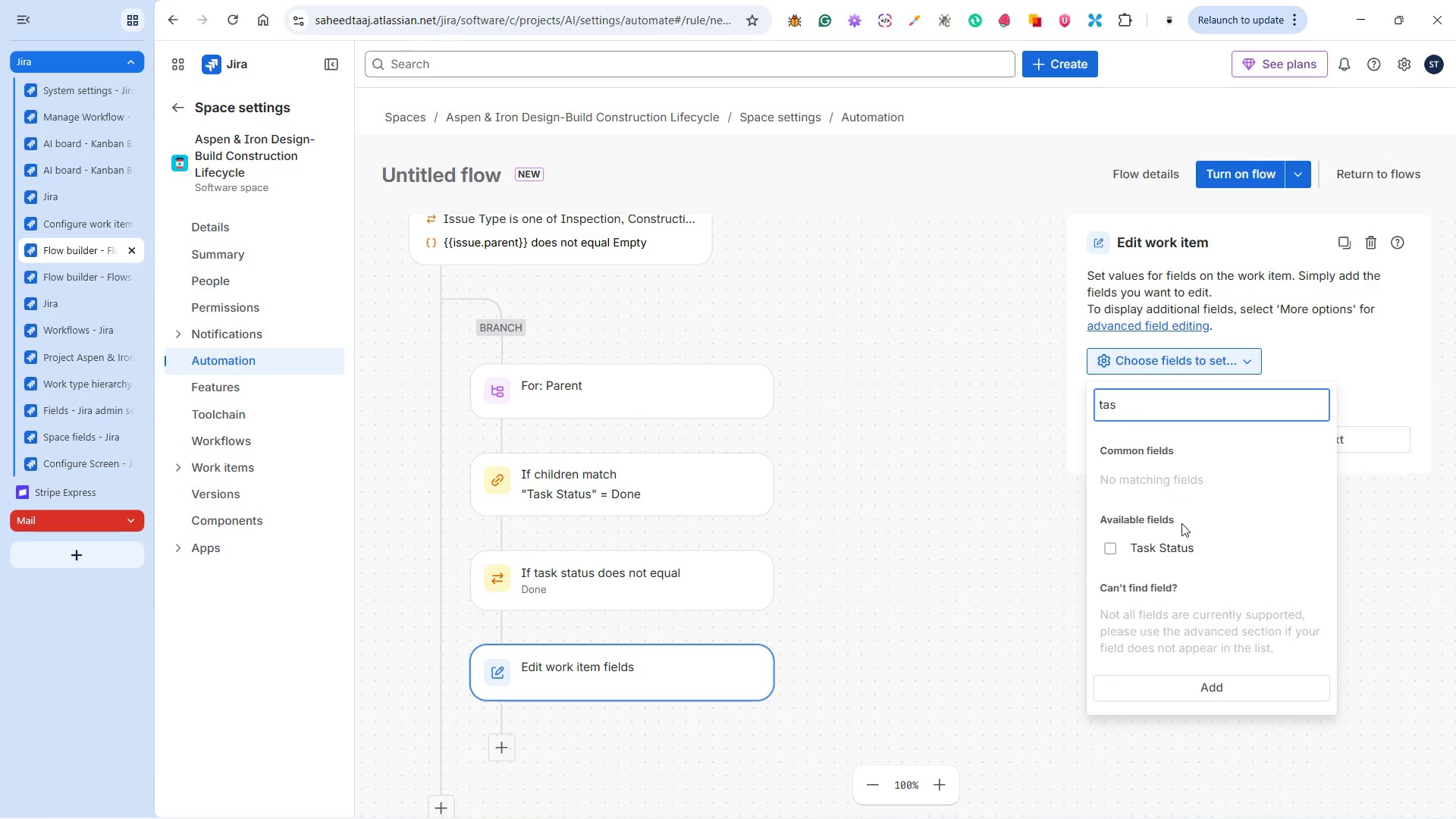 
left_click([1180, 541])
 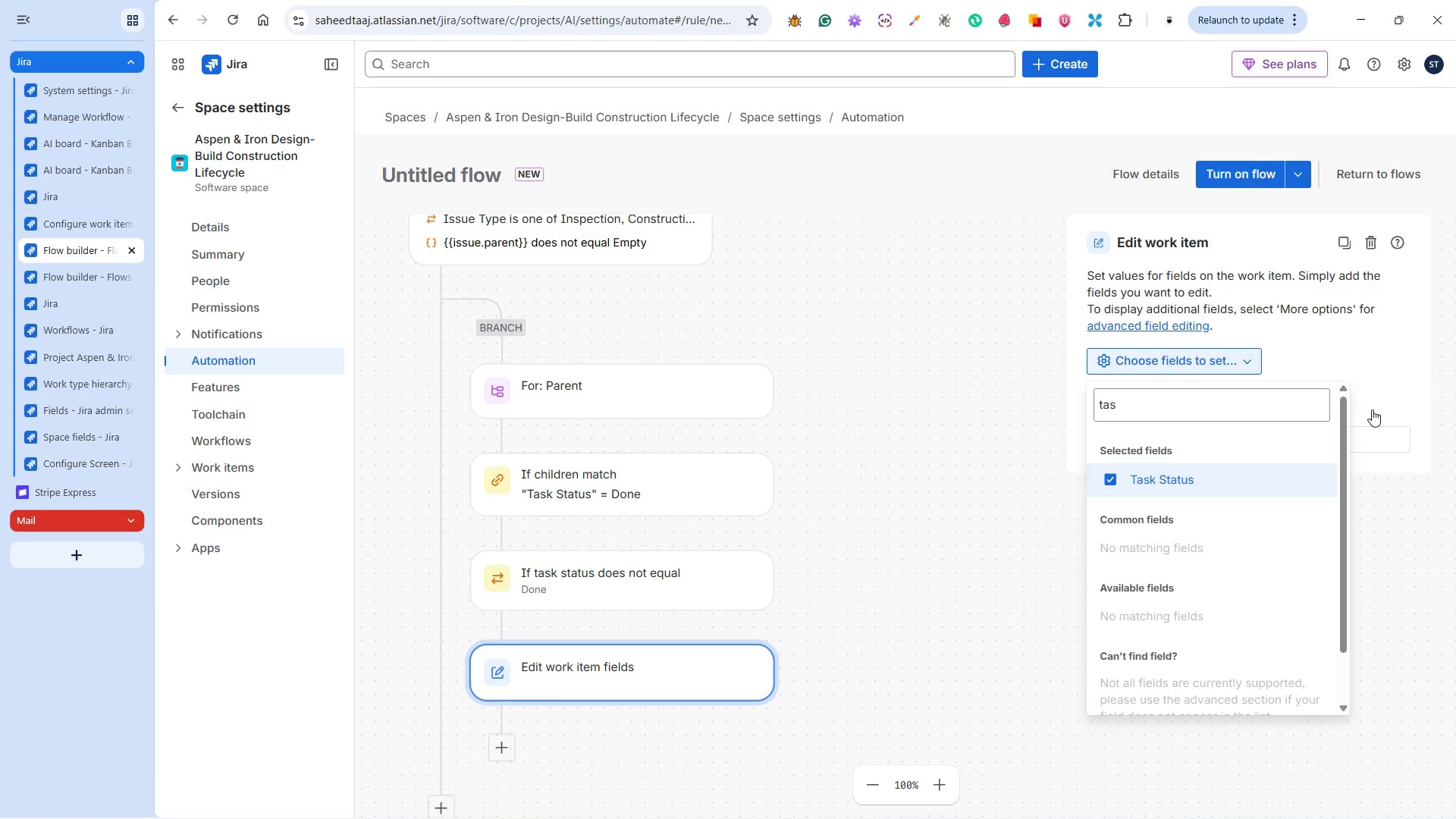 
left_click([1376, 404])
 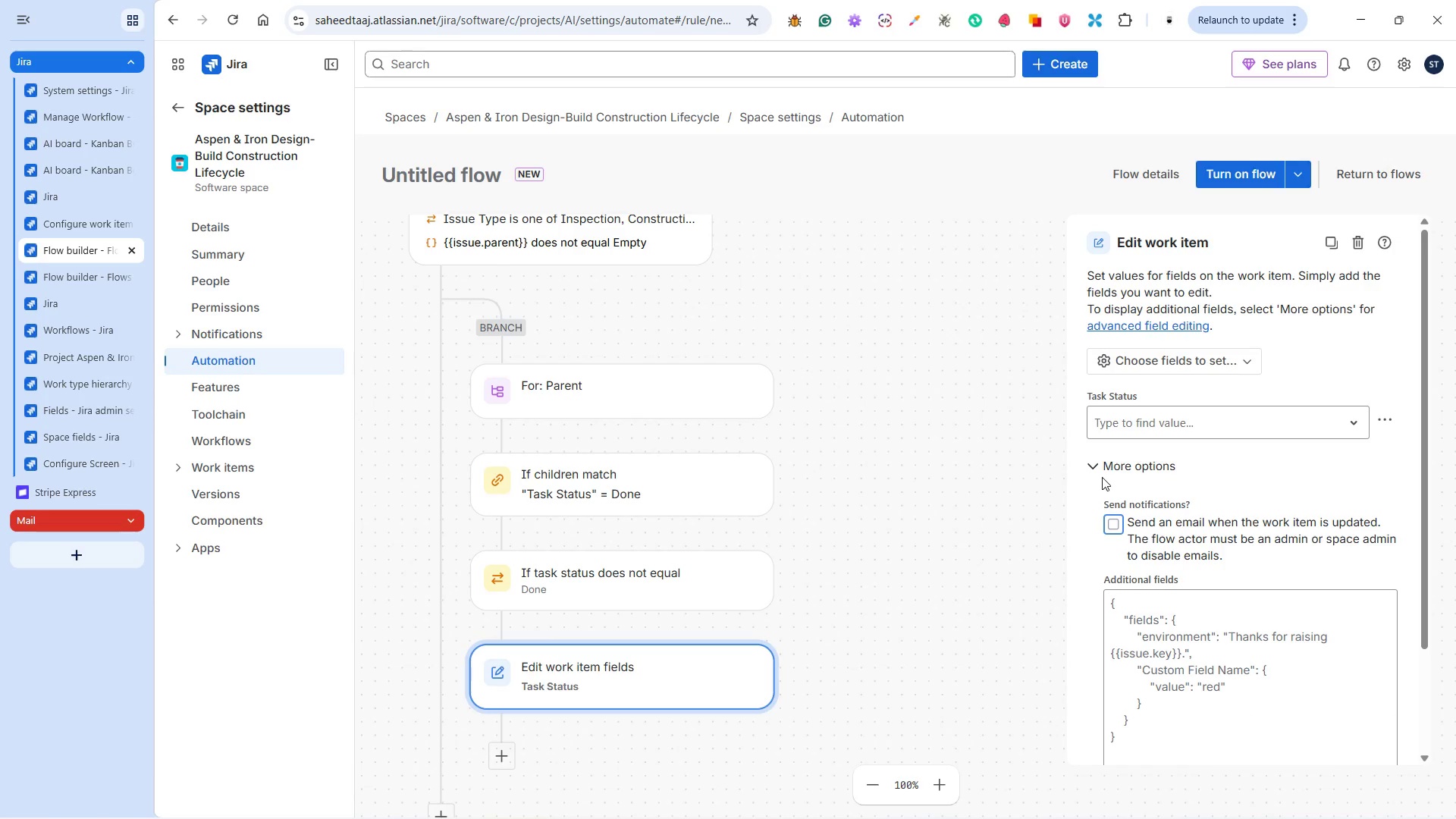 
double_click([1139, 416])
 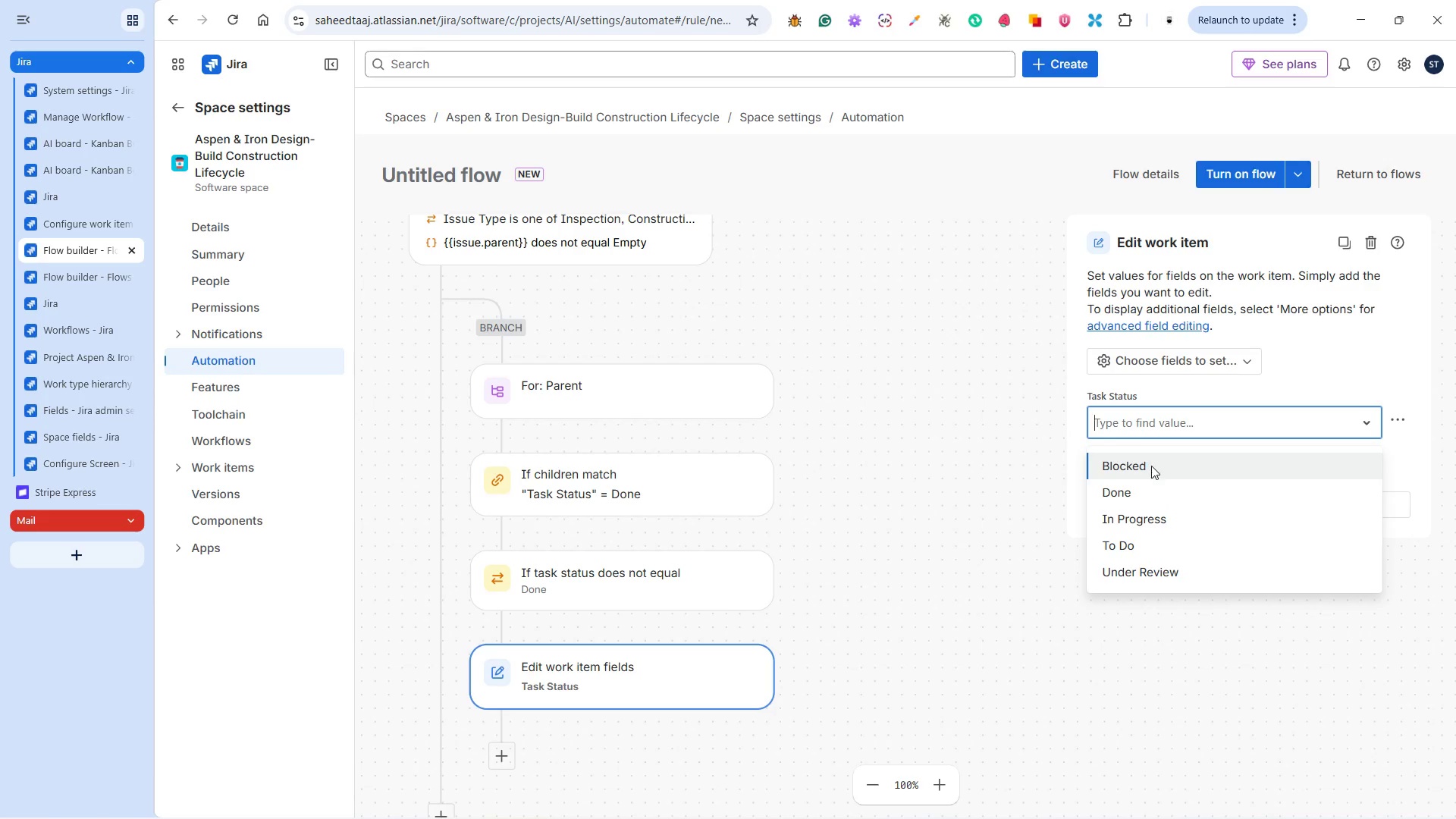 
left_click([1144, 497])
 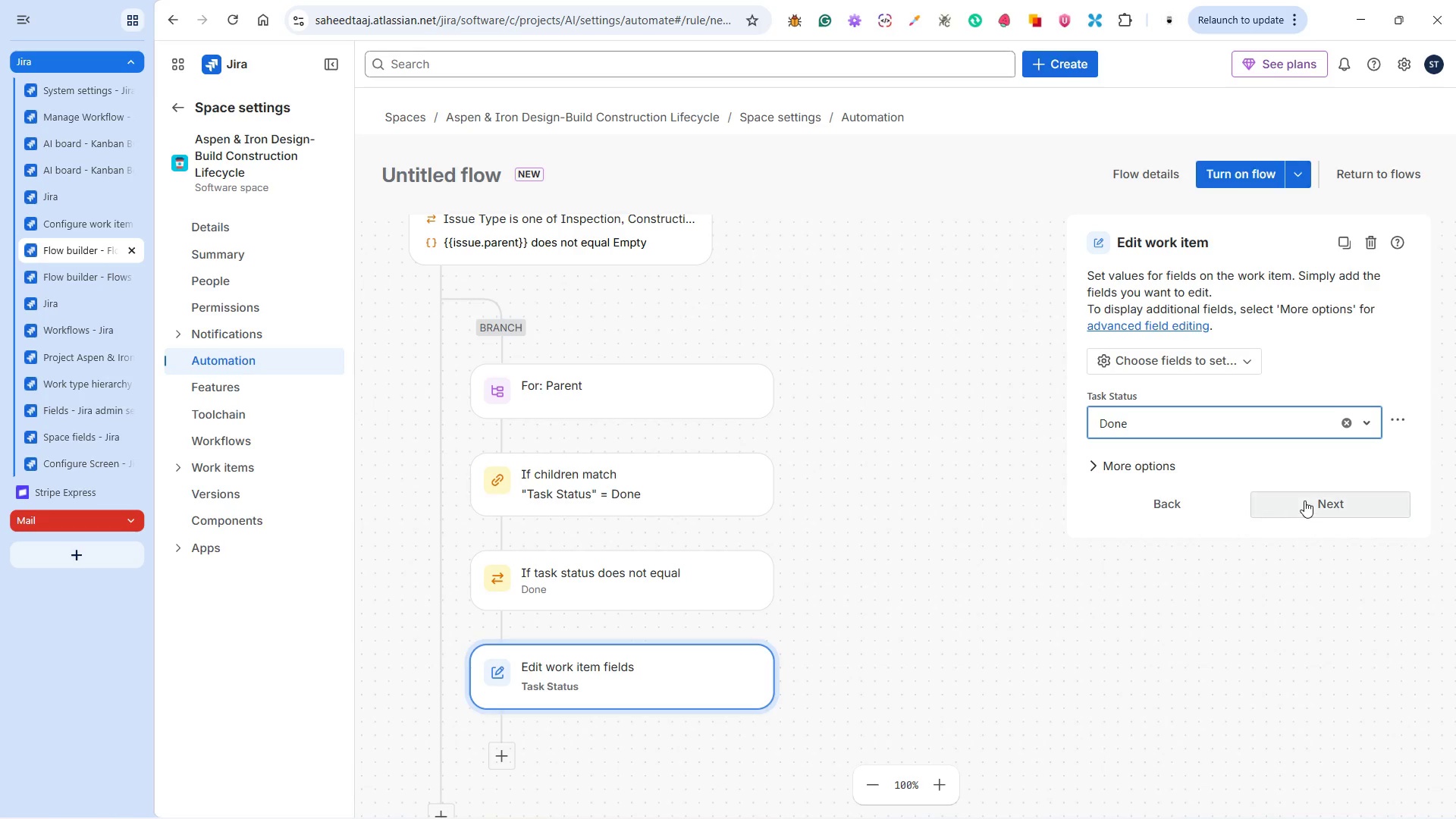 
left_click([1316, 504])
 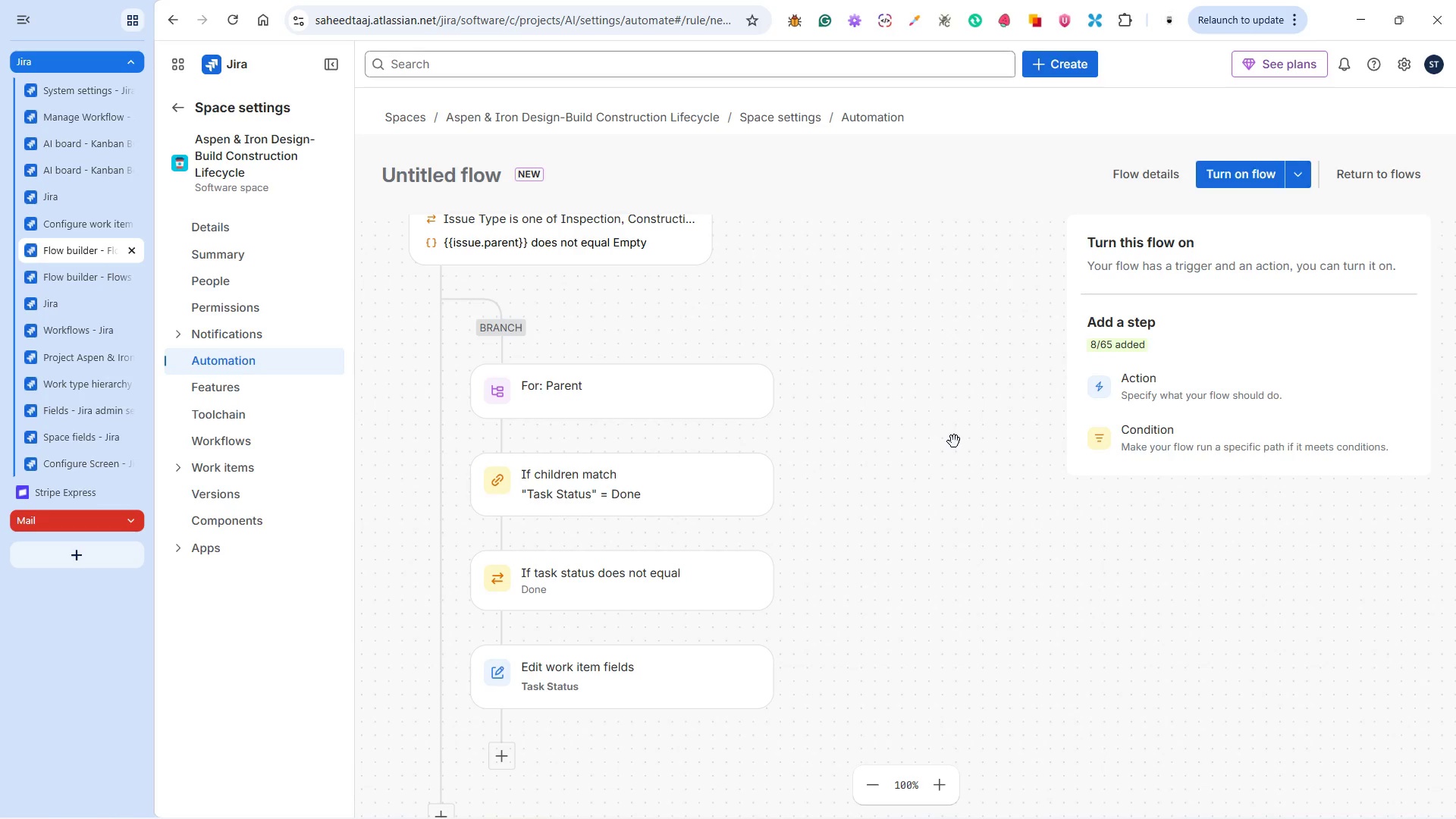 
wait(16.22)
 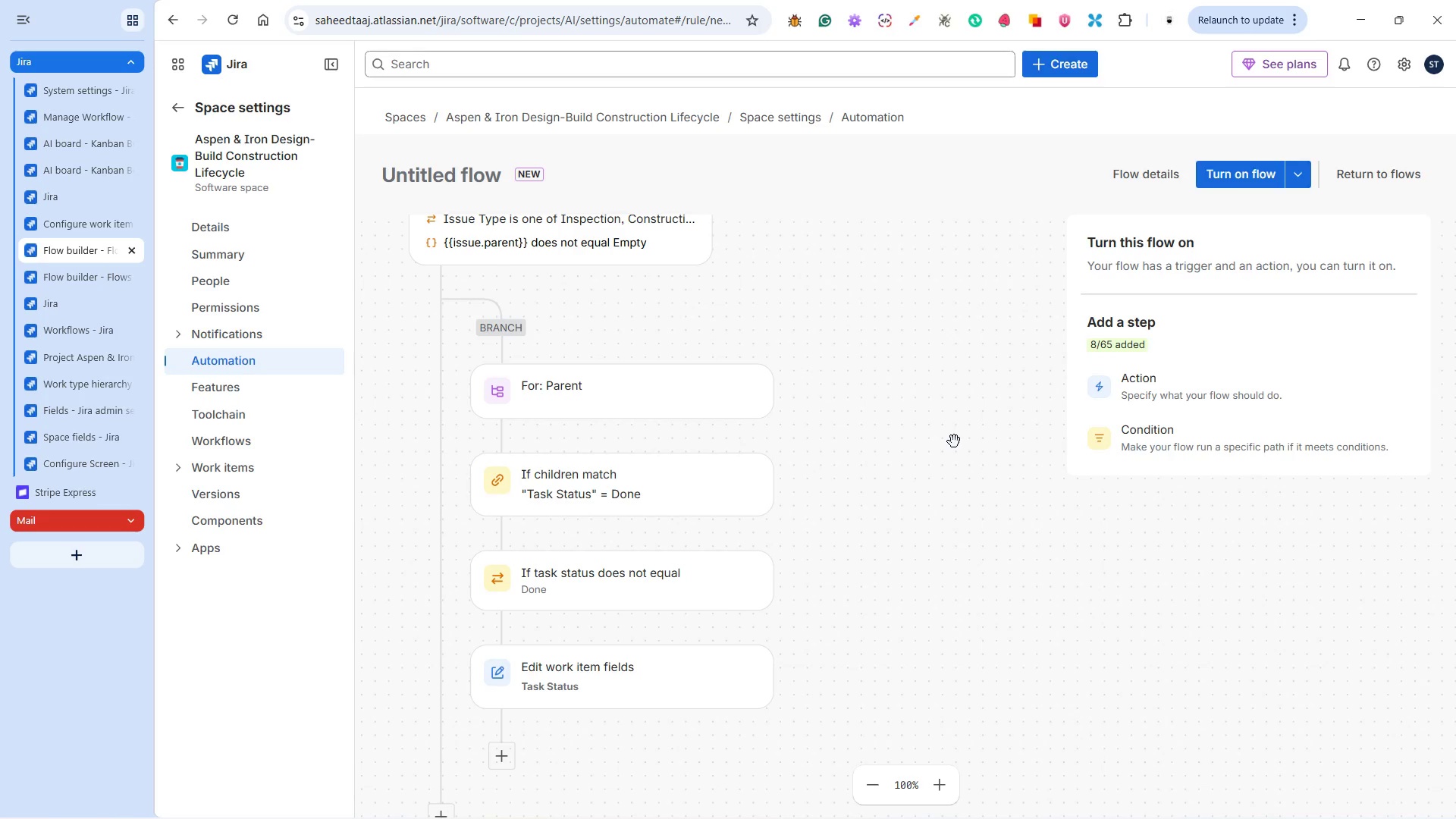 
left_click([621, 400])
 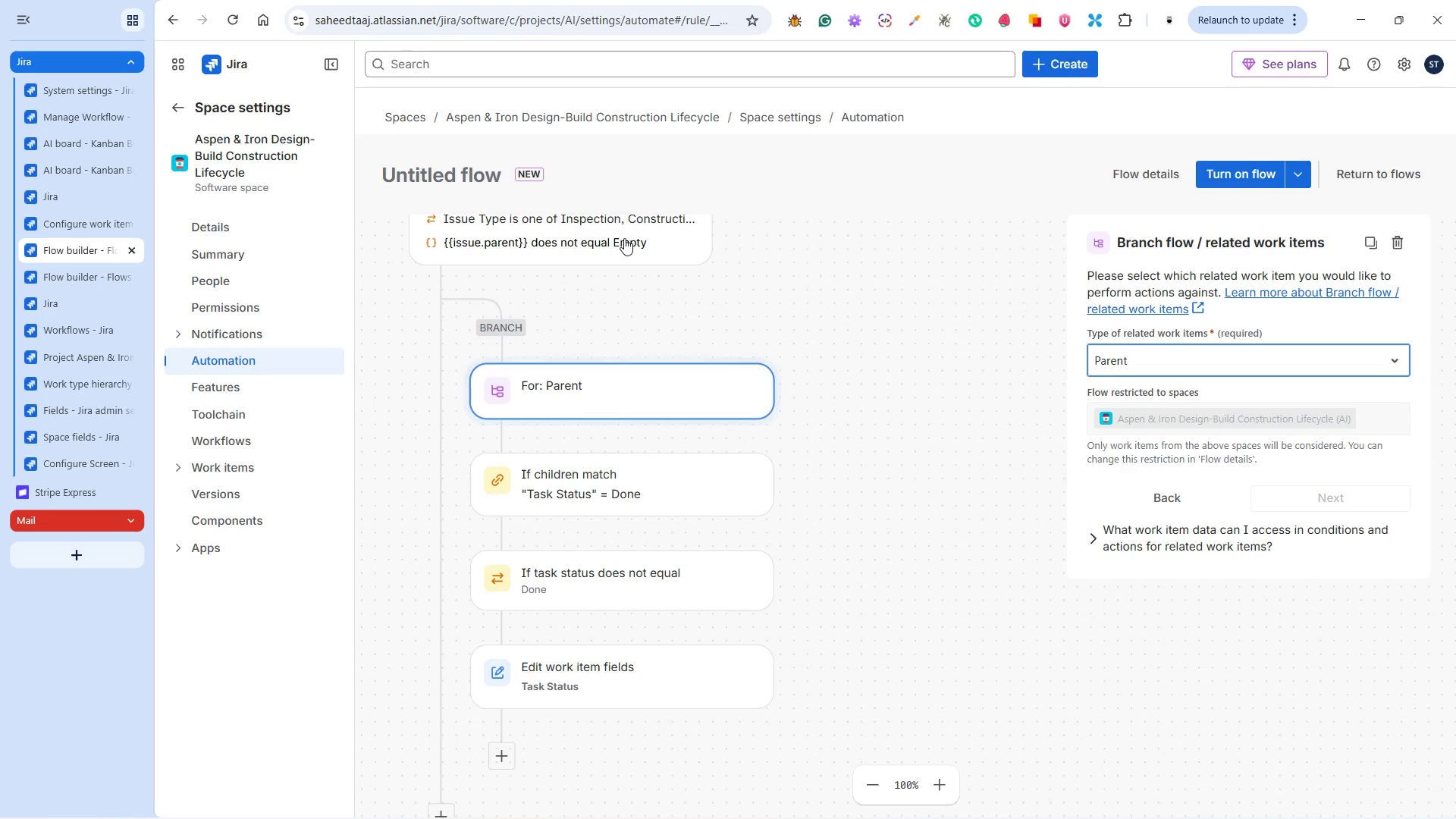 
wait(10.38)
 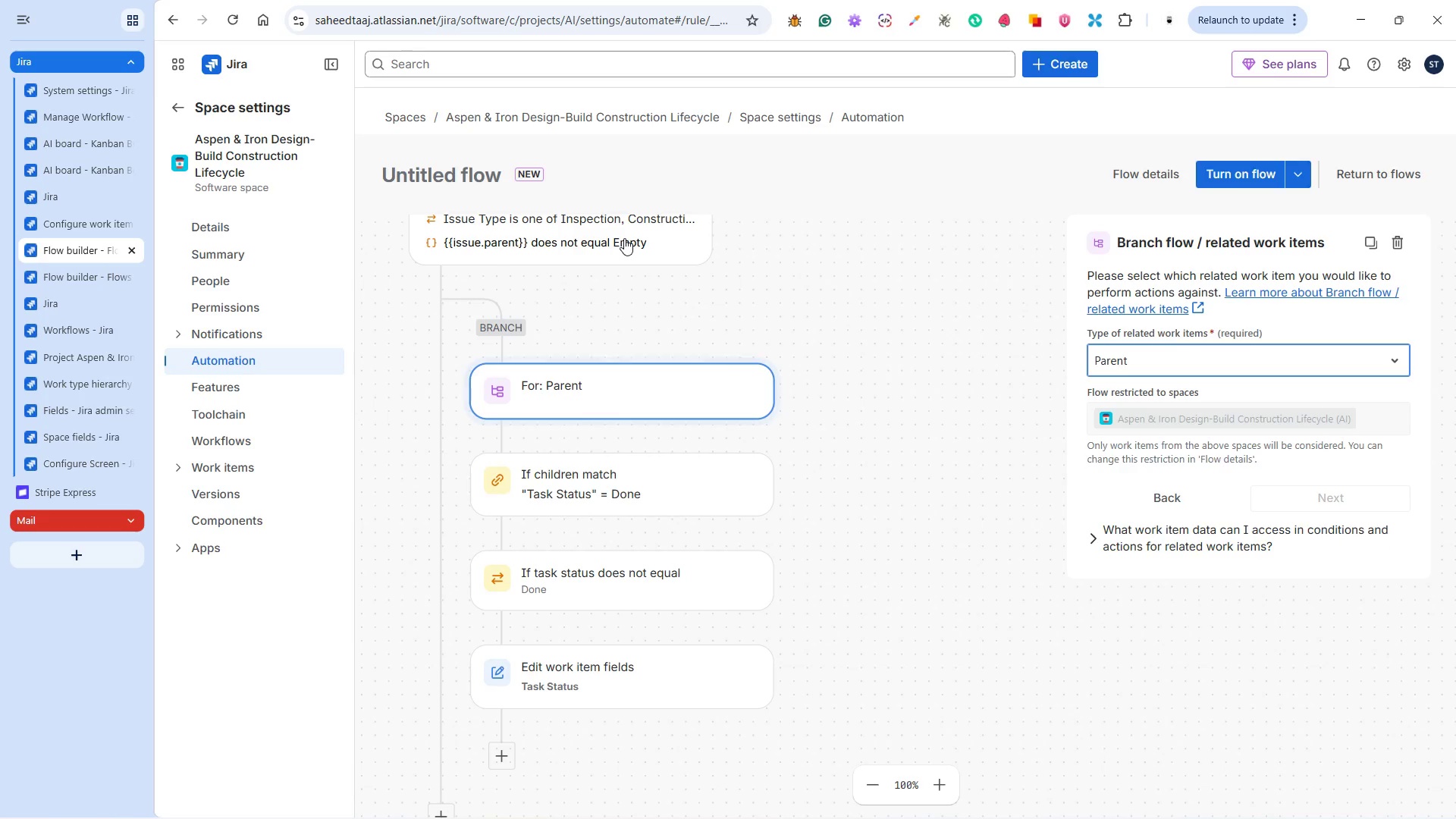 
left_click([649, 485])
 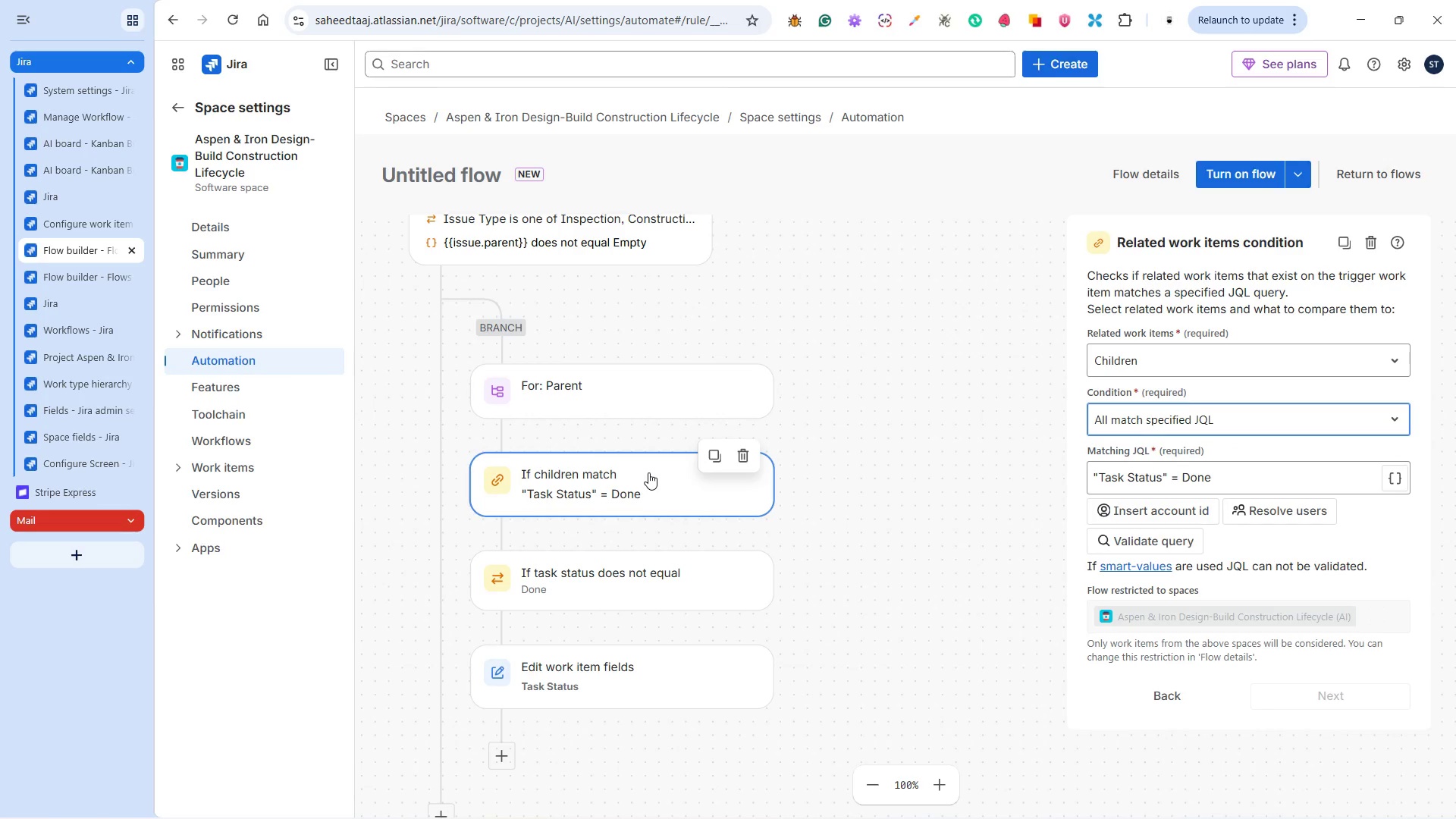 
wait(10.83)
 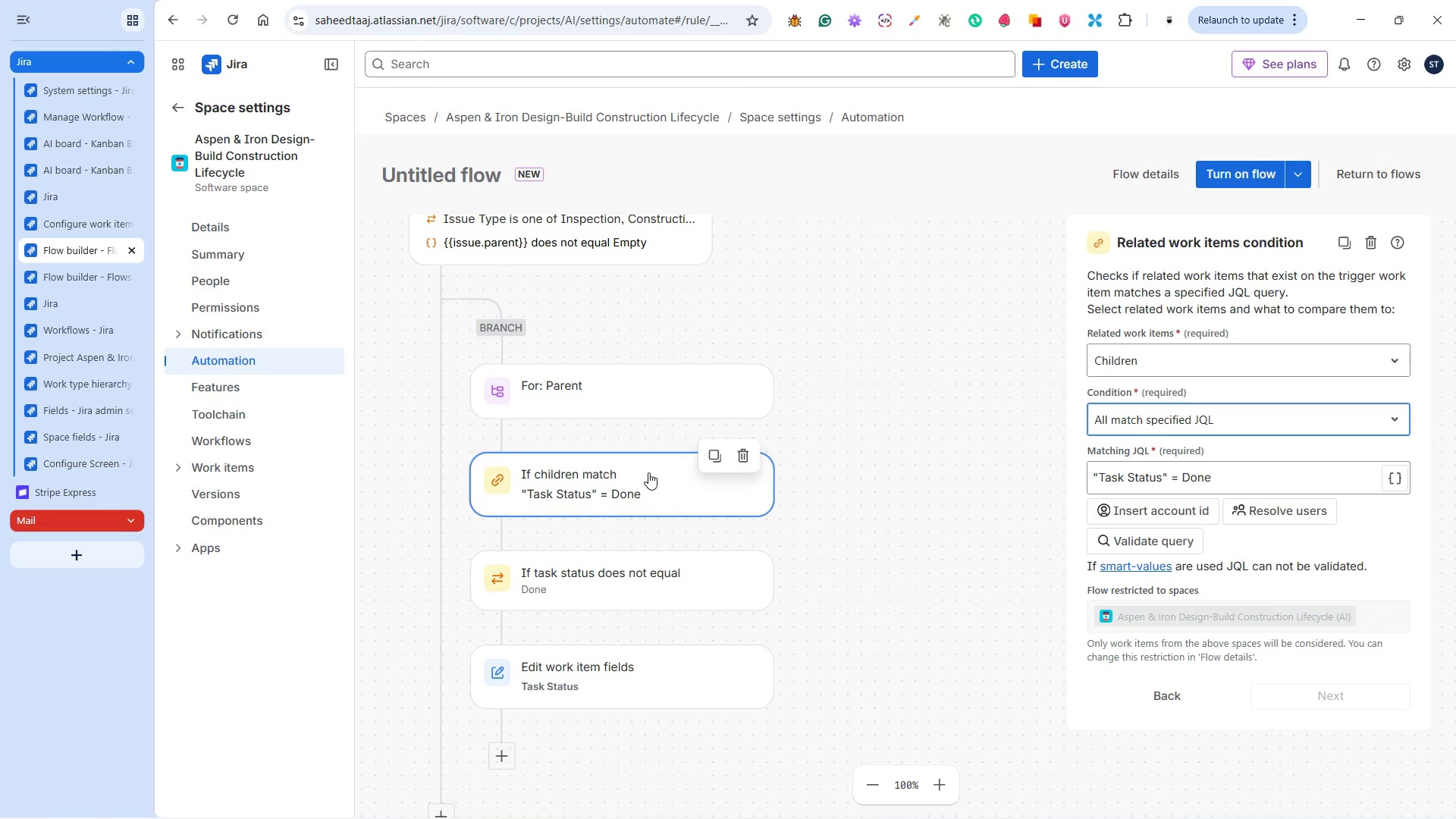 
scroll: coordinate [601, 362], scroll_direction: up, amount: 3.0
 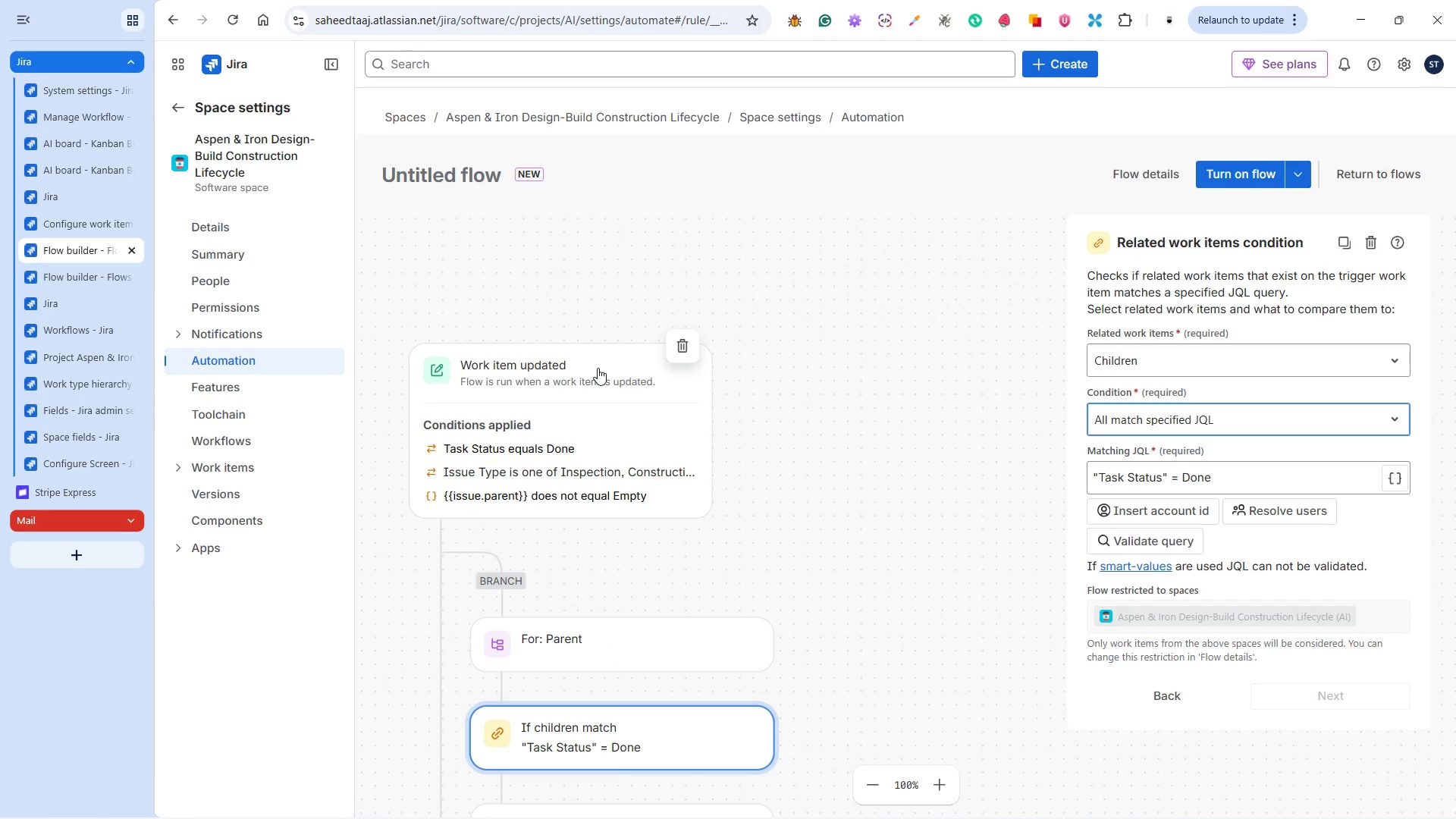 
left_click([598, 368])
 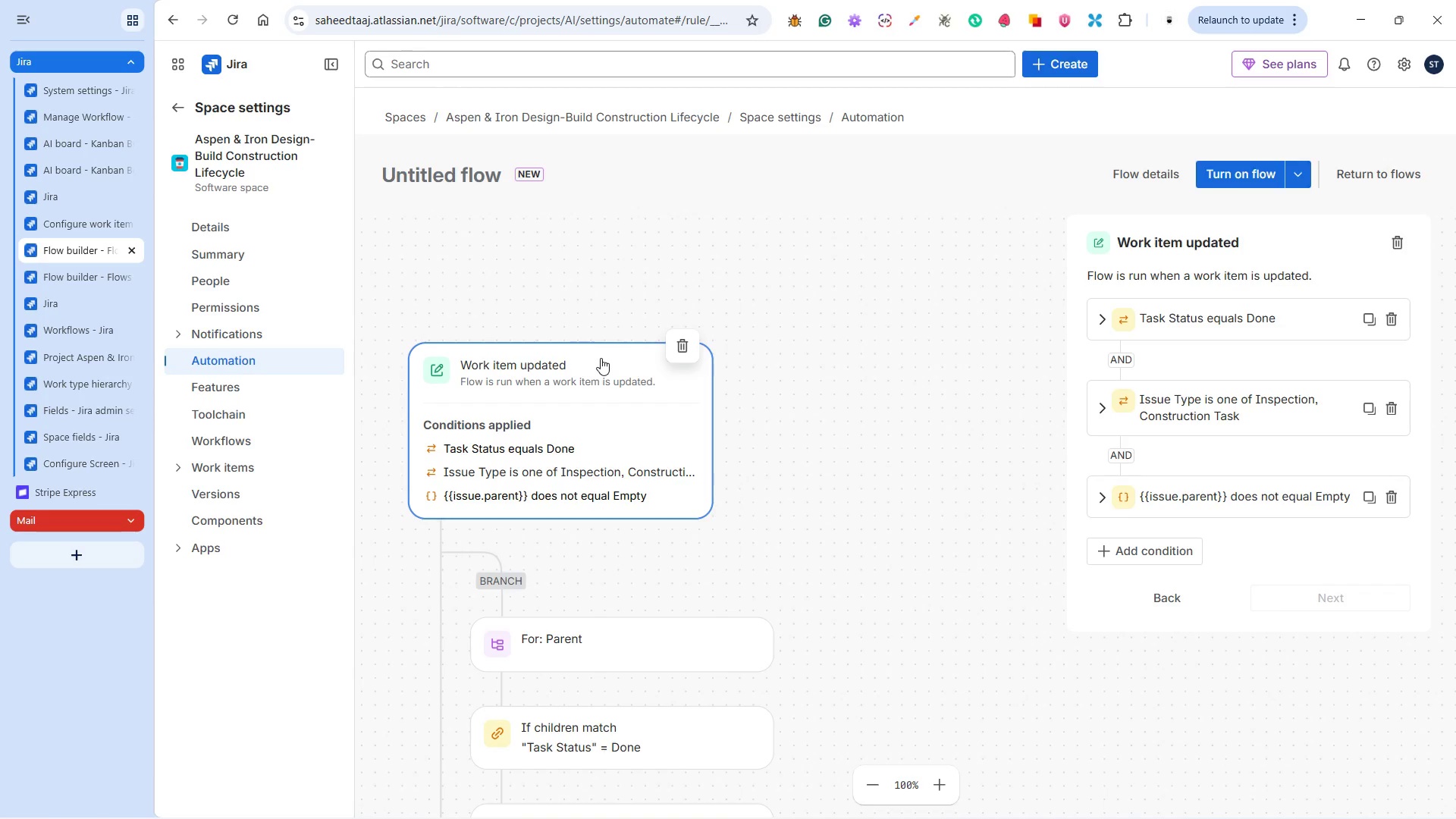 
wait(20.98)
 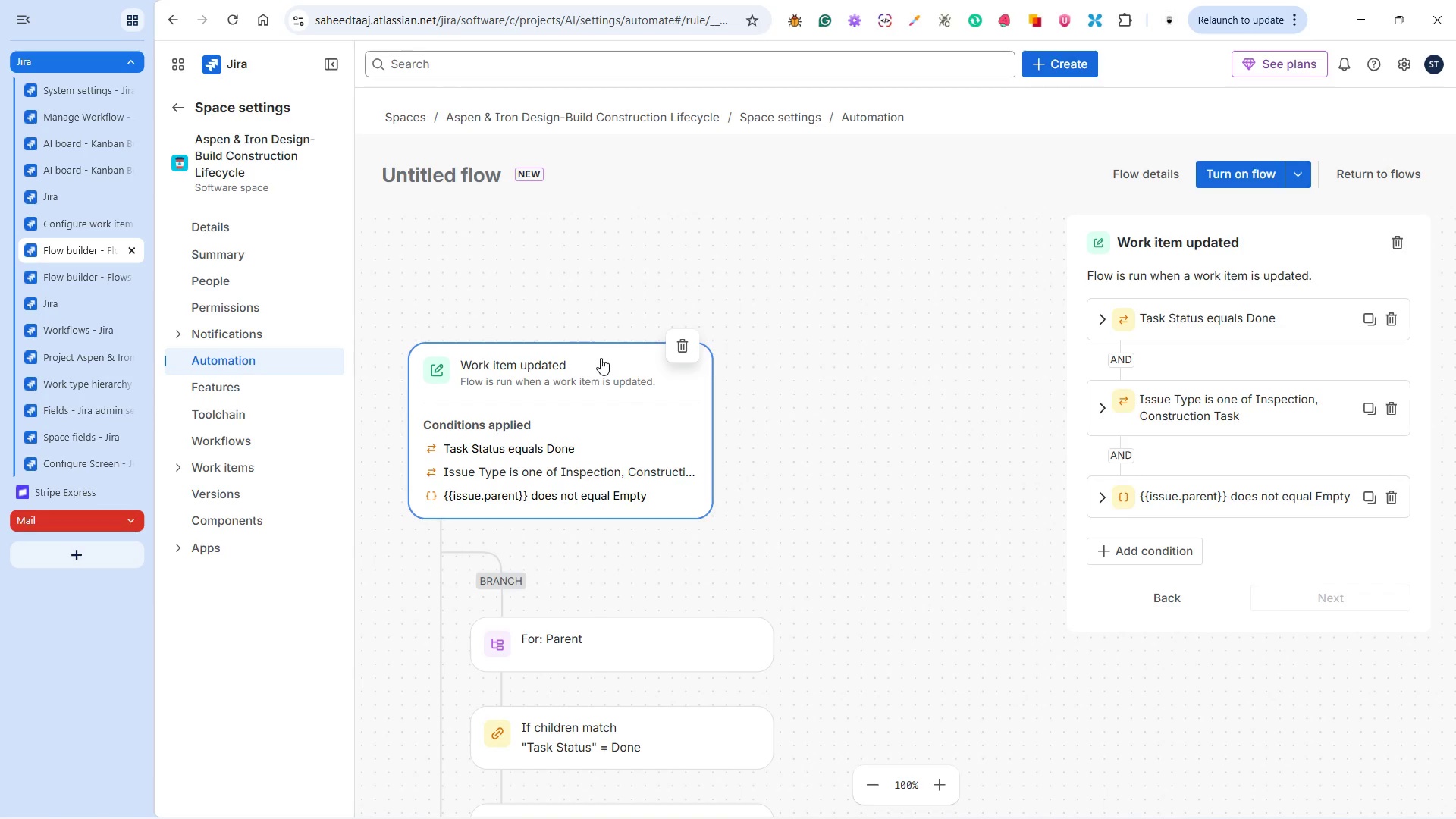 
scroll: coordinate [751, 539], scroll_direction: down, amount: 3.0
 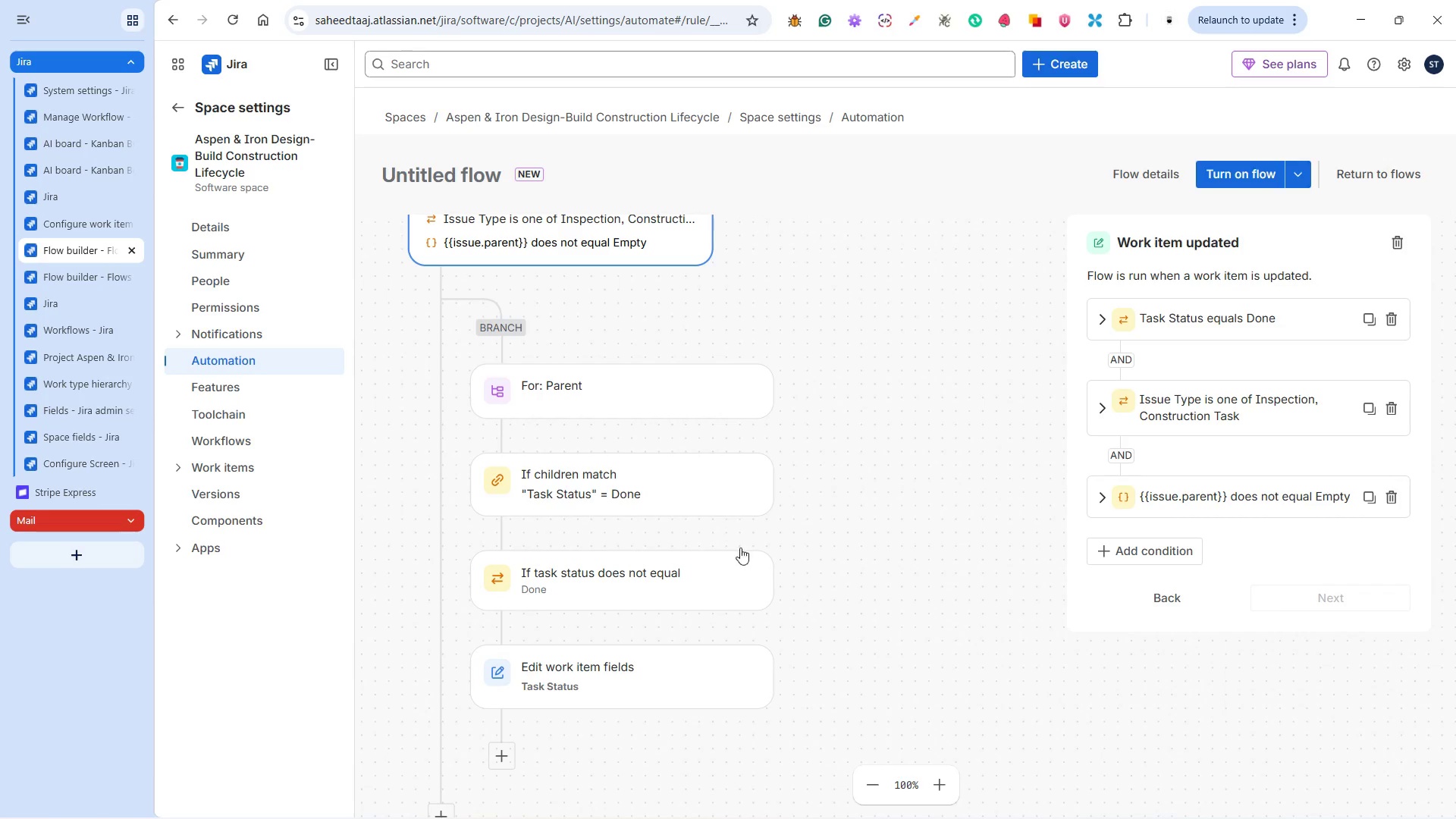 
scroll: coordinate [838, 564], scroll_direction: up, amount: 4.0
 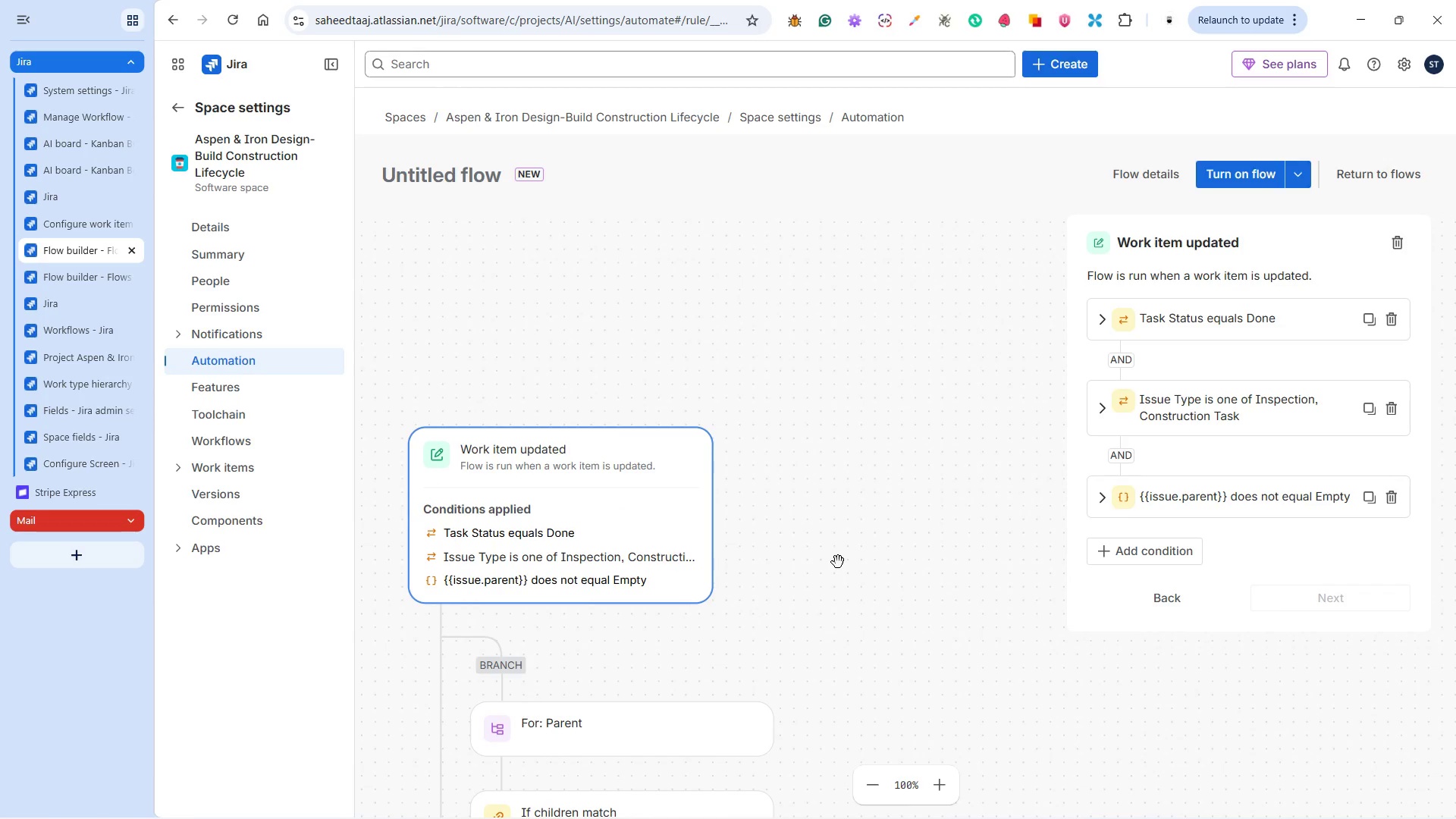 
scroll: coordinate [838, 562], scroll_direction: down, amount: 2.0
 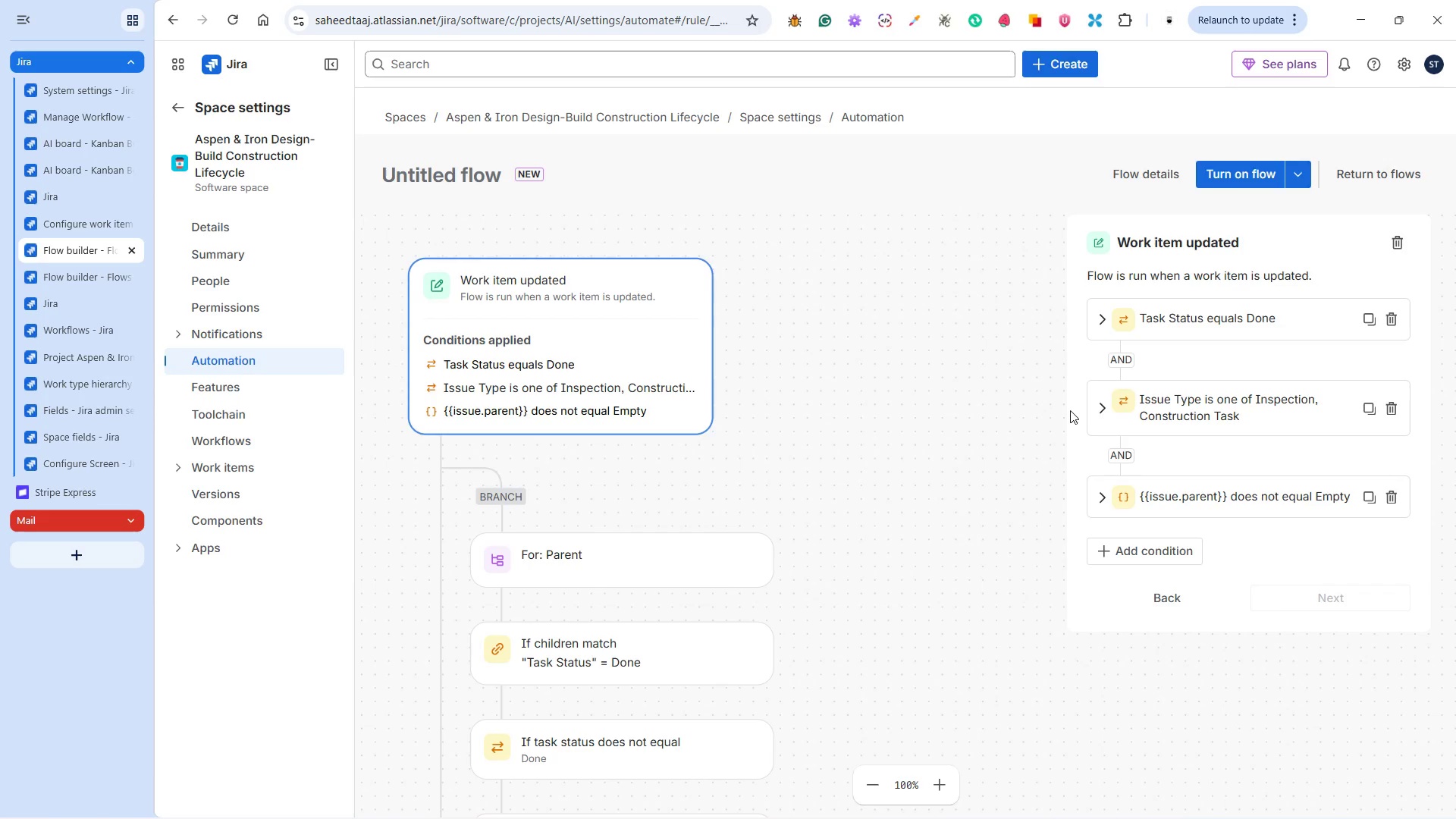 
wait(16.53)
 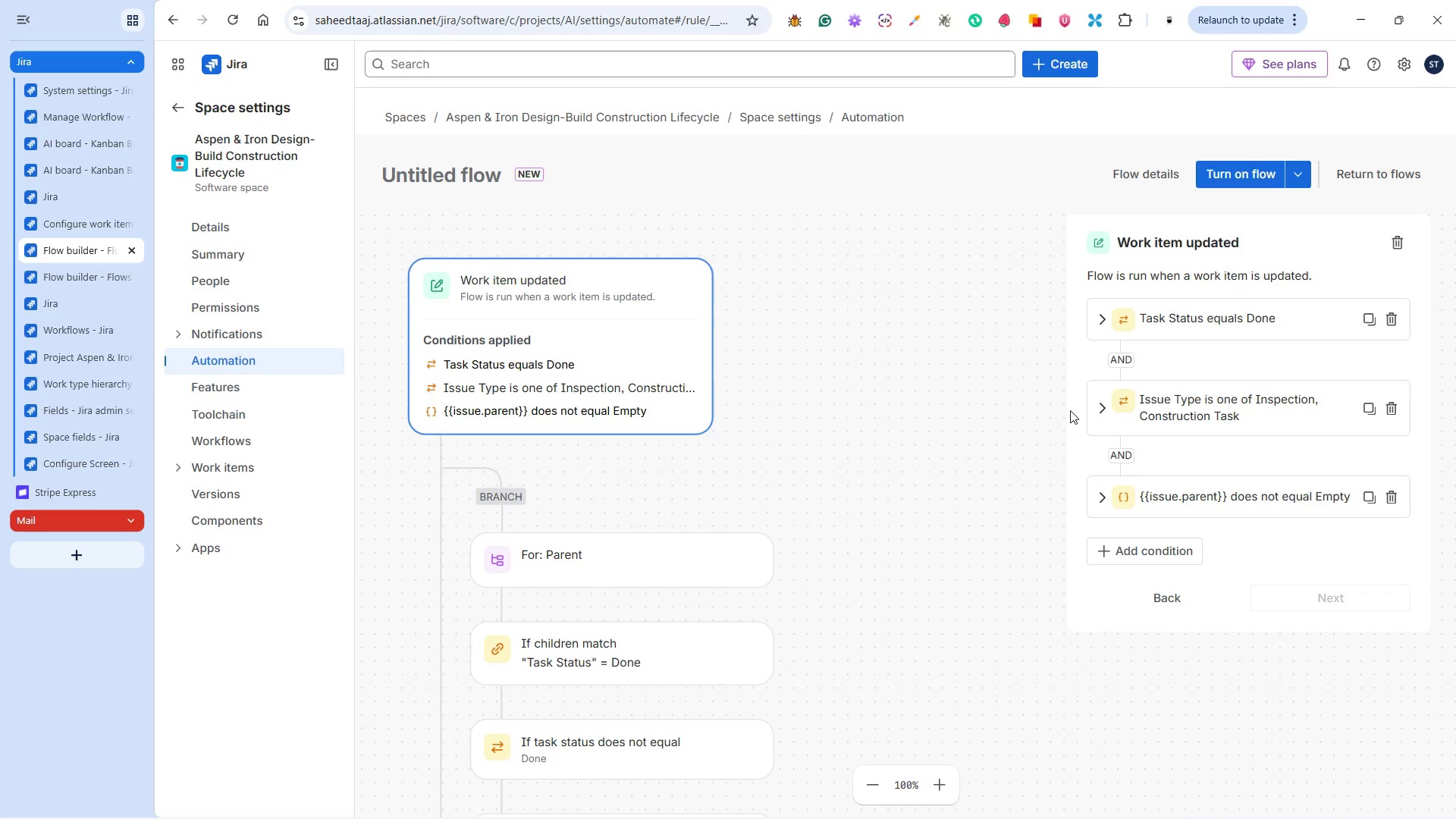 
left_click([1237, 168])
 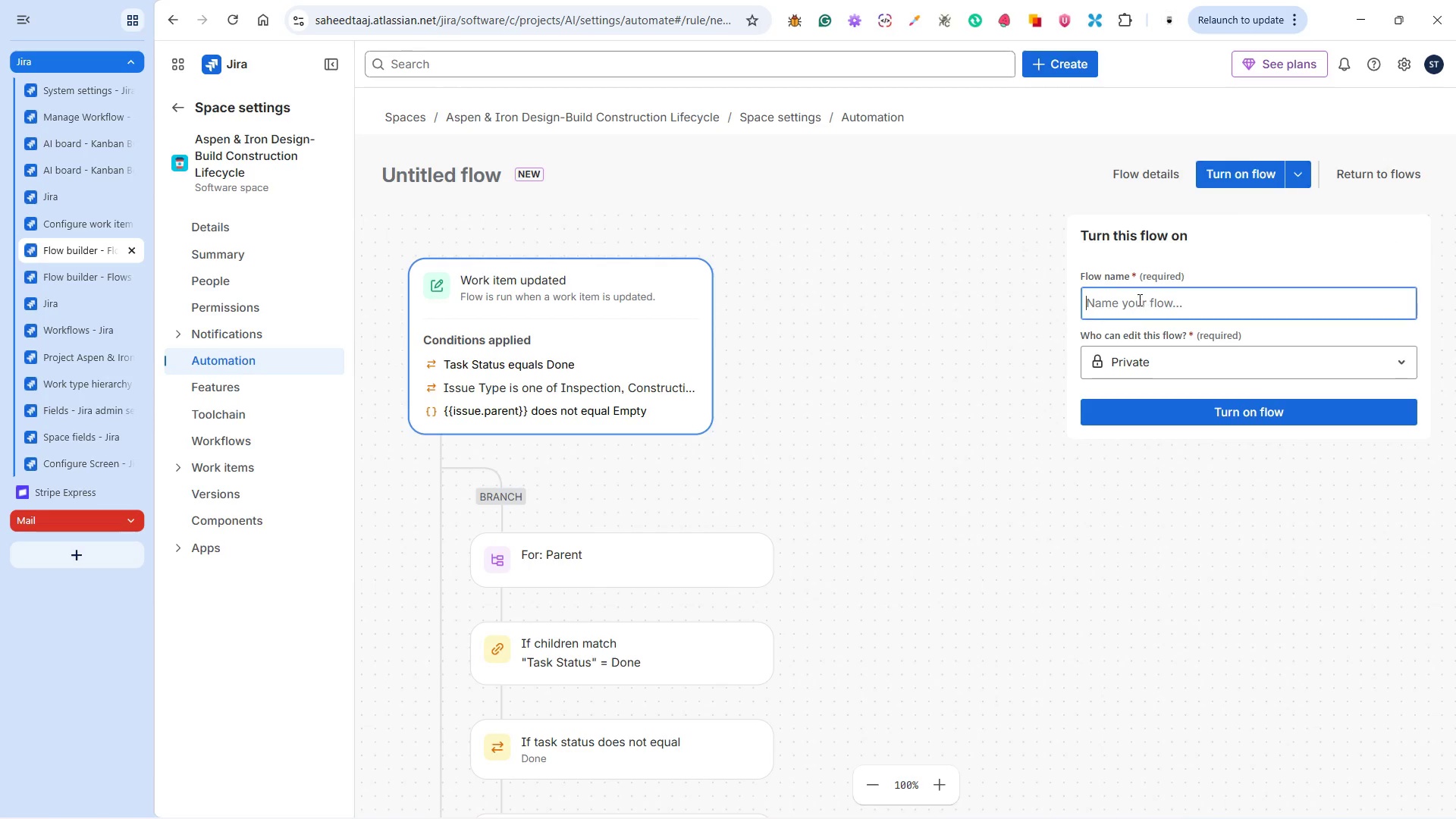 
left_click([1135, 303])
 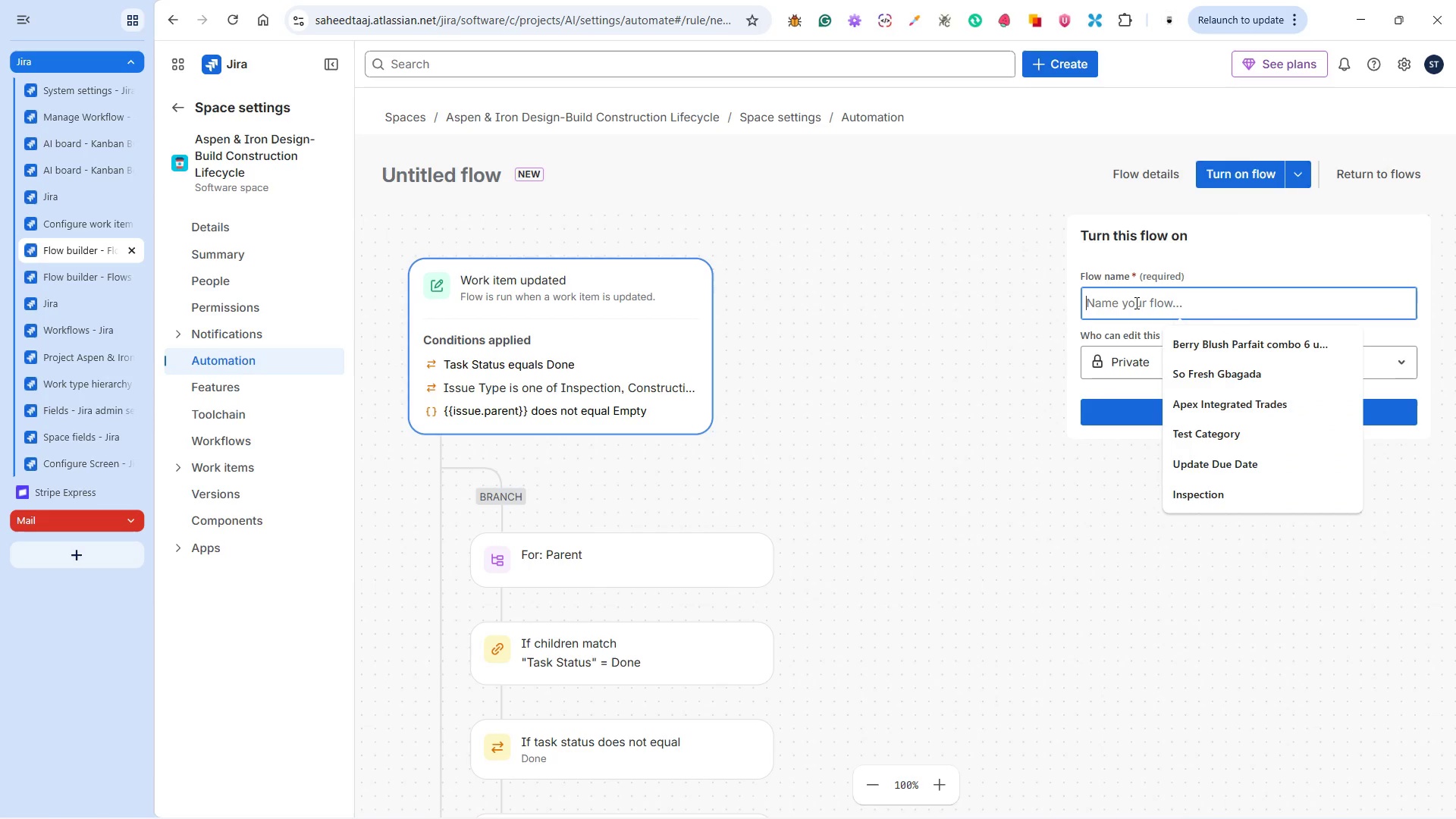 
type(Auto Complete Parent Task)
 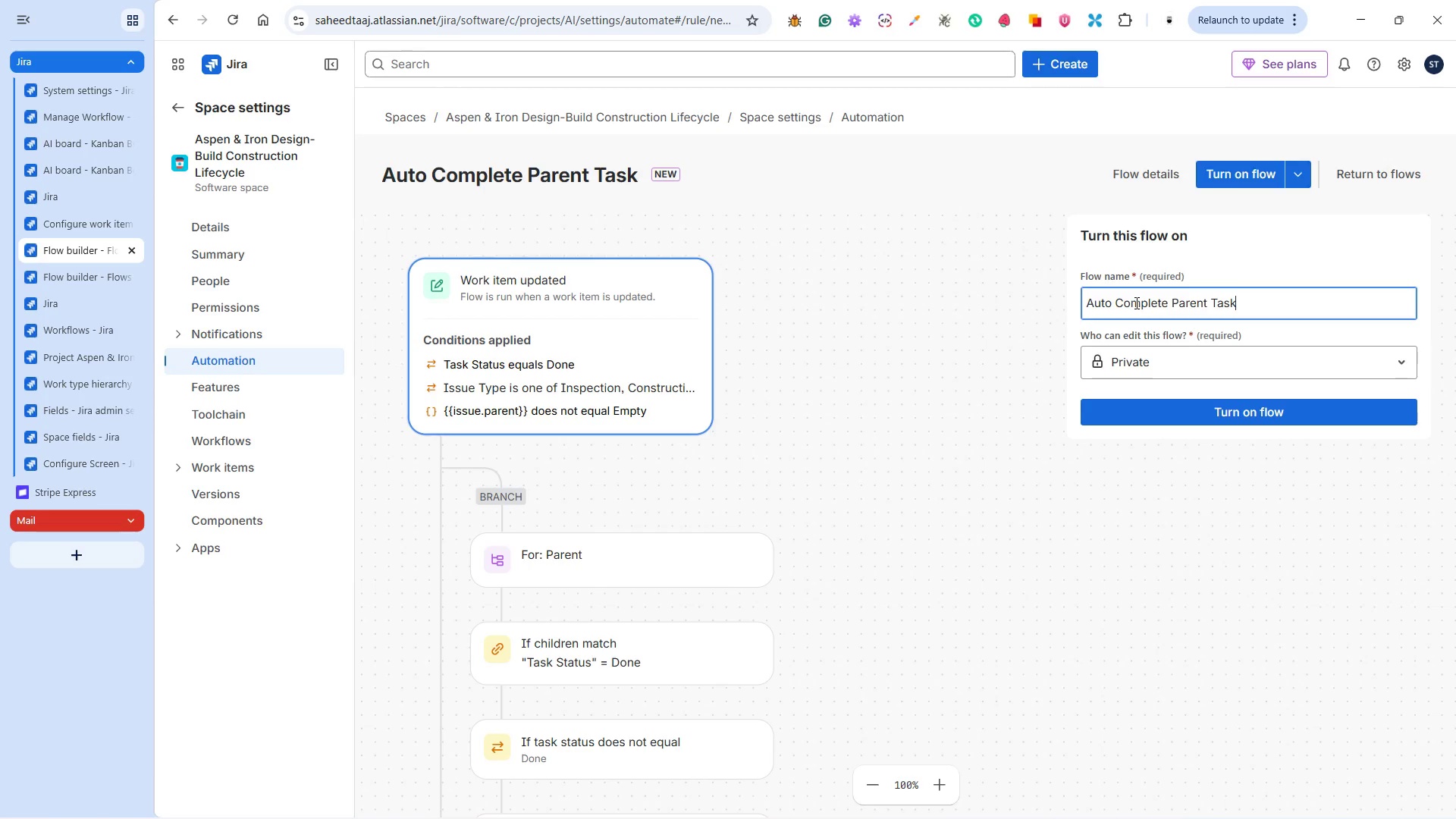 
left_click([1224, 355])
 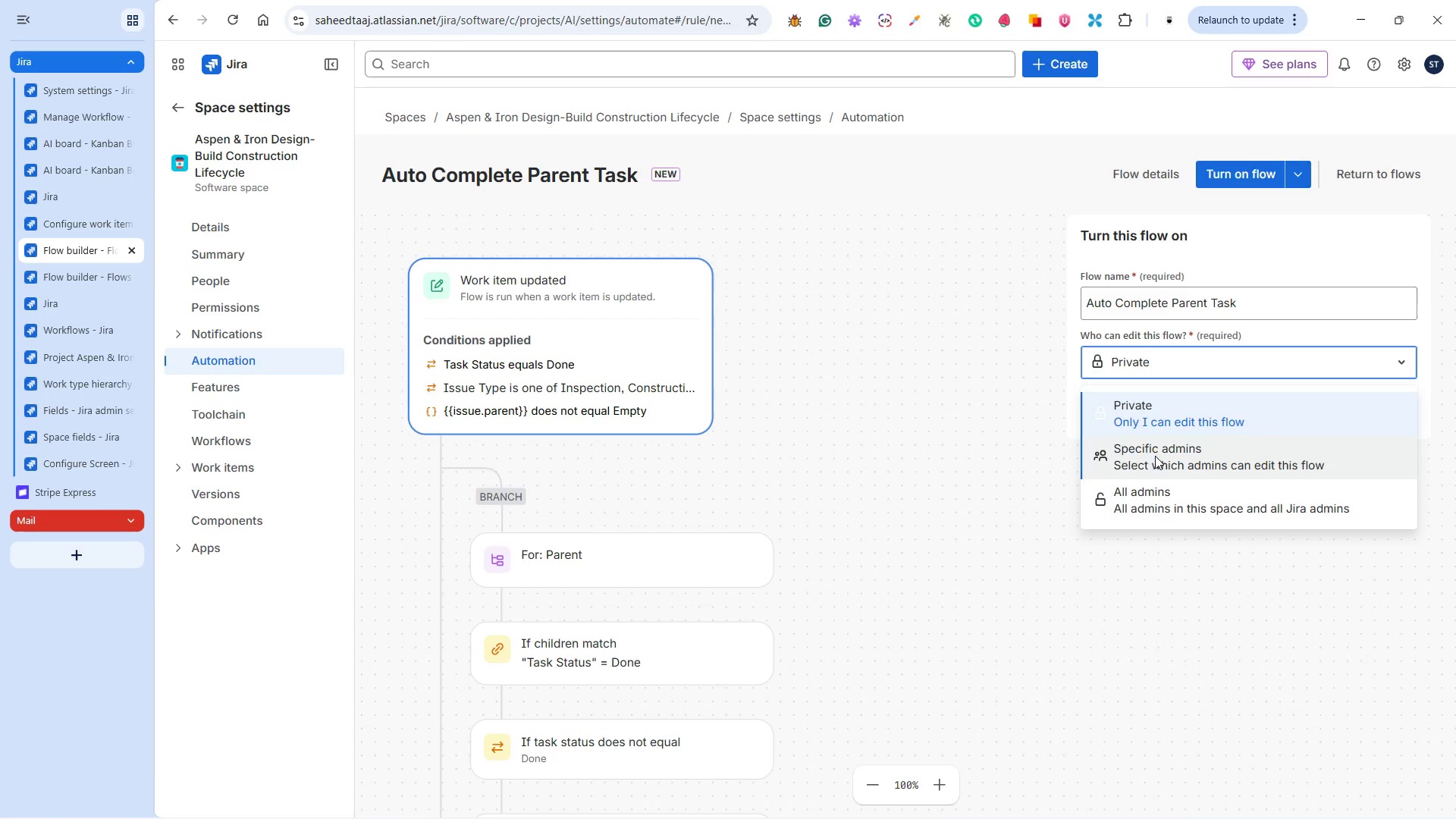 
left_click([1150, 504])
 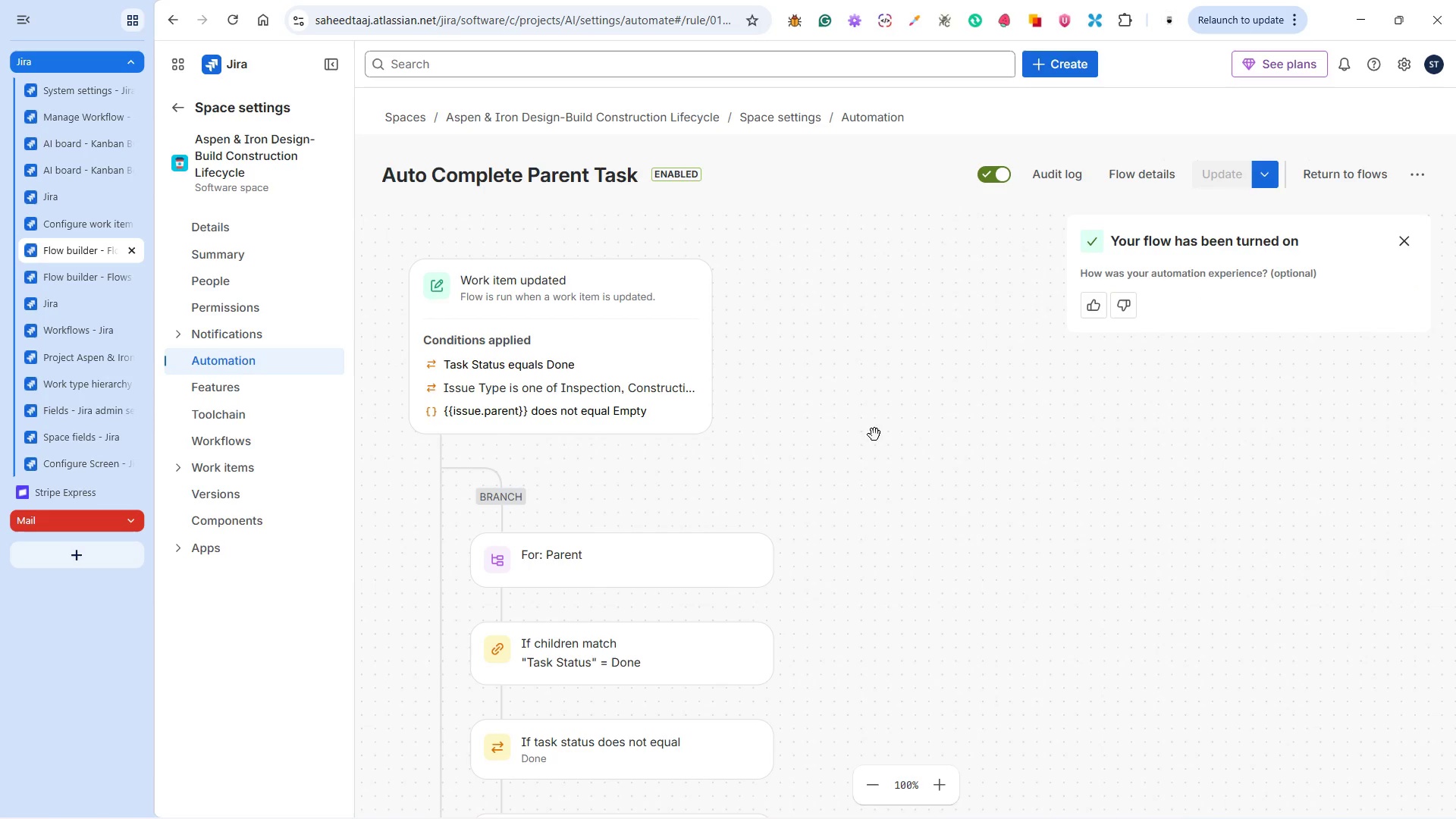 
wait(6.0)
 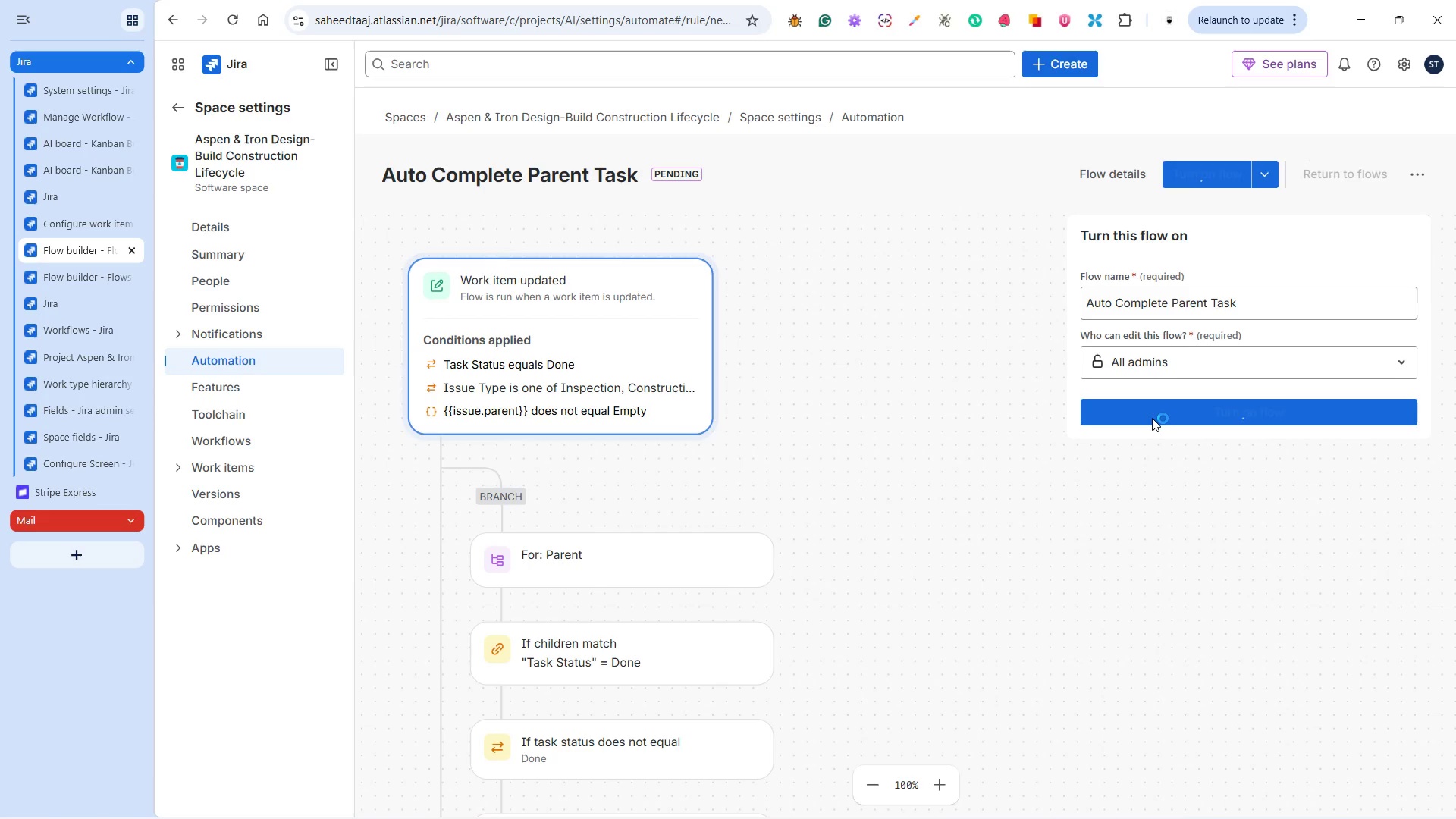 
left_click([76, 279])
 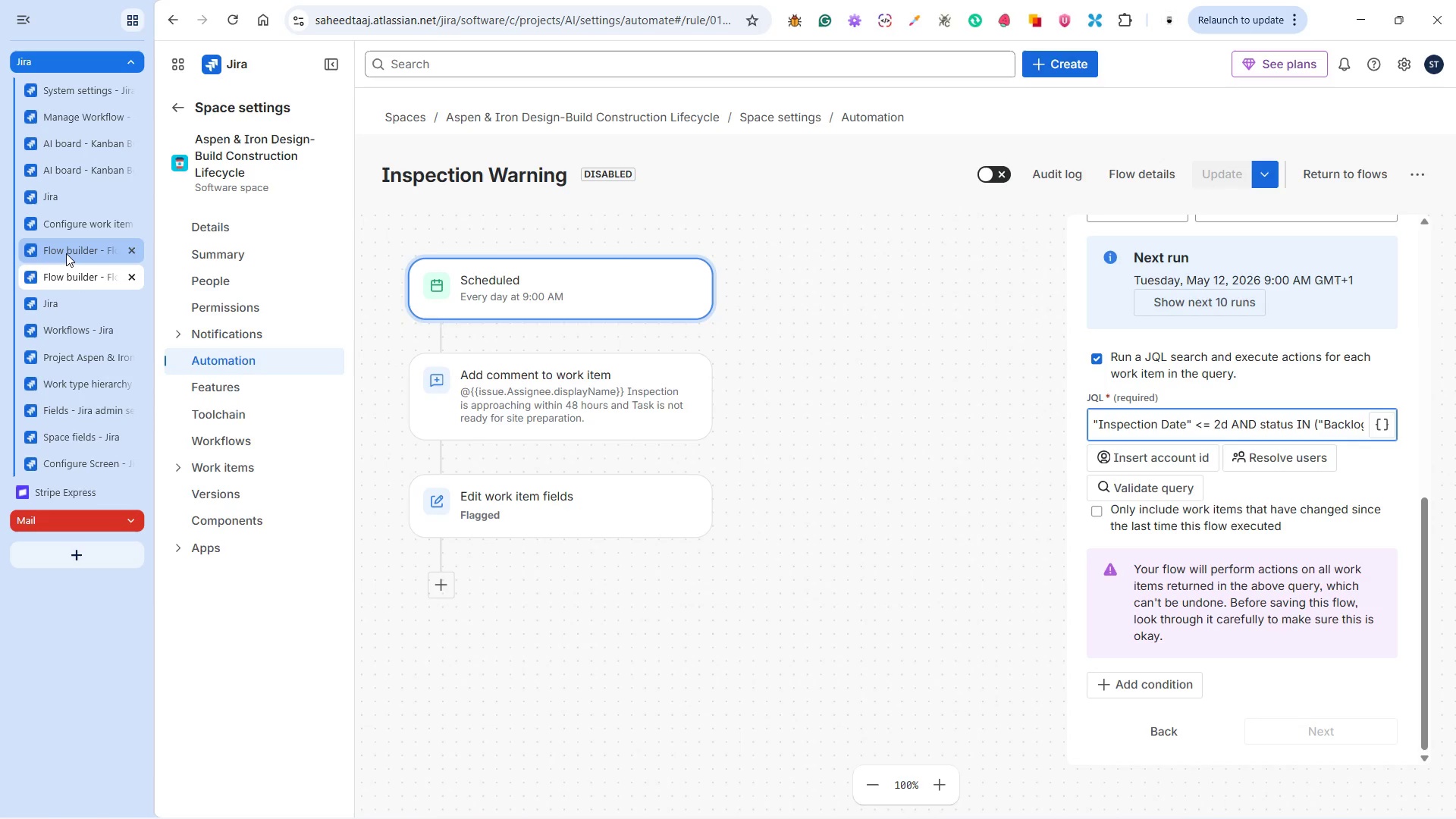 
left_click([66, 253])
 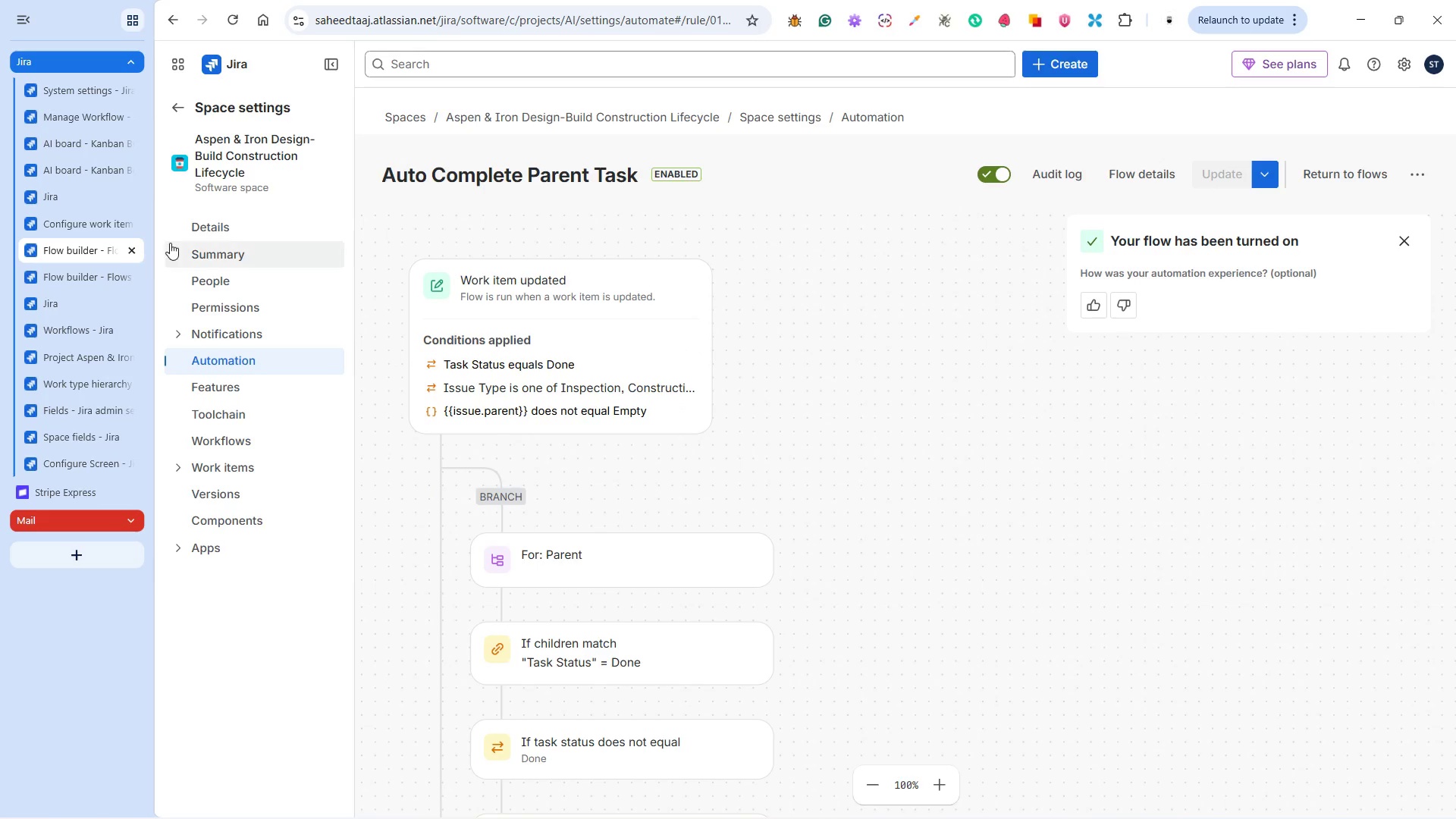 
left_click([102, 169])
 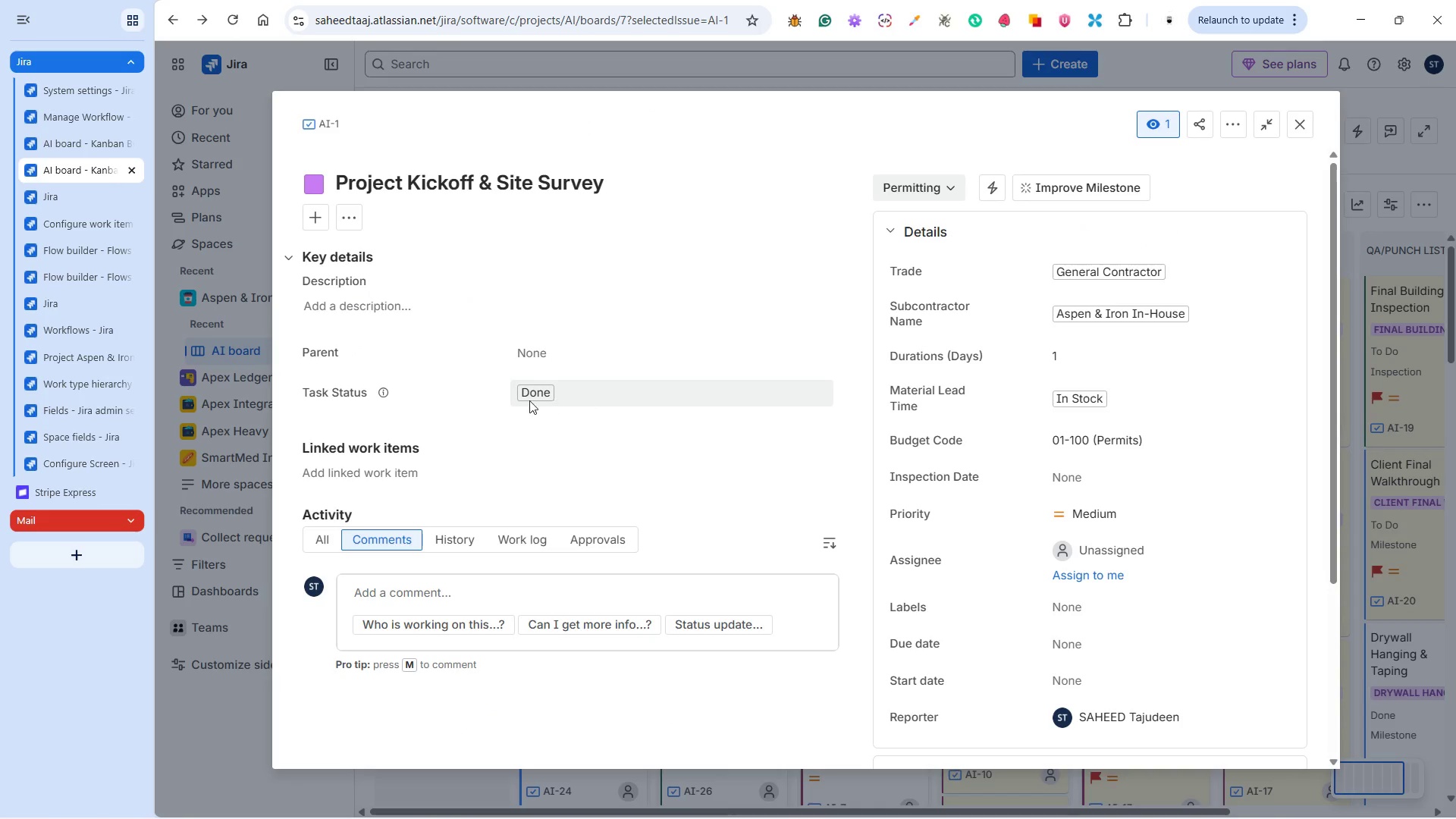 
left_click([539, 388])
 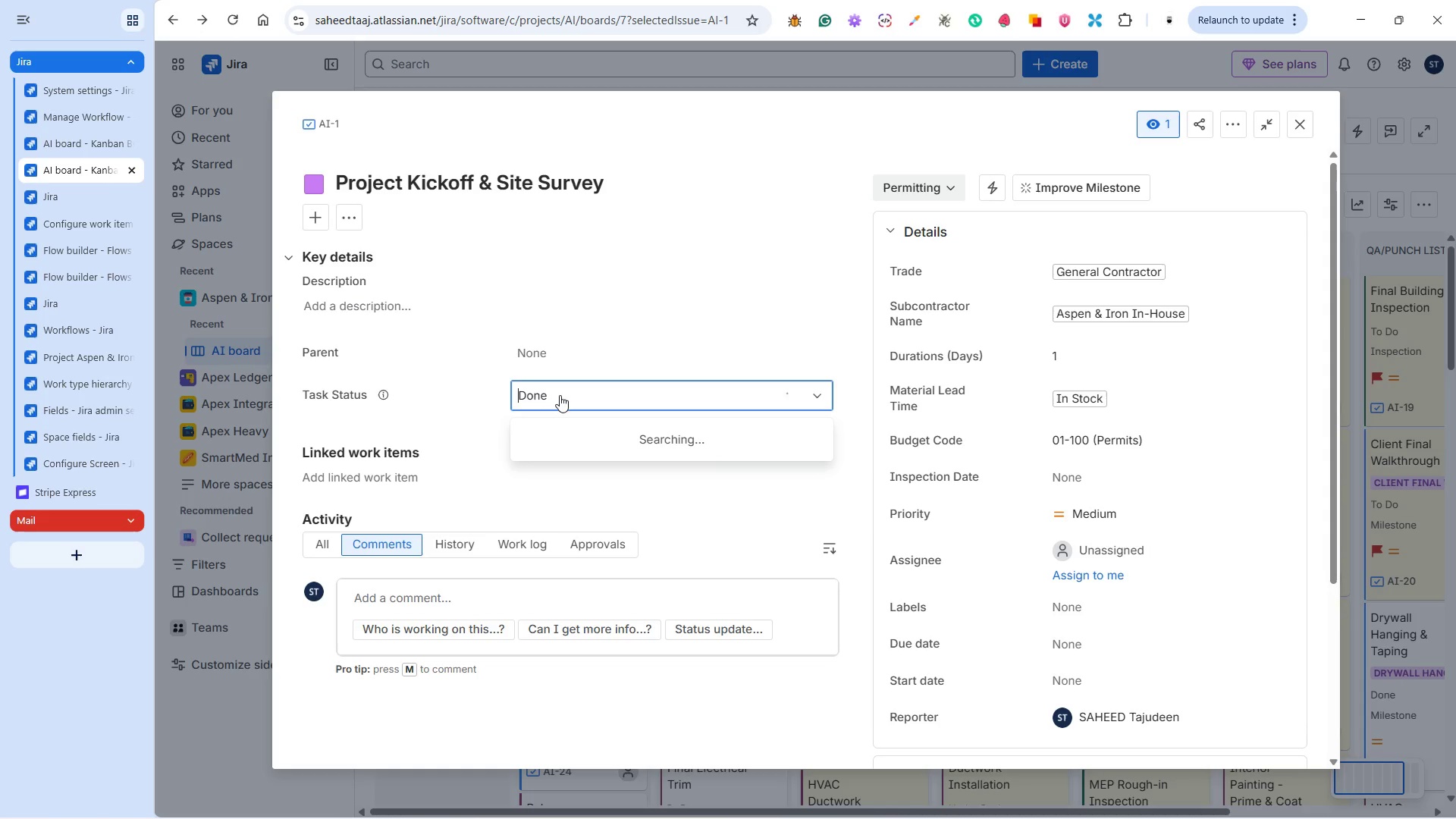 
mouse_move([576, 413])
 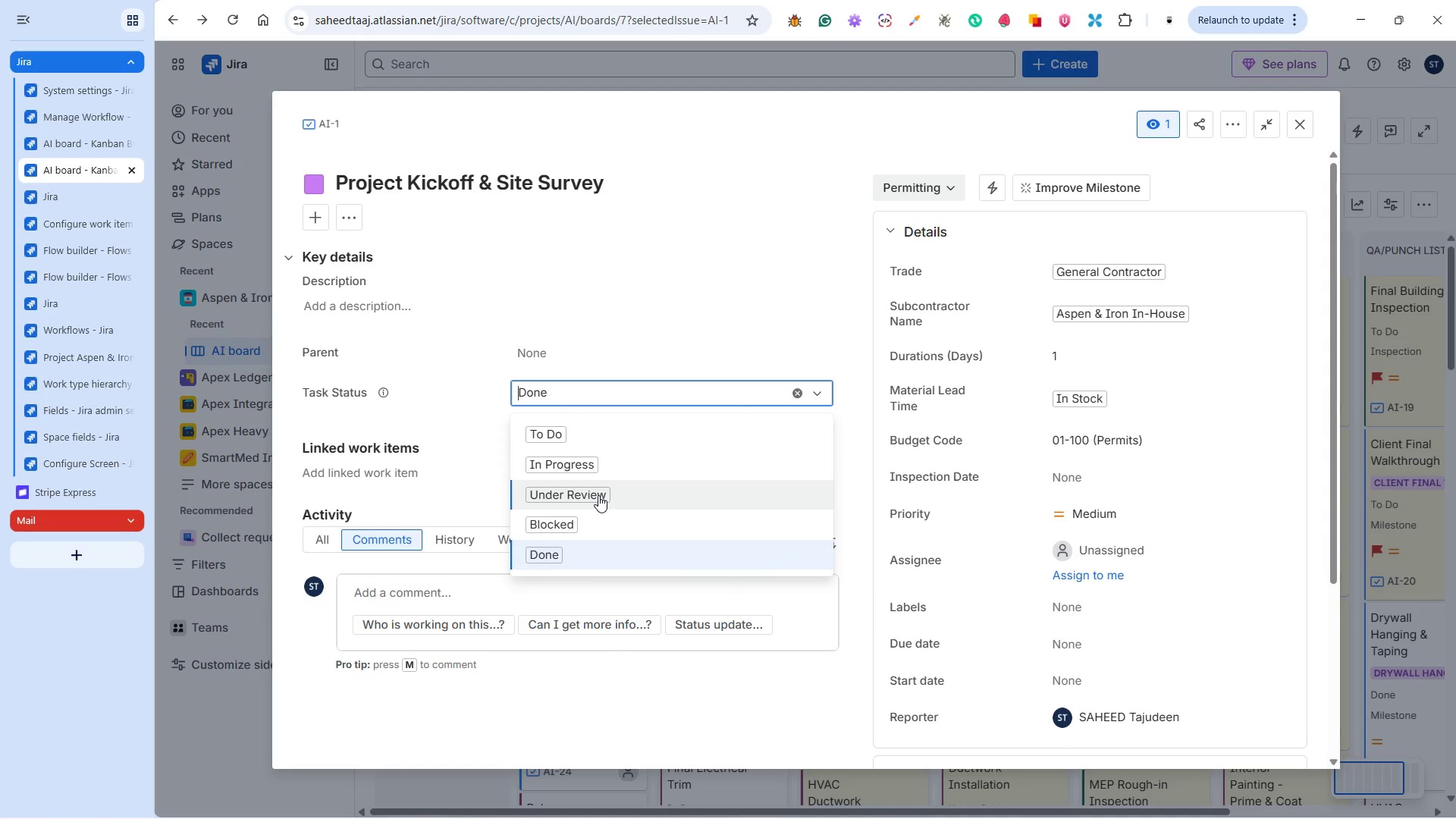 
left_click([598, 495])
 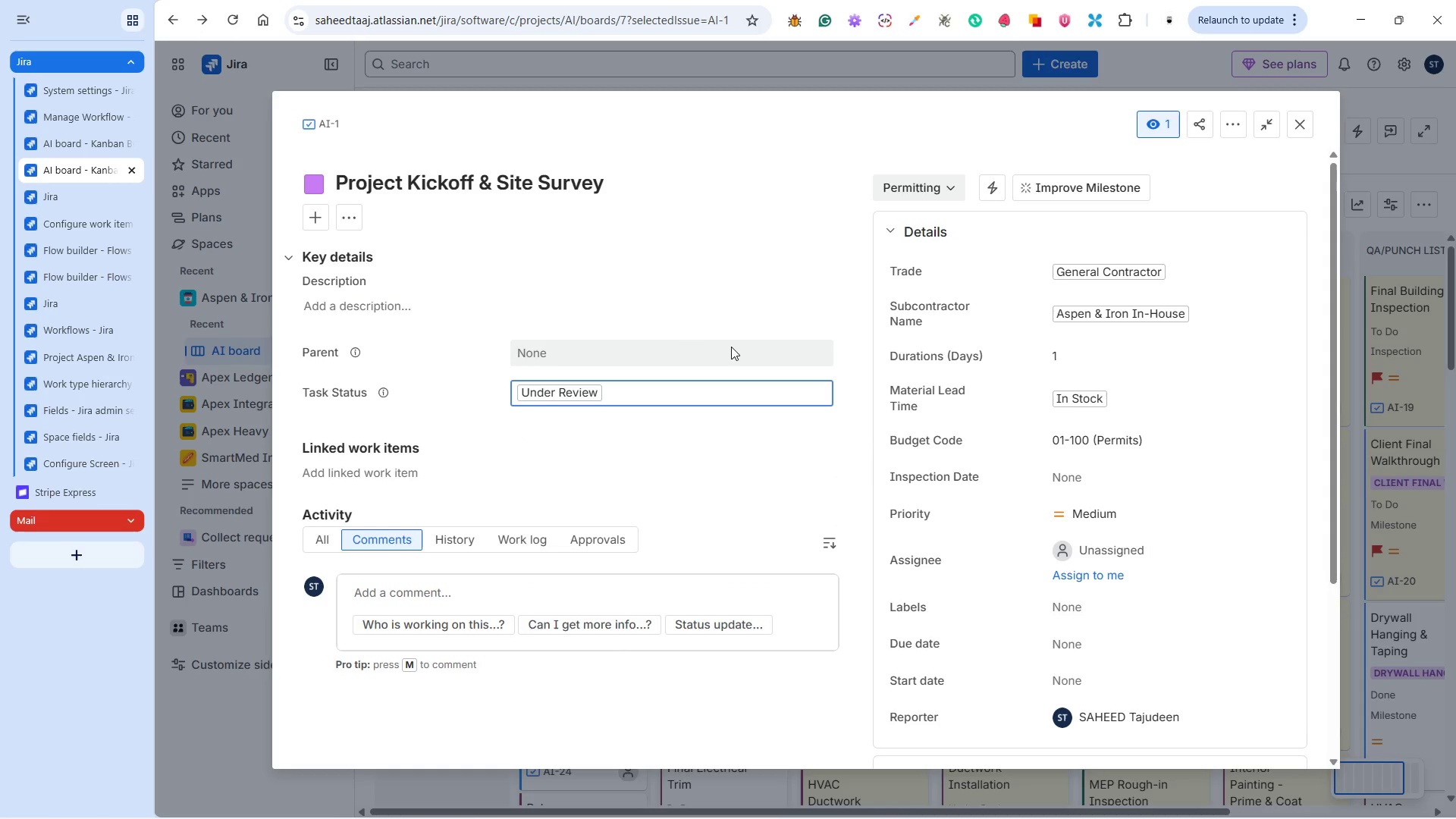 
left_click([848, 354])
 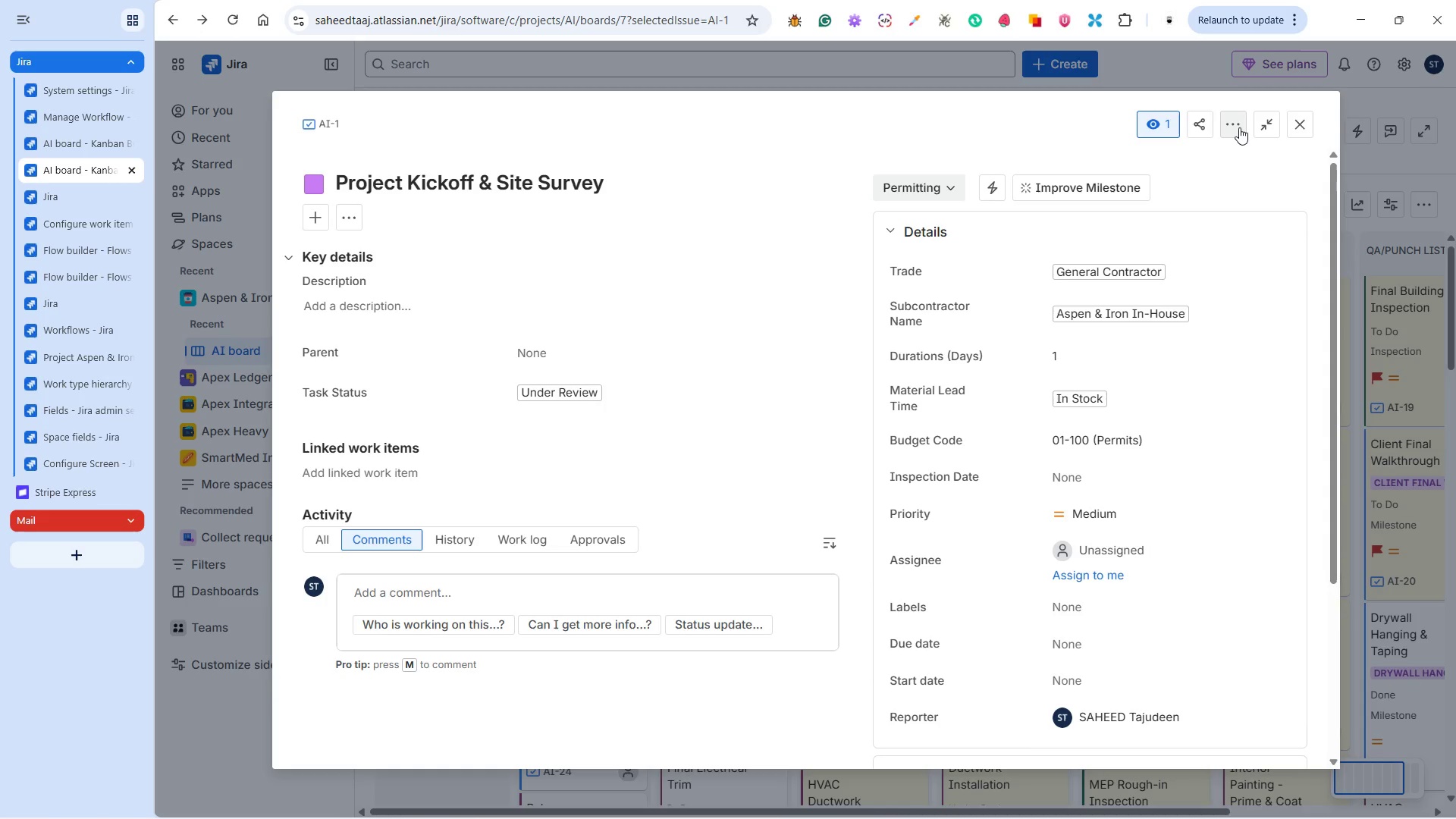 
wait(5.41)
 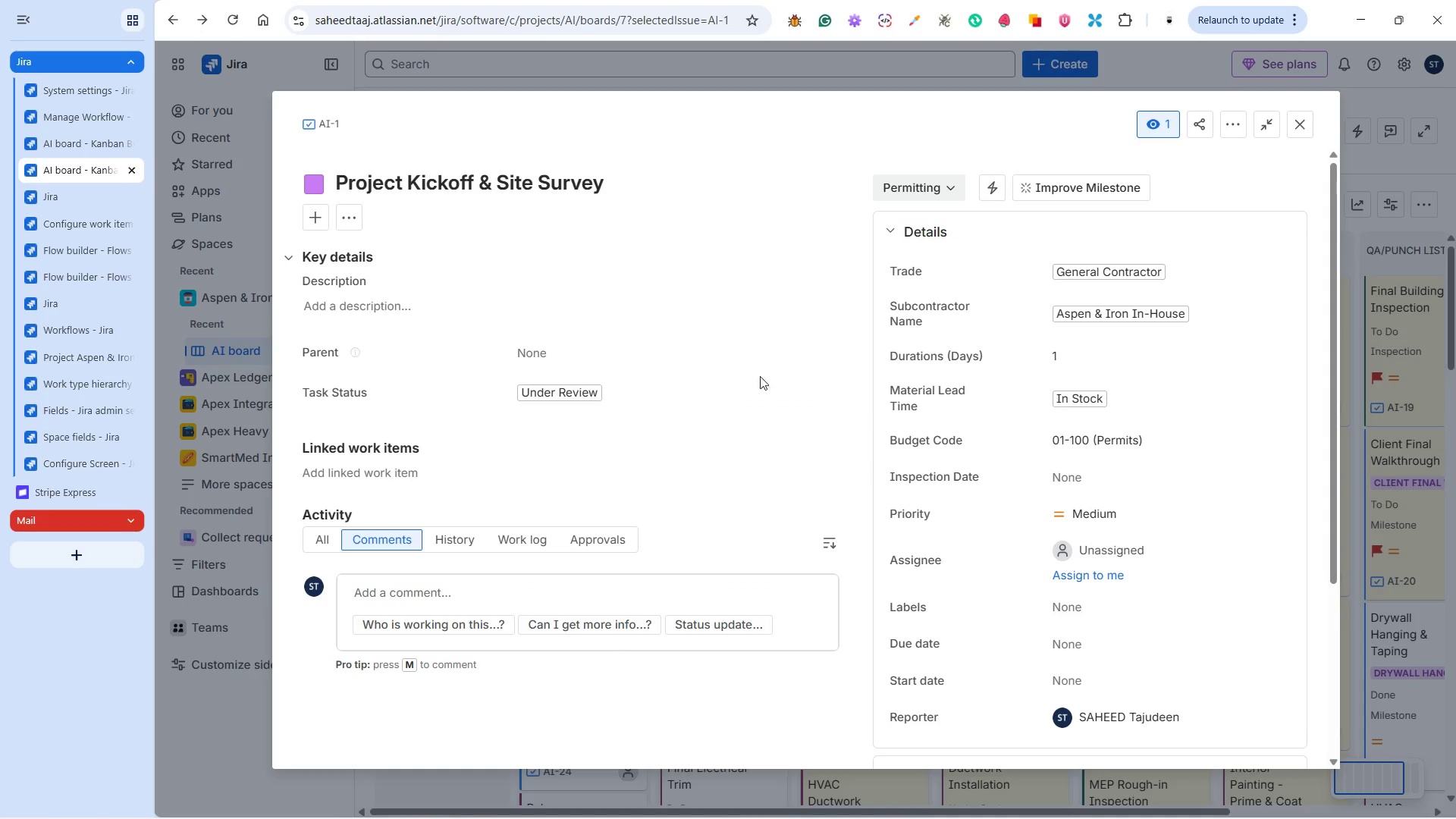 
left_click([1238, 127])
 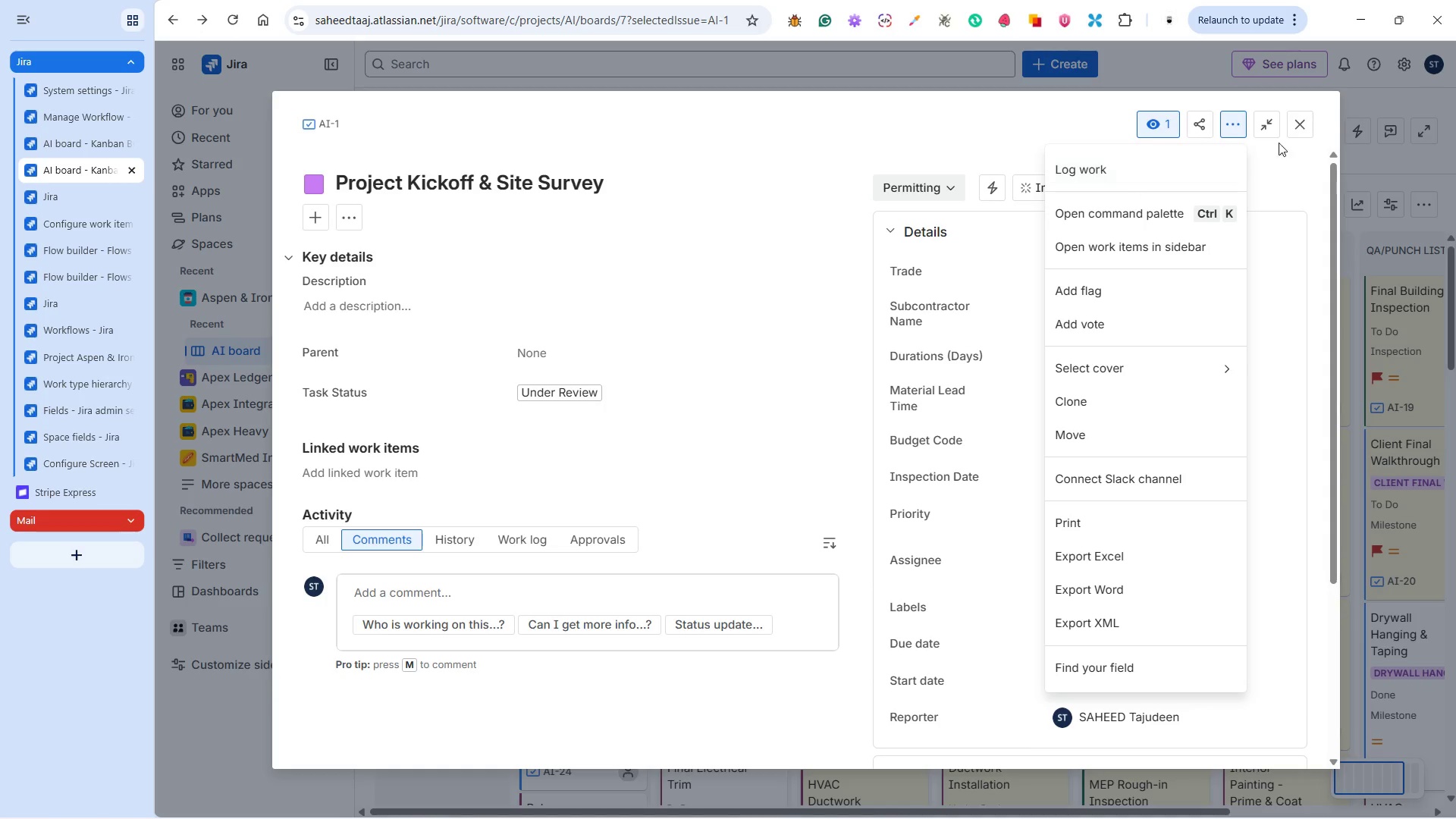 
left_click([1304, 130])
 